 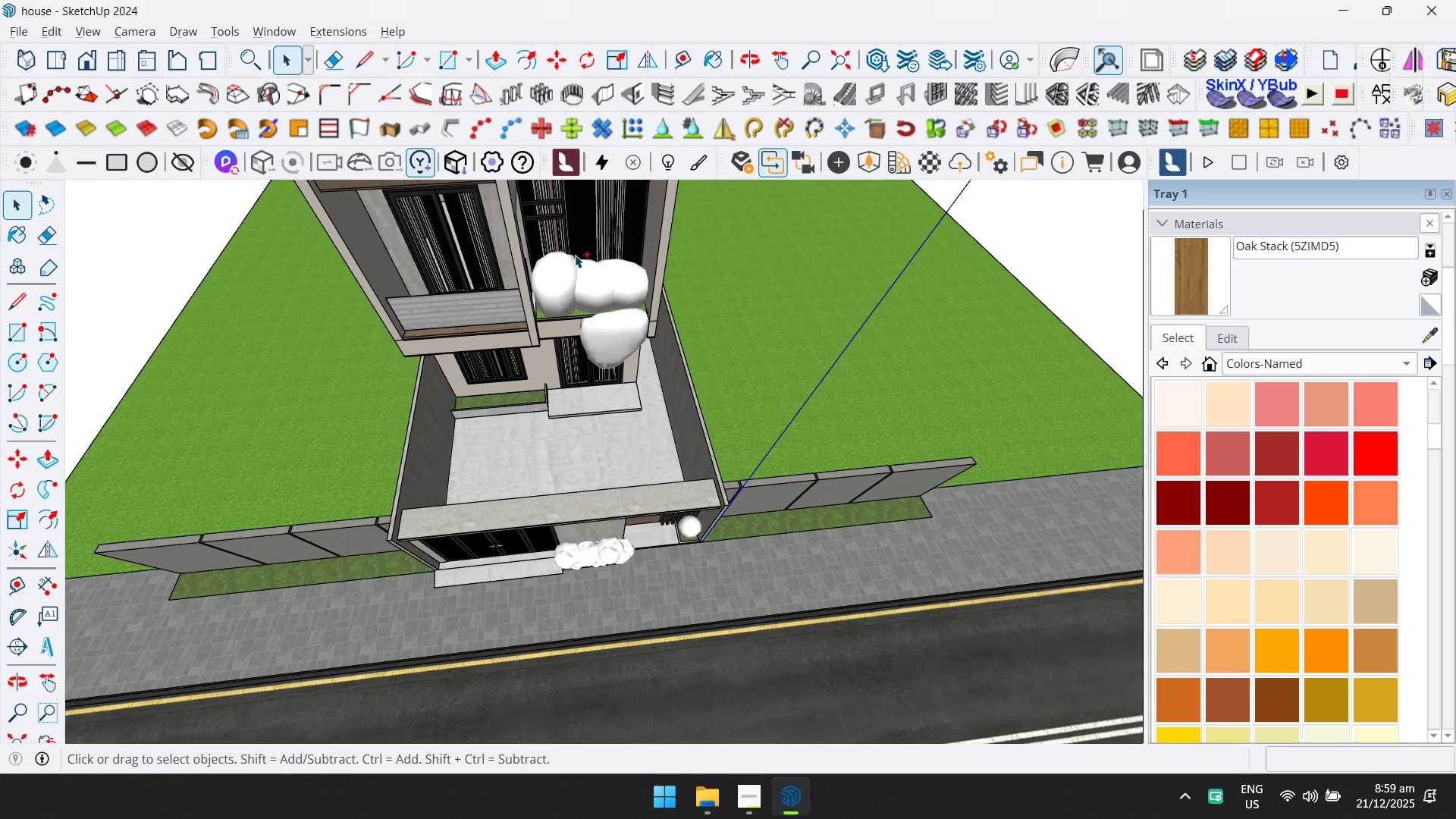 
key(Control+S)
 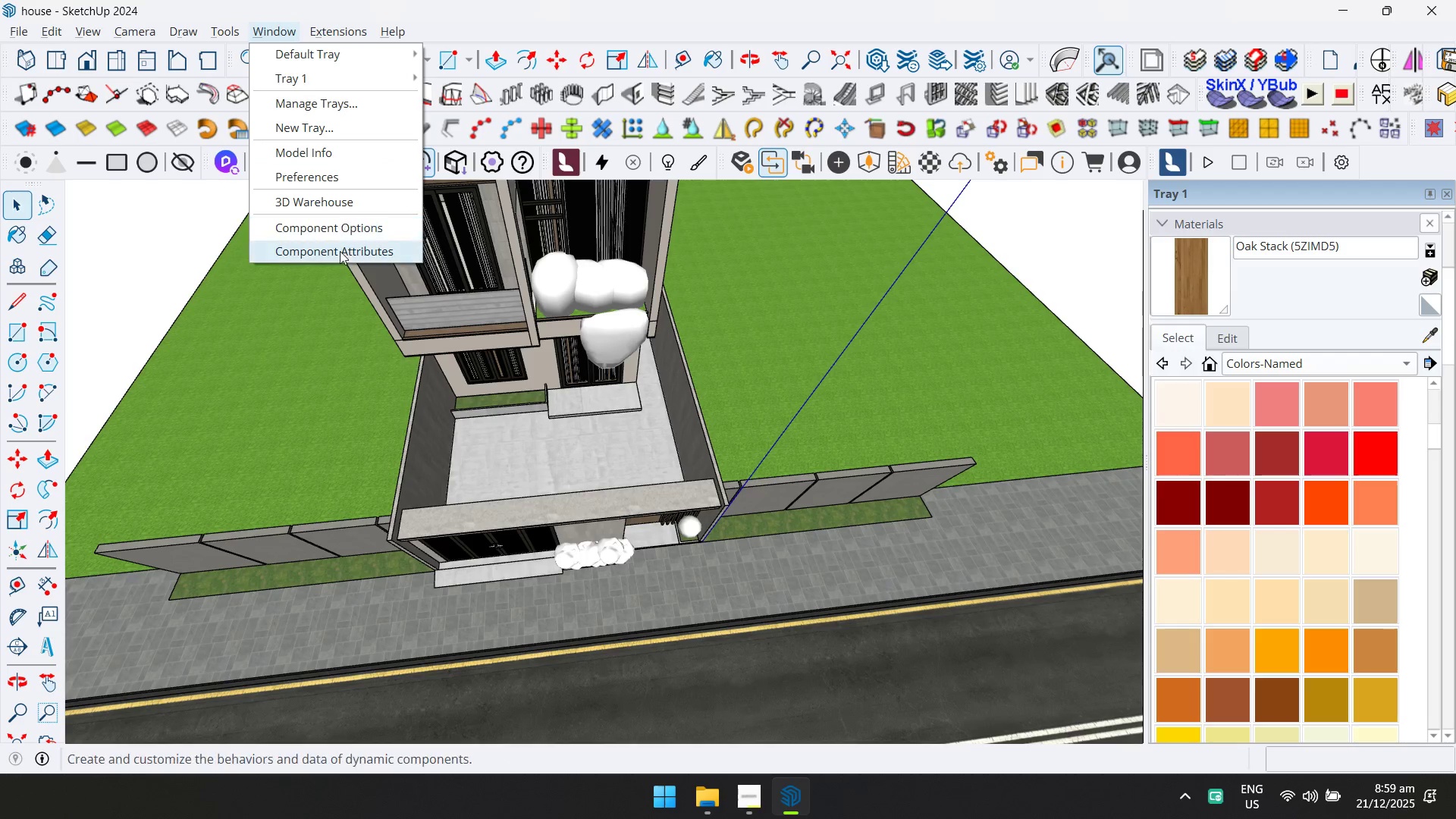 
left_click([357, 206])
 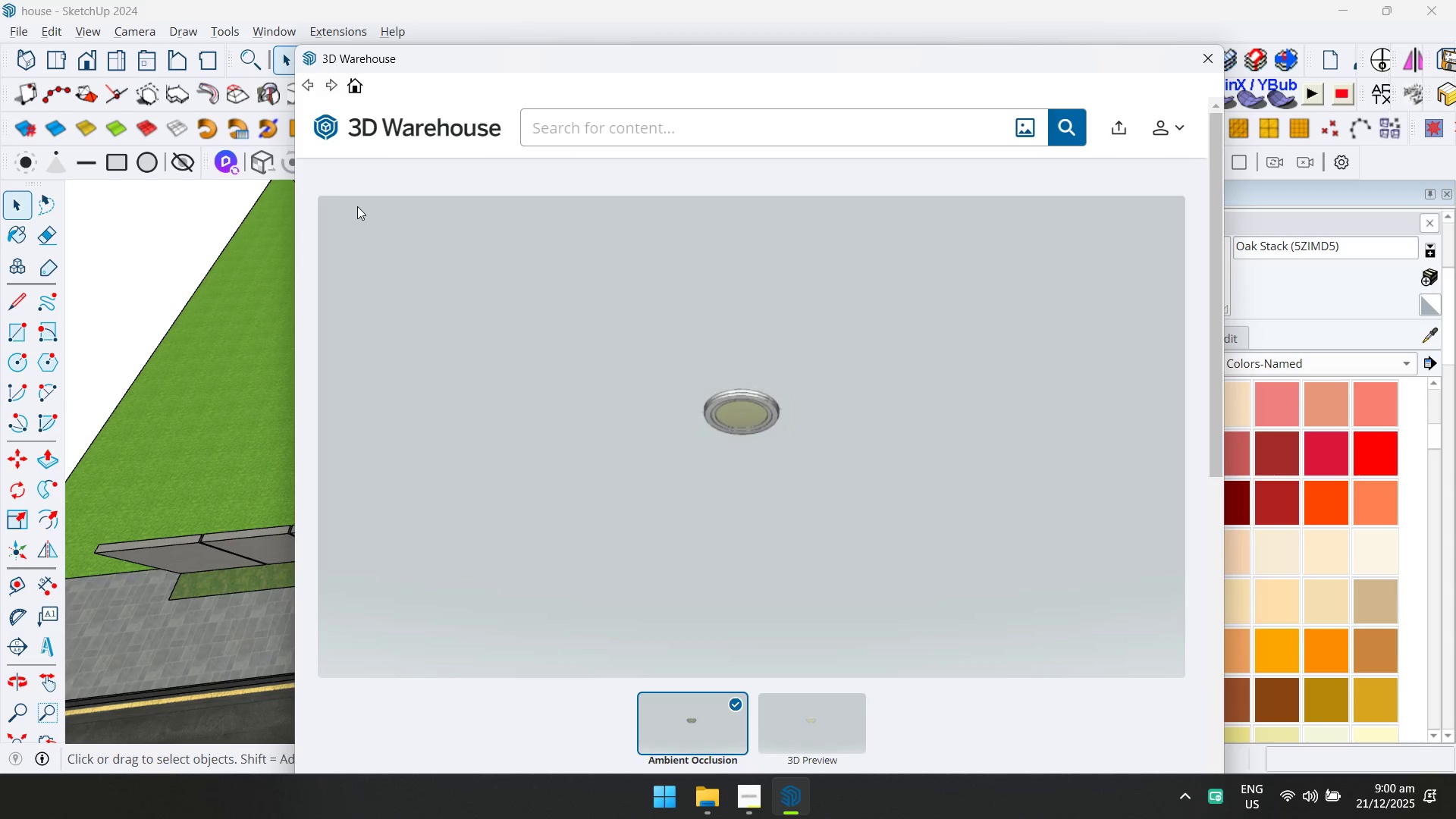 
wait(6.47)
 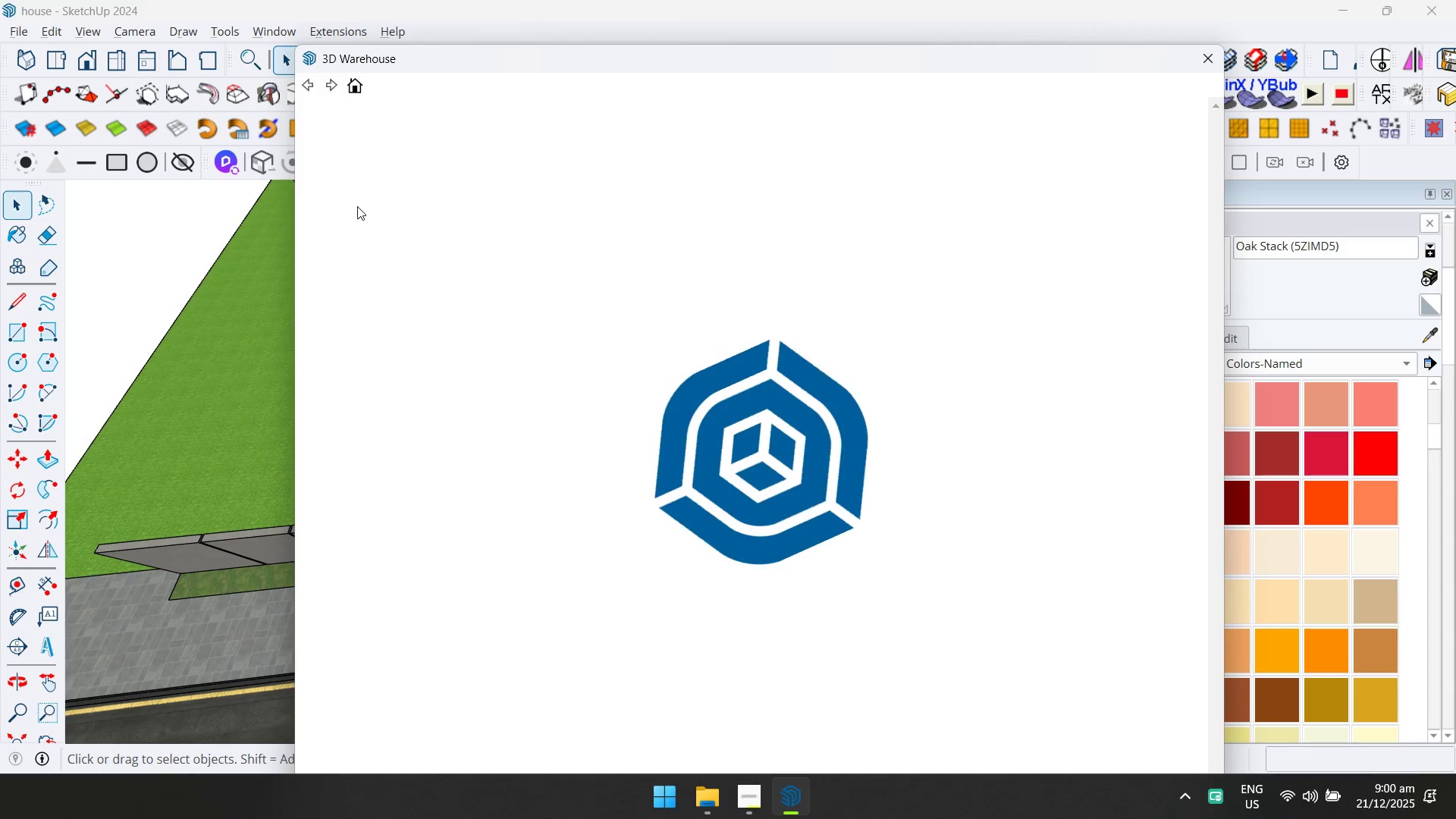 
type(fortuner)
 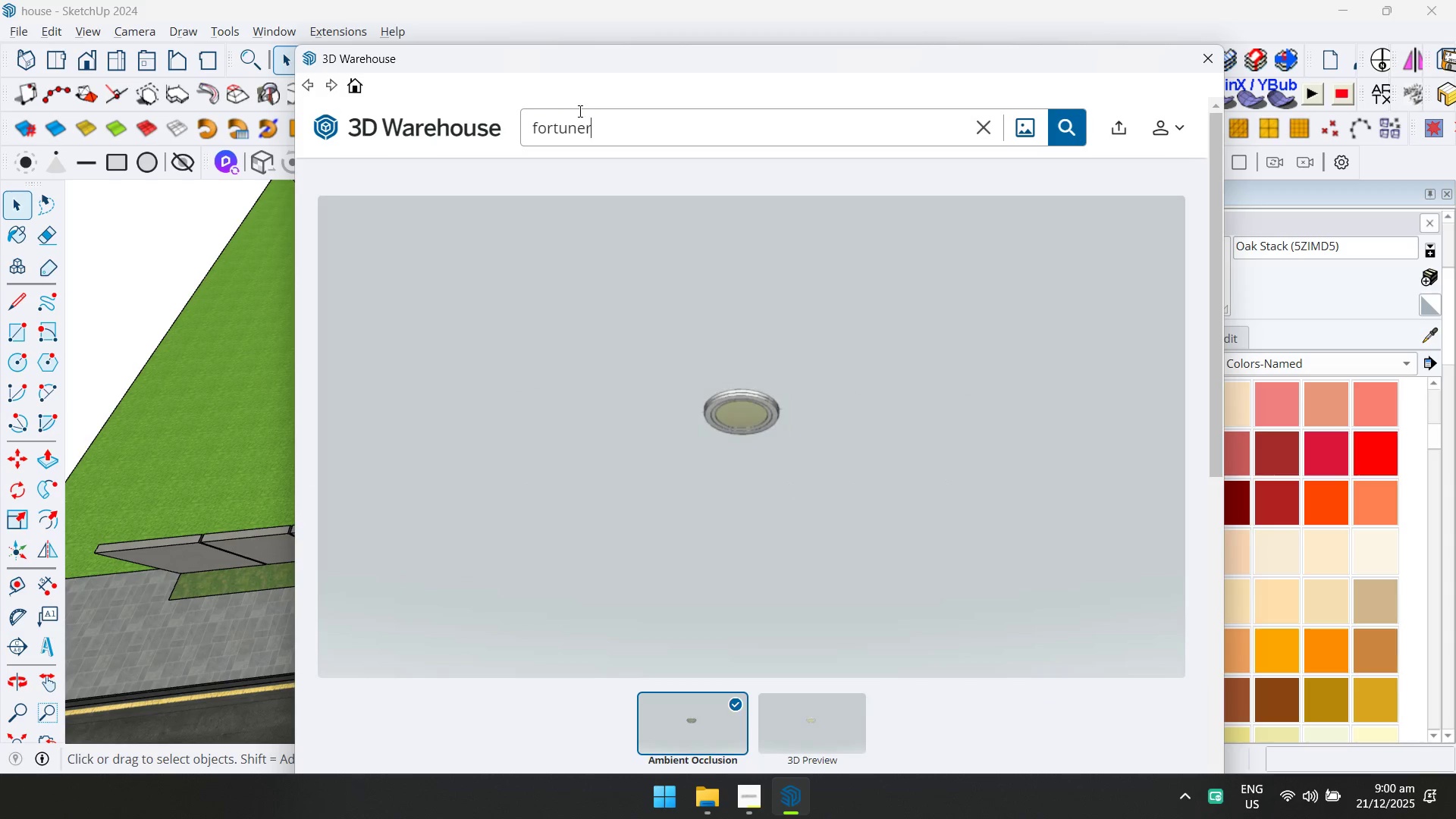 
key(Enter)
 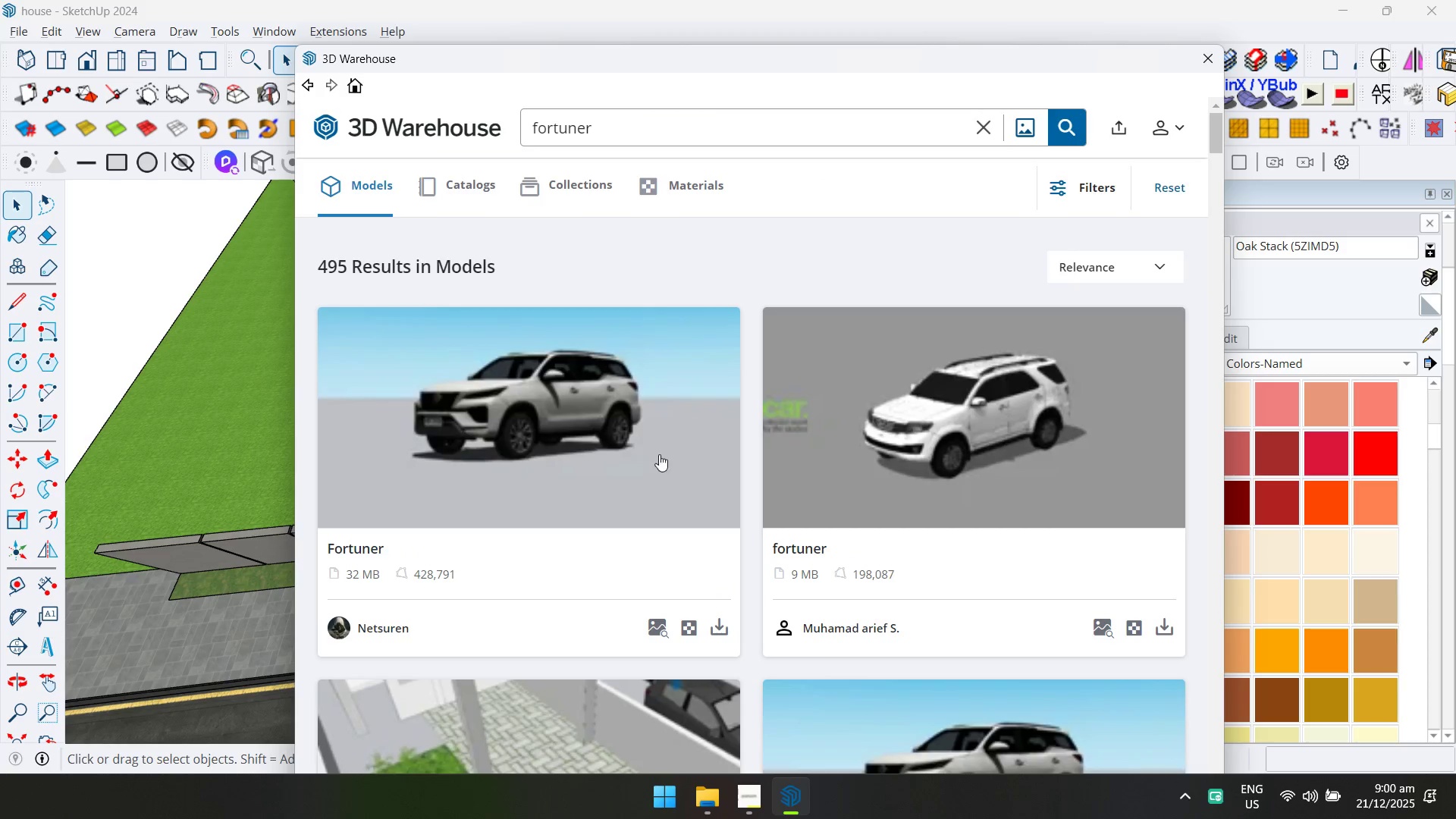 
left_click([881, 444])
 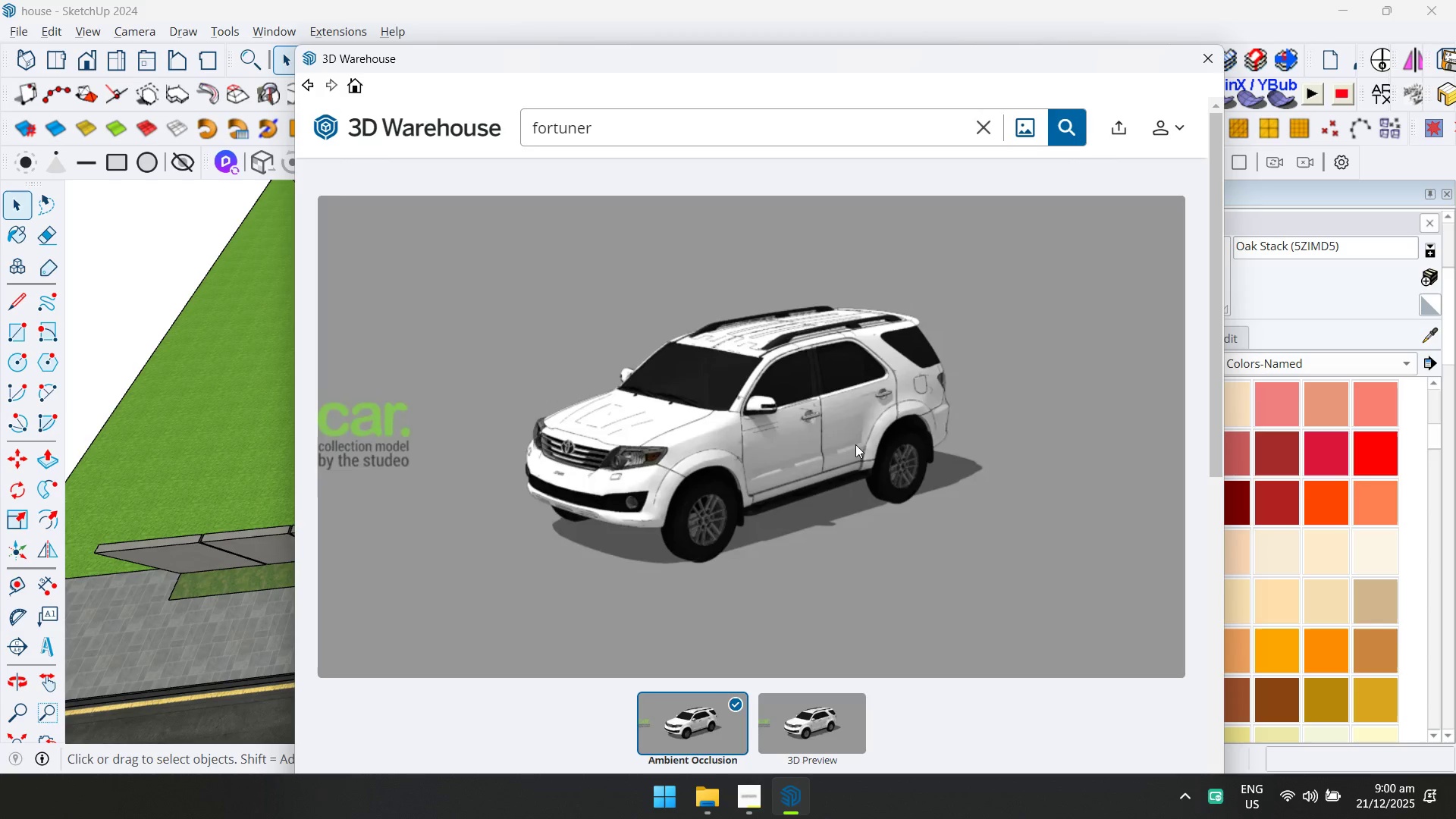 
scroll: coordinate [849, 466], scroll_direction: down, amount: 1.0
 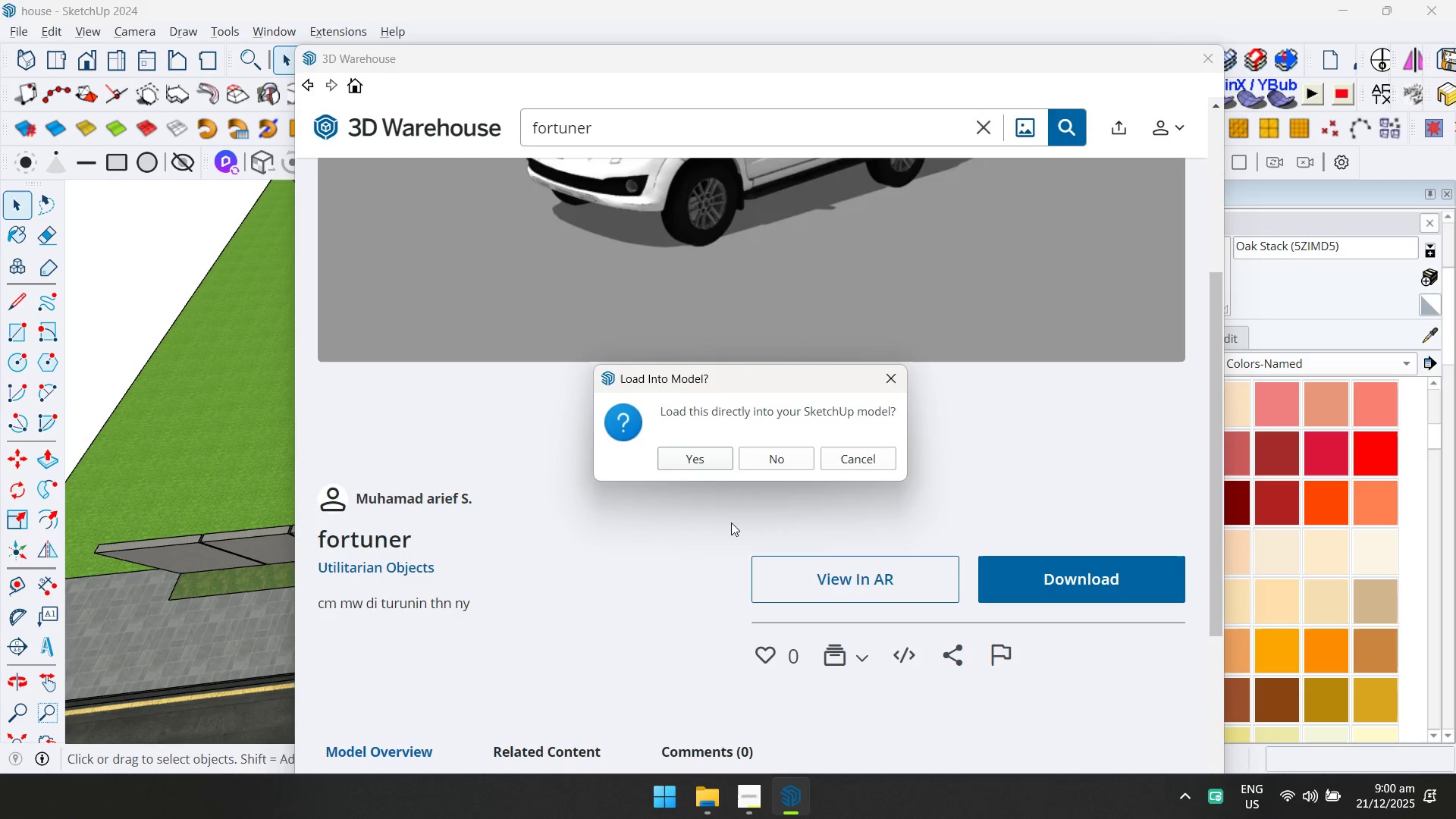 
left_click([705, 460])
 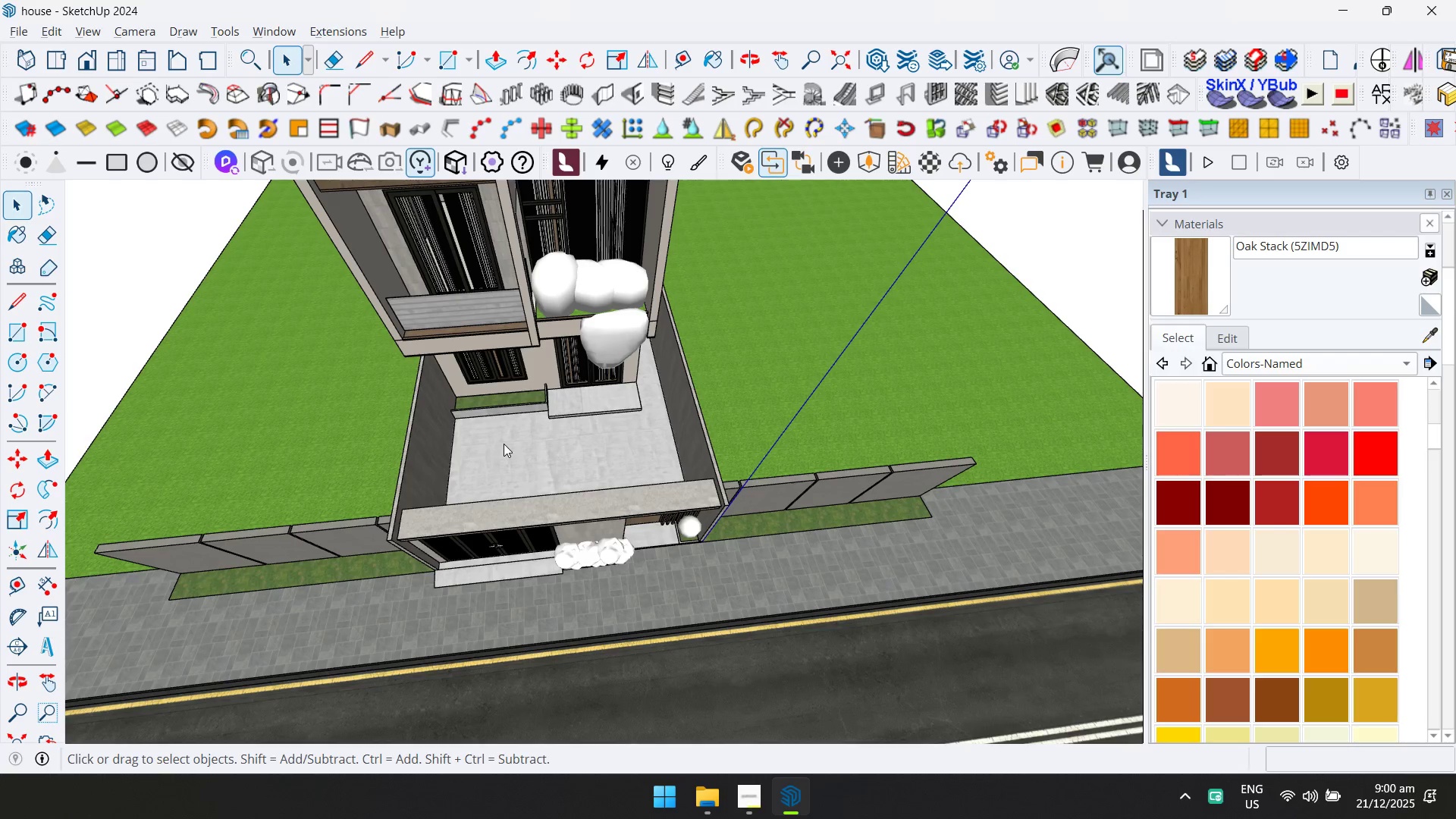 
wait(6.89)
 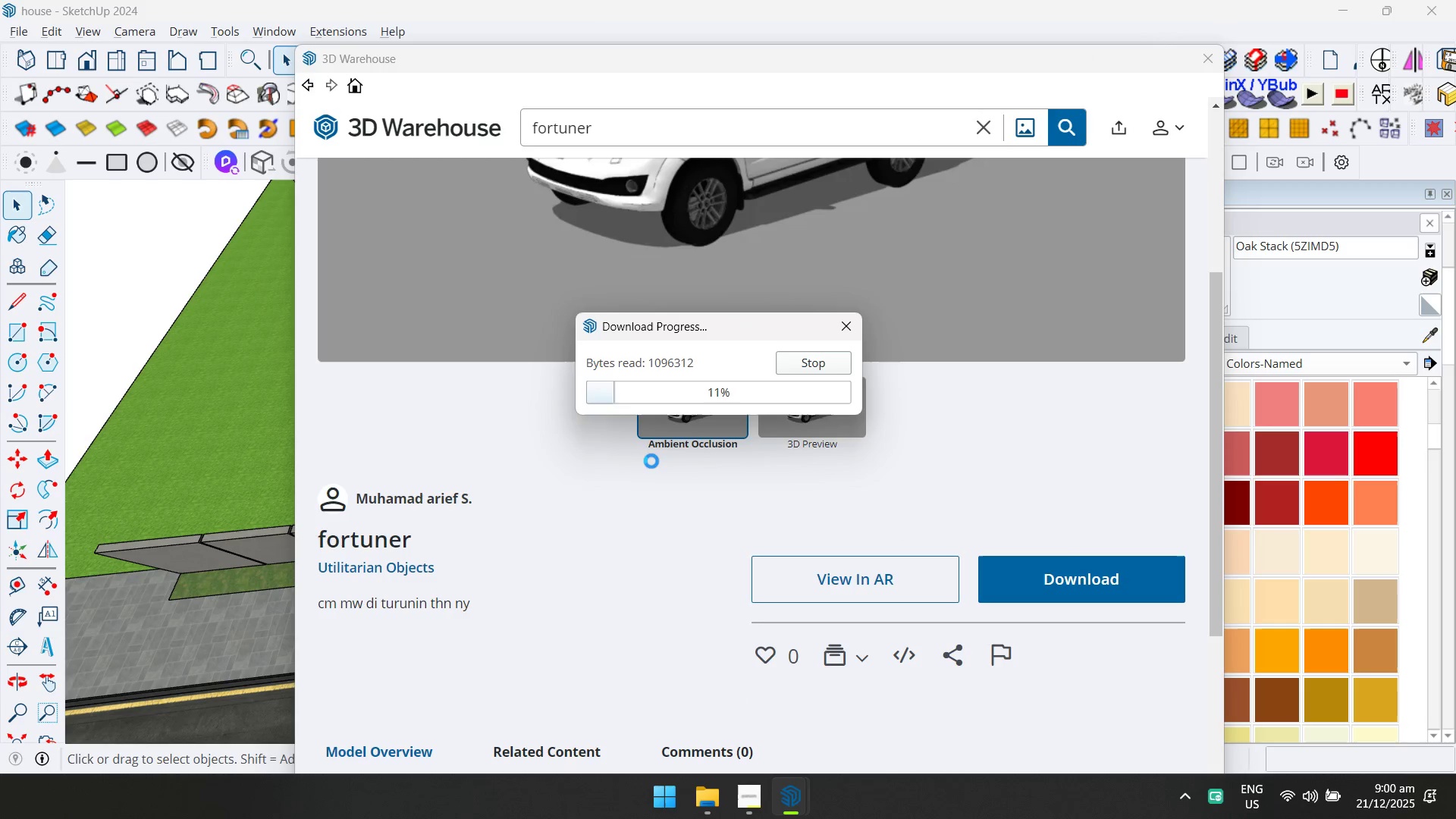 
scroll: coordinate [509, 469], scroll_direction: down, amount: 3.0
 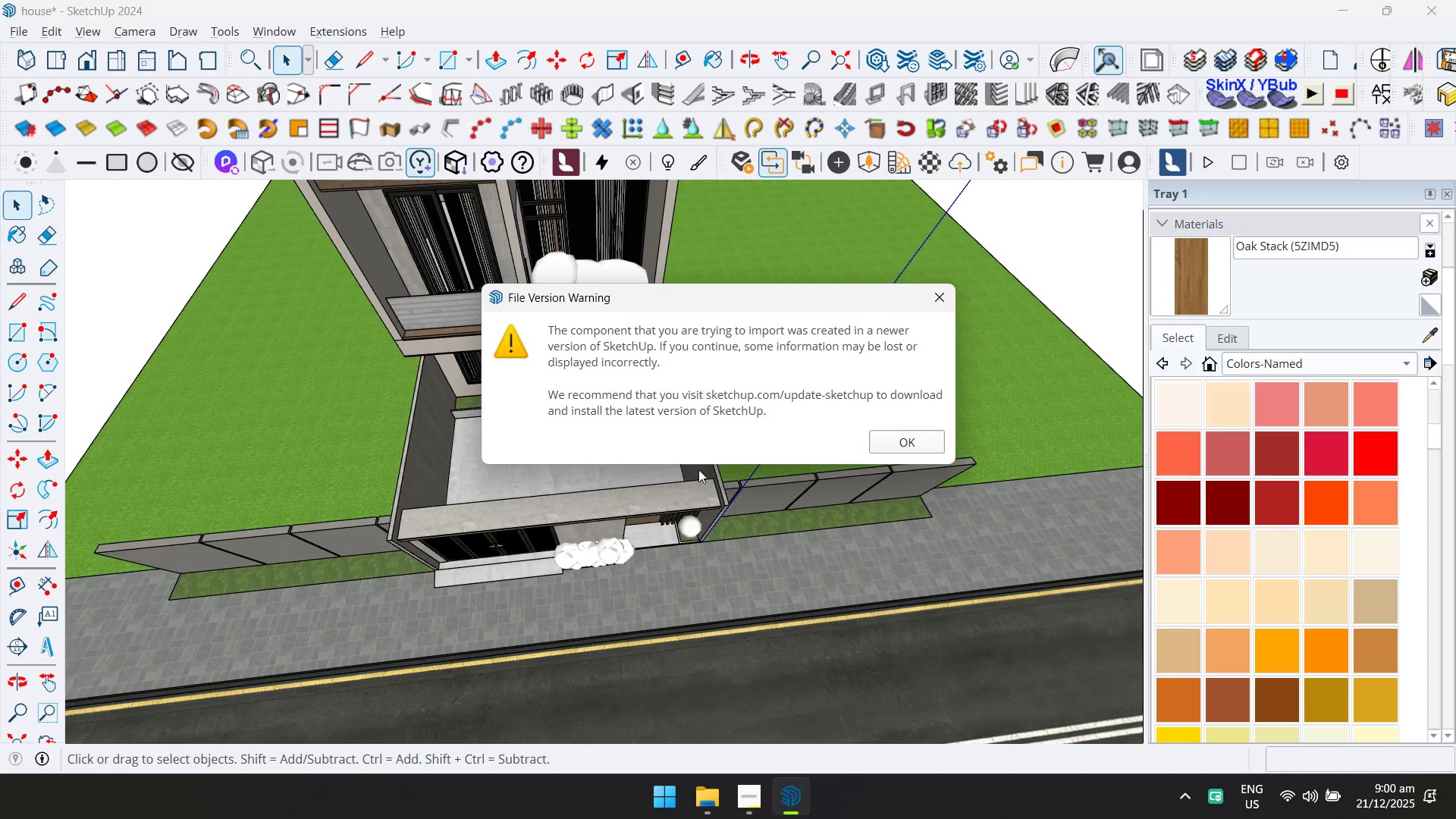 
left_click([890, 440])
 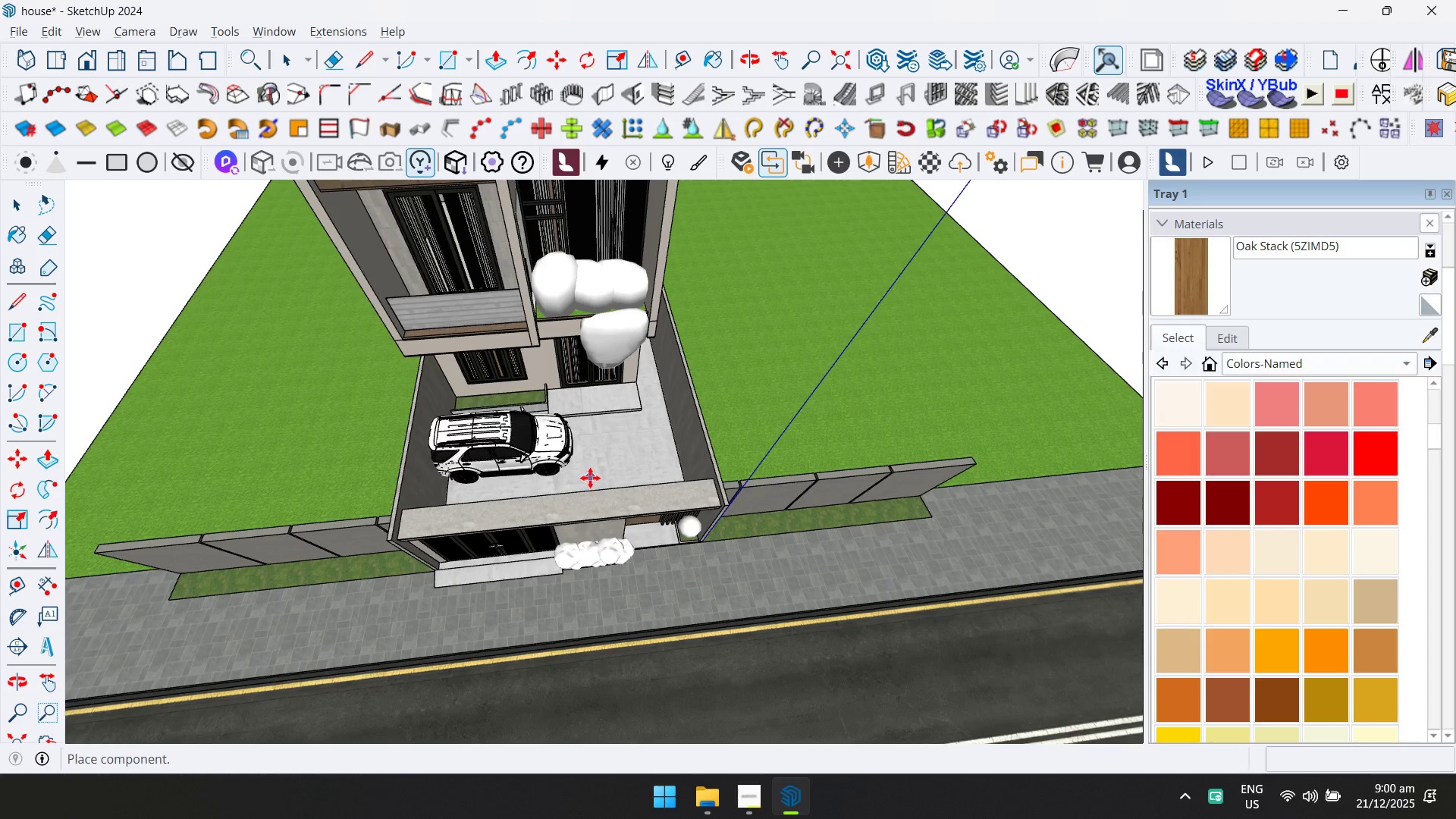 
key(Q)
 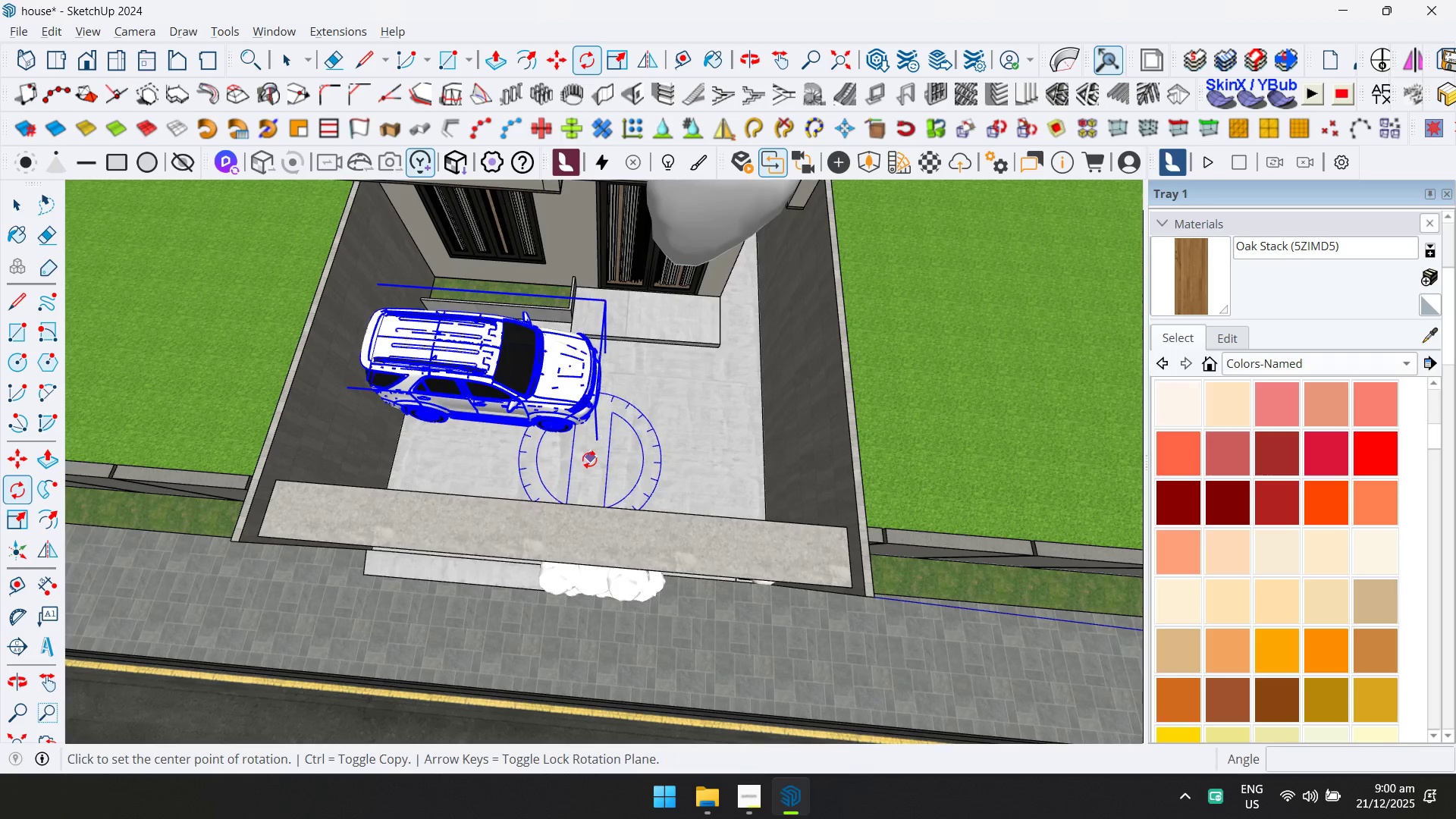 
scroll: coordinate [558, 479], scroll_direction: up, amount: 5.0
 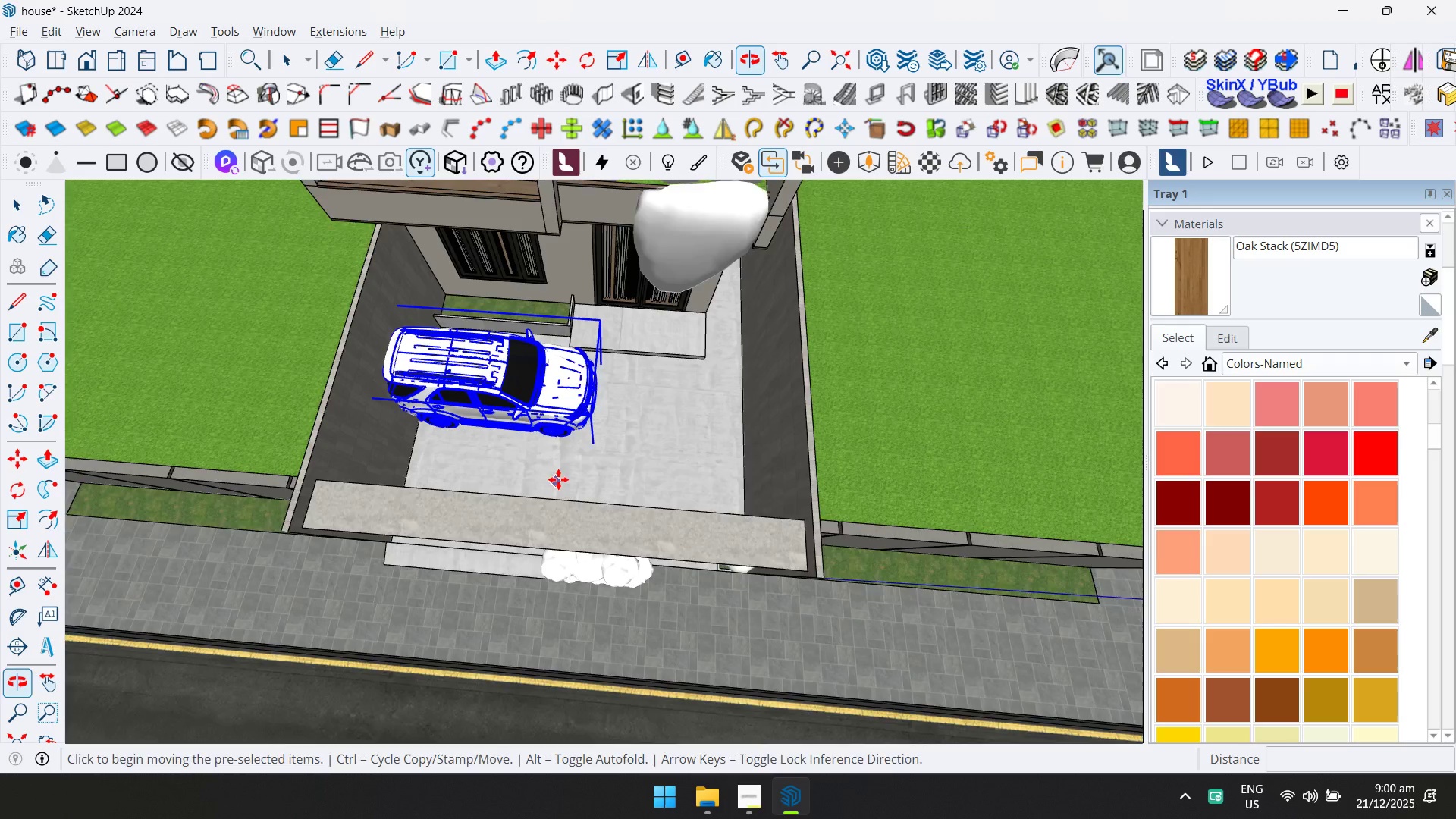 
left_click([585, 467])
 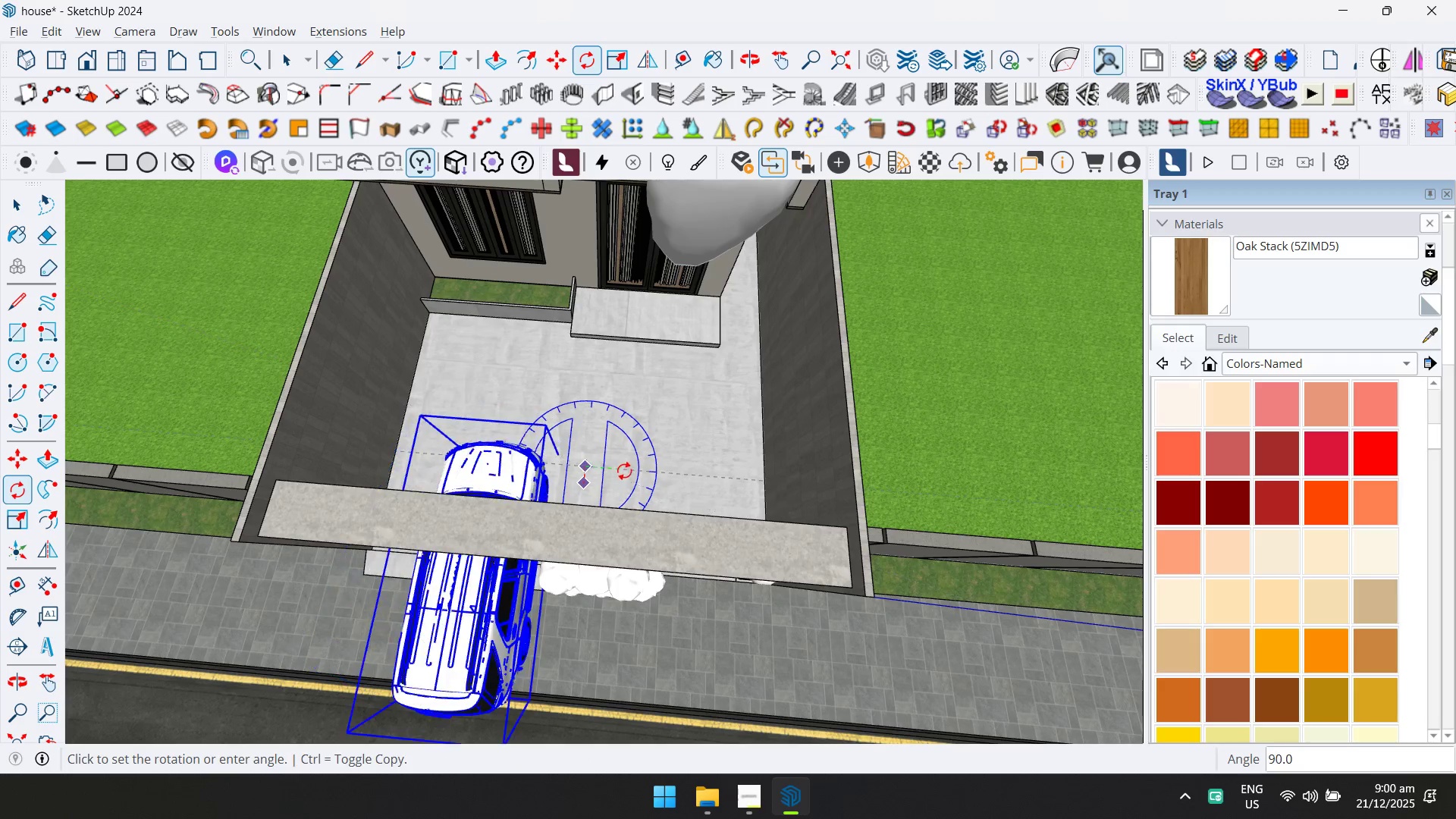 
left_click([626, 469])
 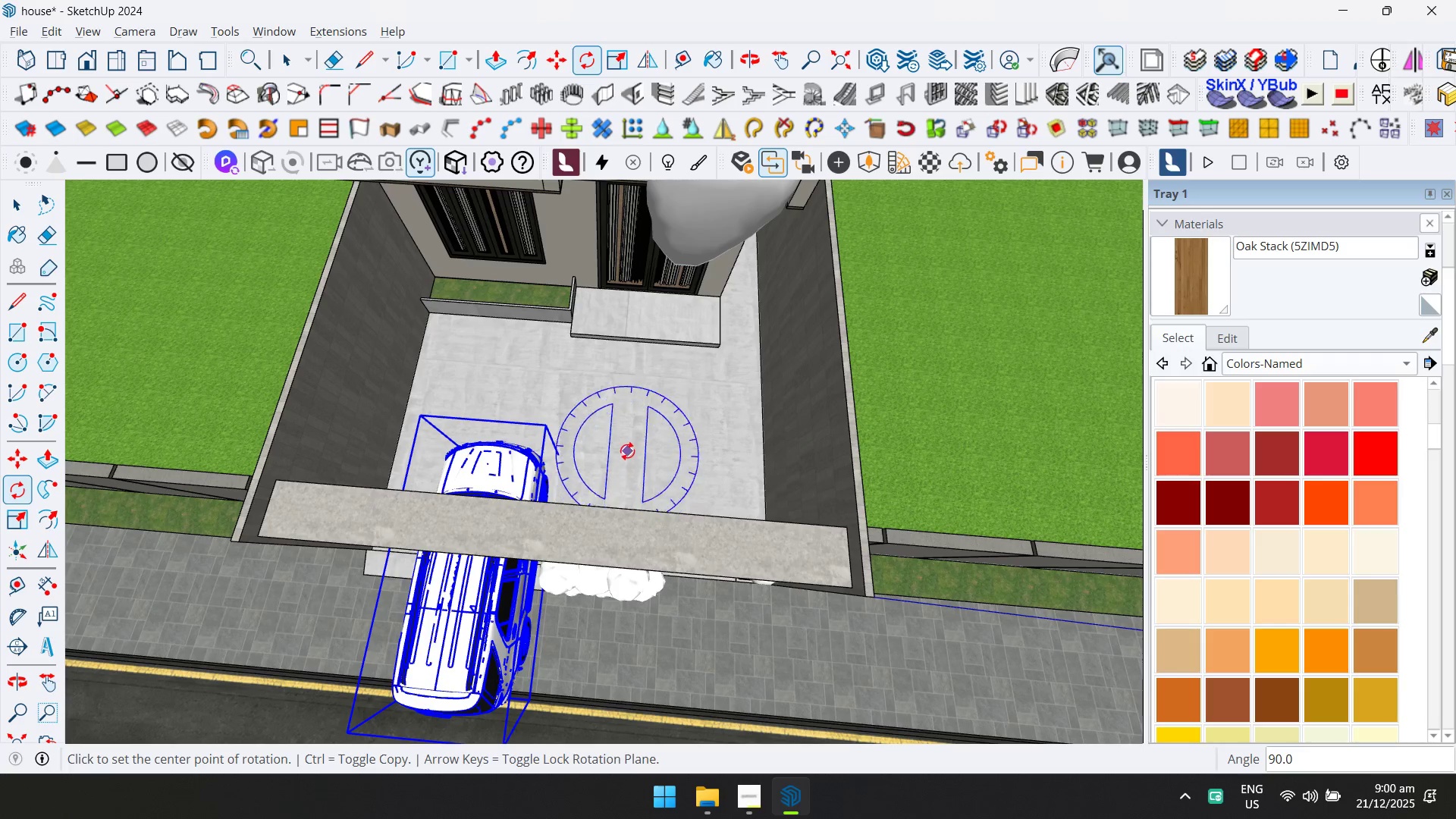 
key(M)
 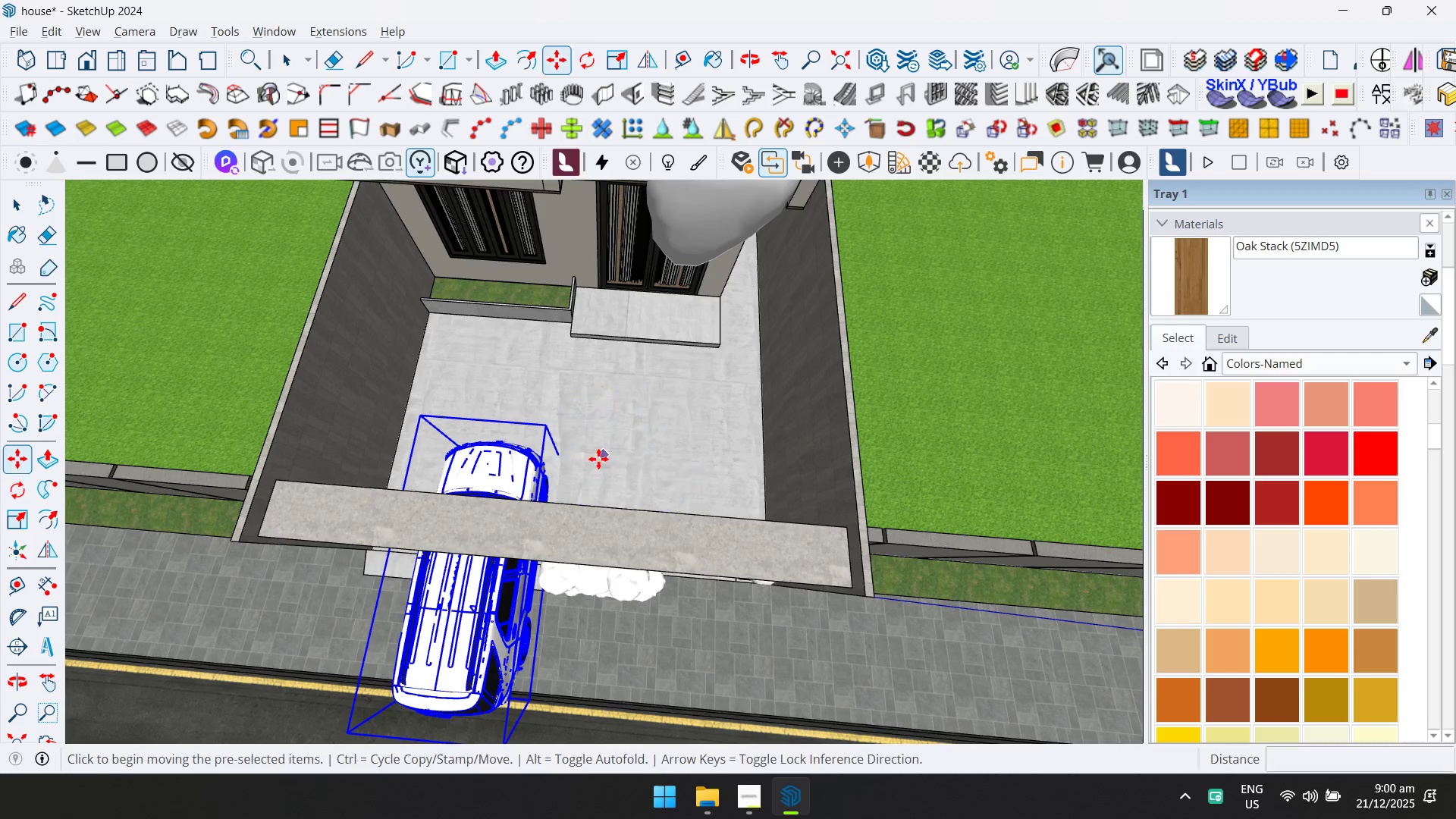 
left_click([595, 463])
 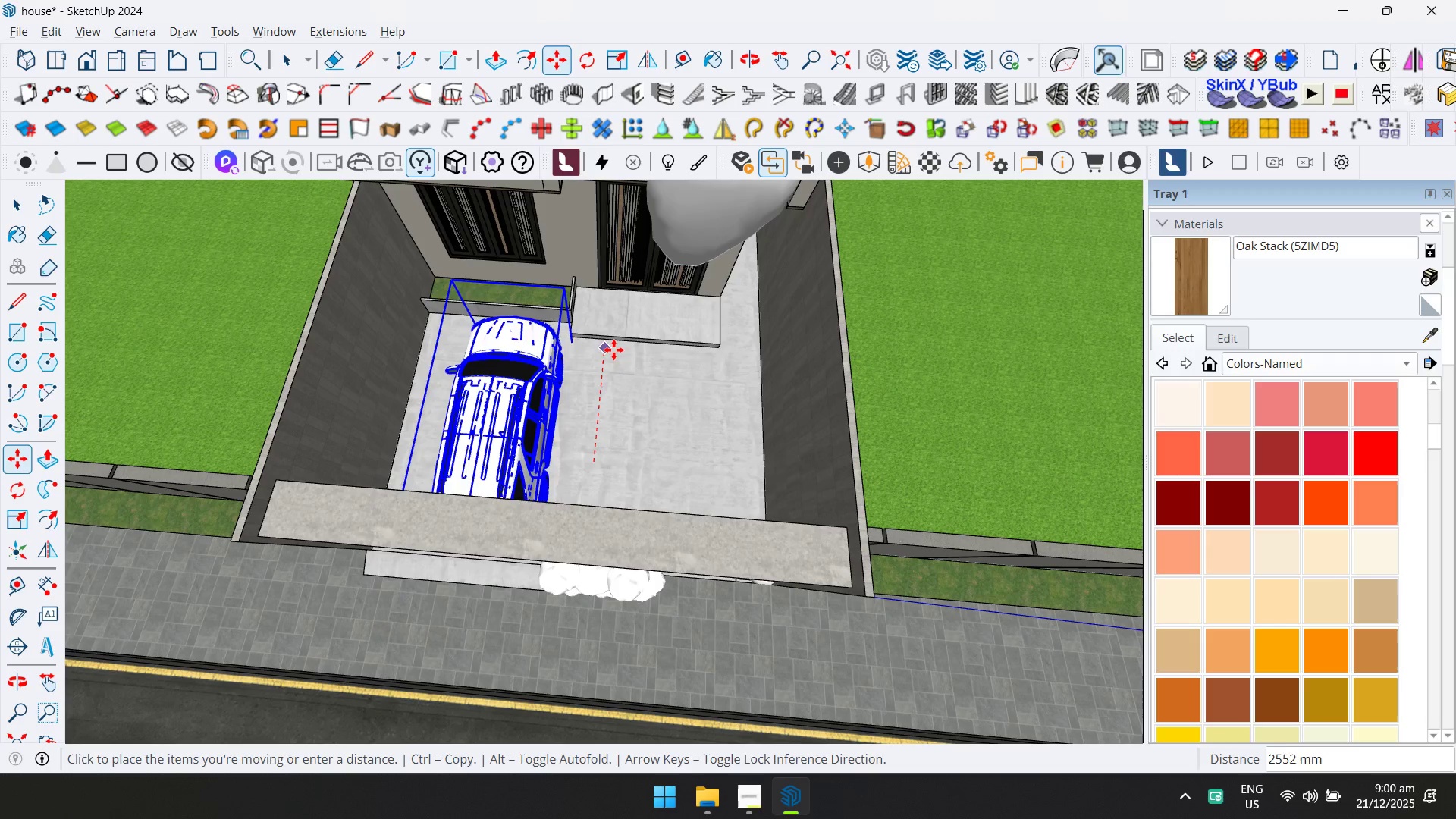 
left_click([617, 345])
 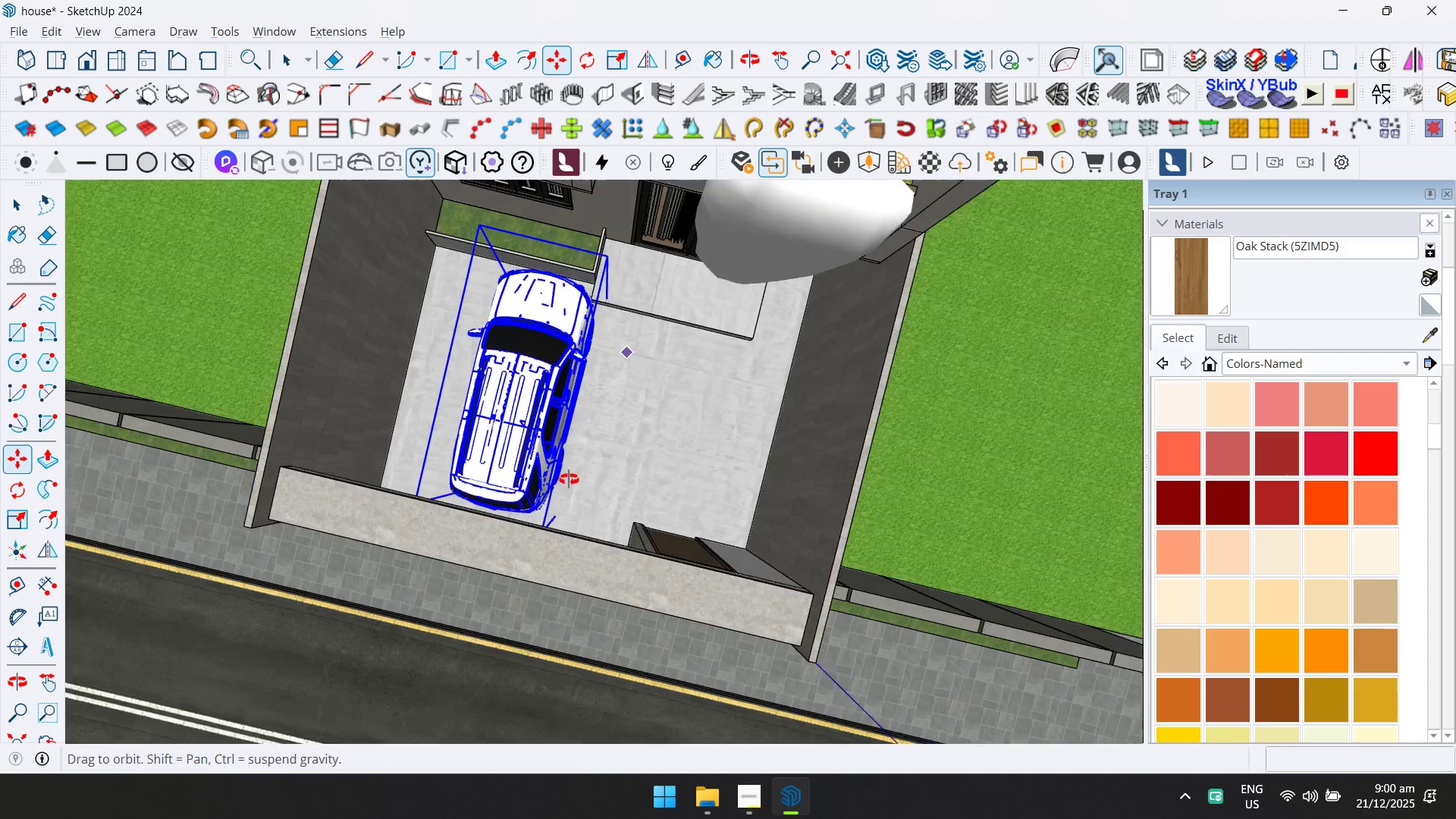 
left_click([637, 441])
 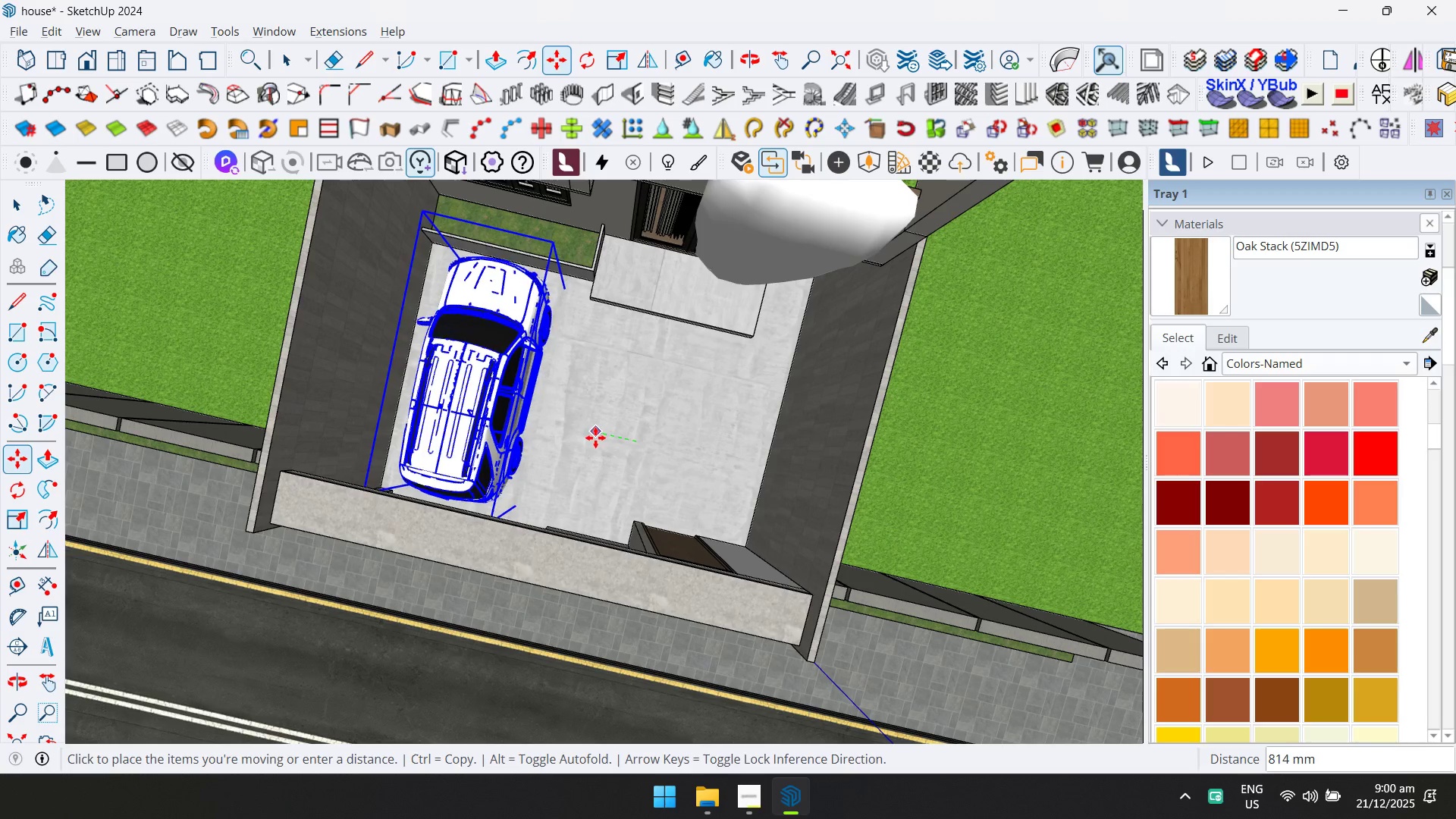 
left_click([595, 438])
 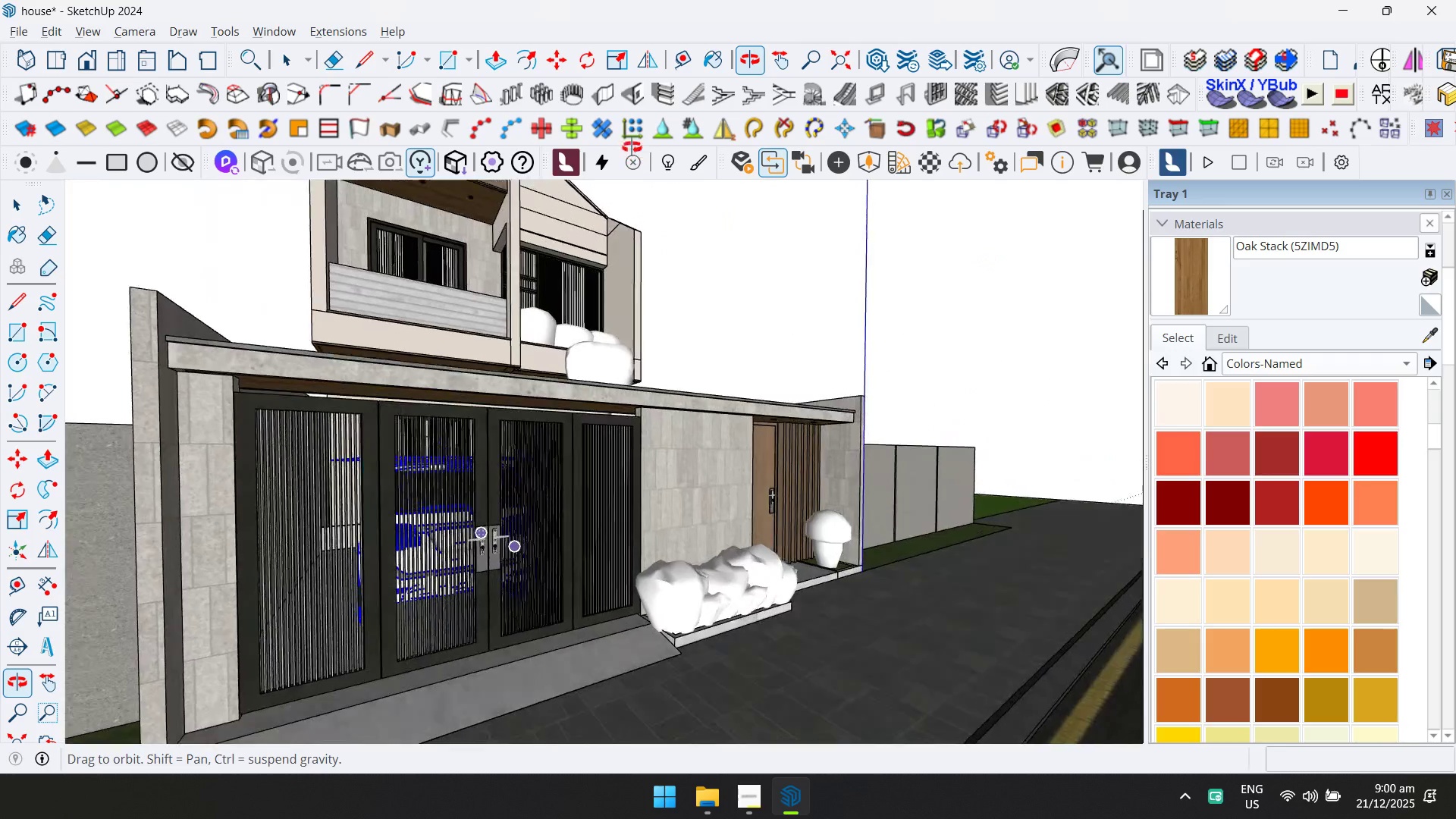 
left_click([617, 430])
 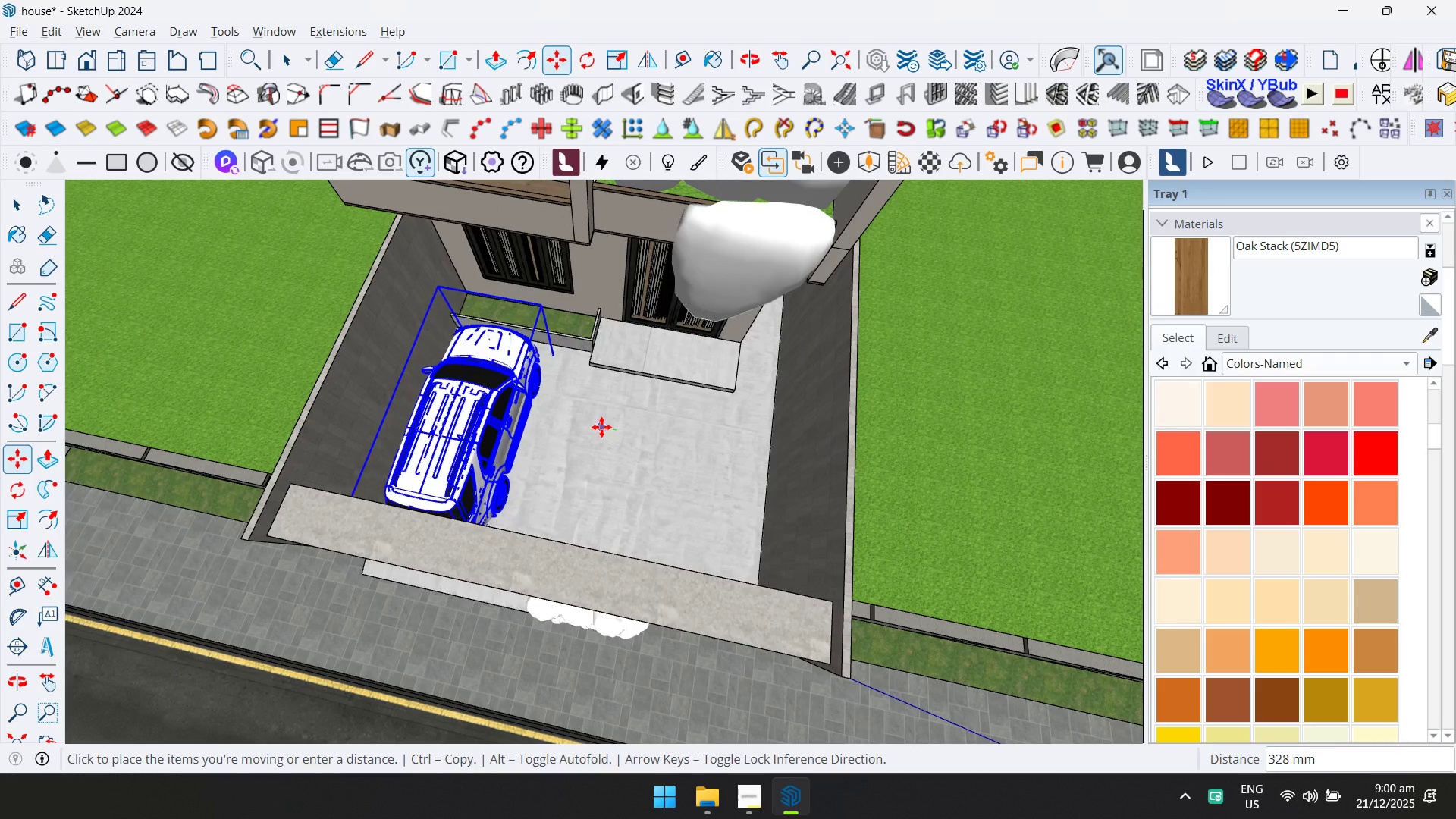 
left_click([600, 427])
 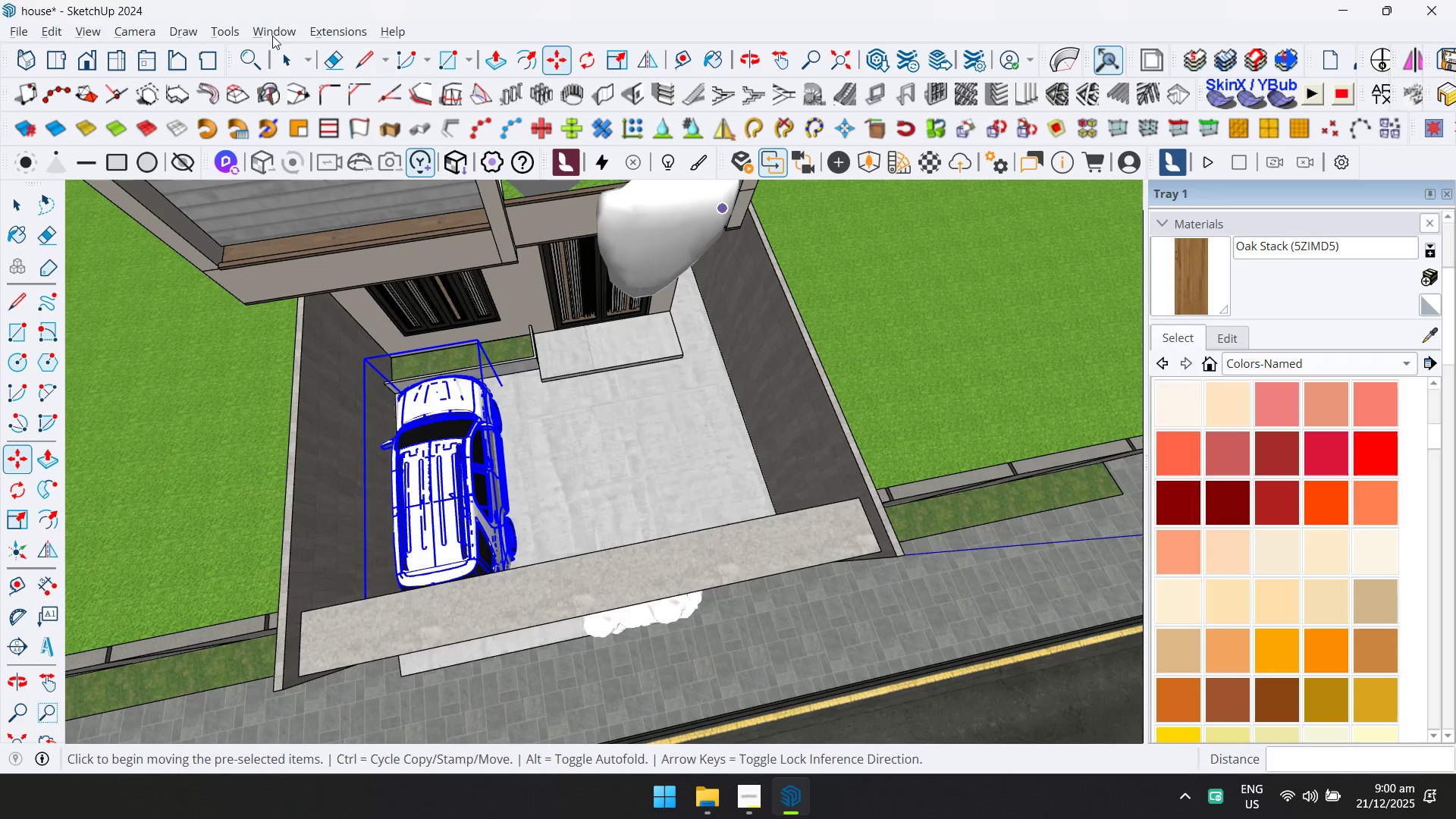 
double_click([334, 199])
 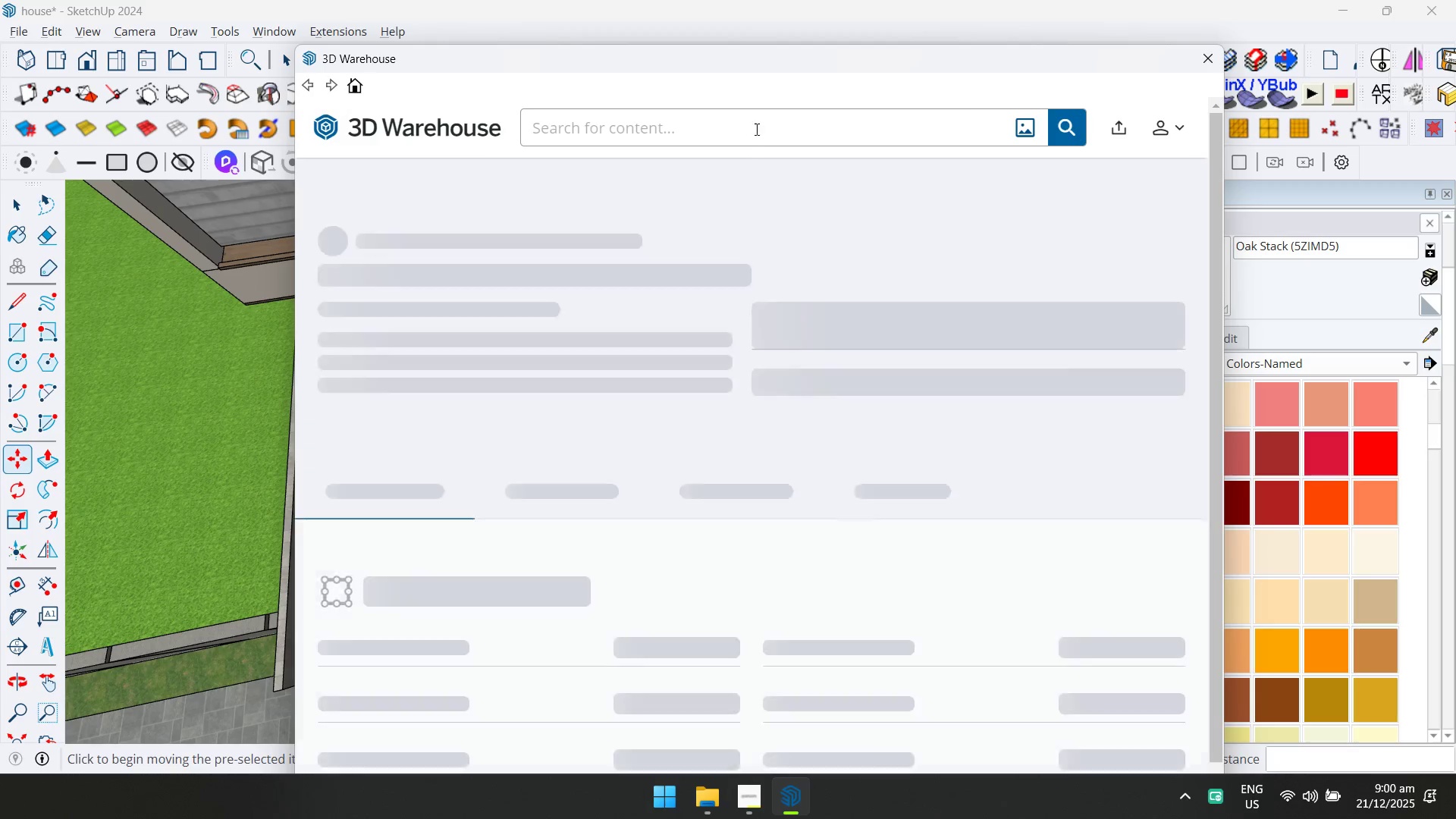 
type(motor cy)
key(Backspace)
key(Backspace)
key(Backspace)
type(cycle)
 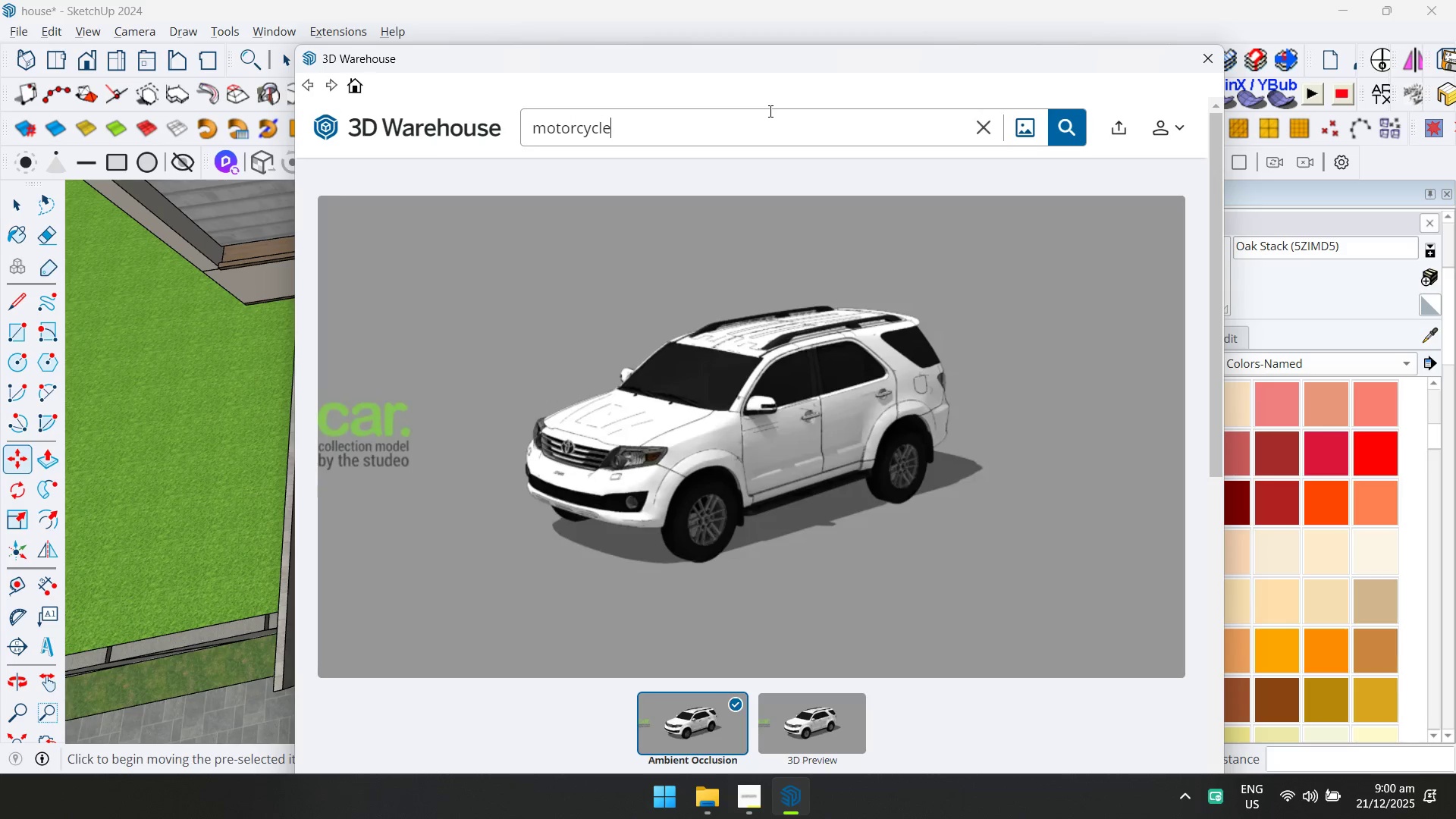 
key(Enter)
 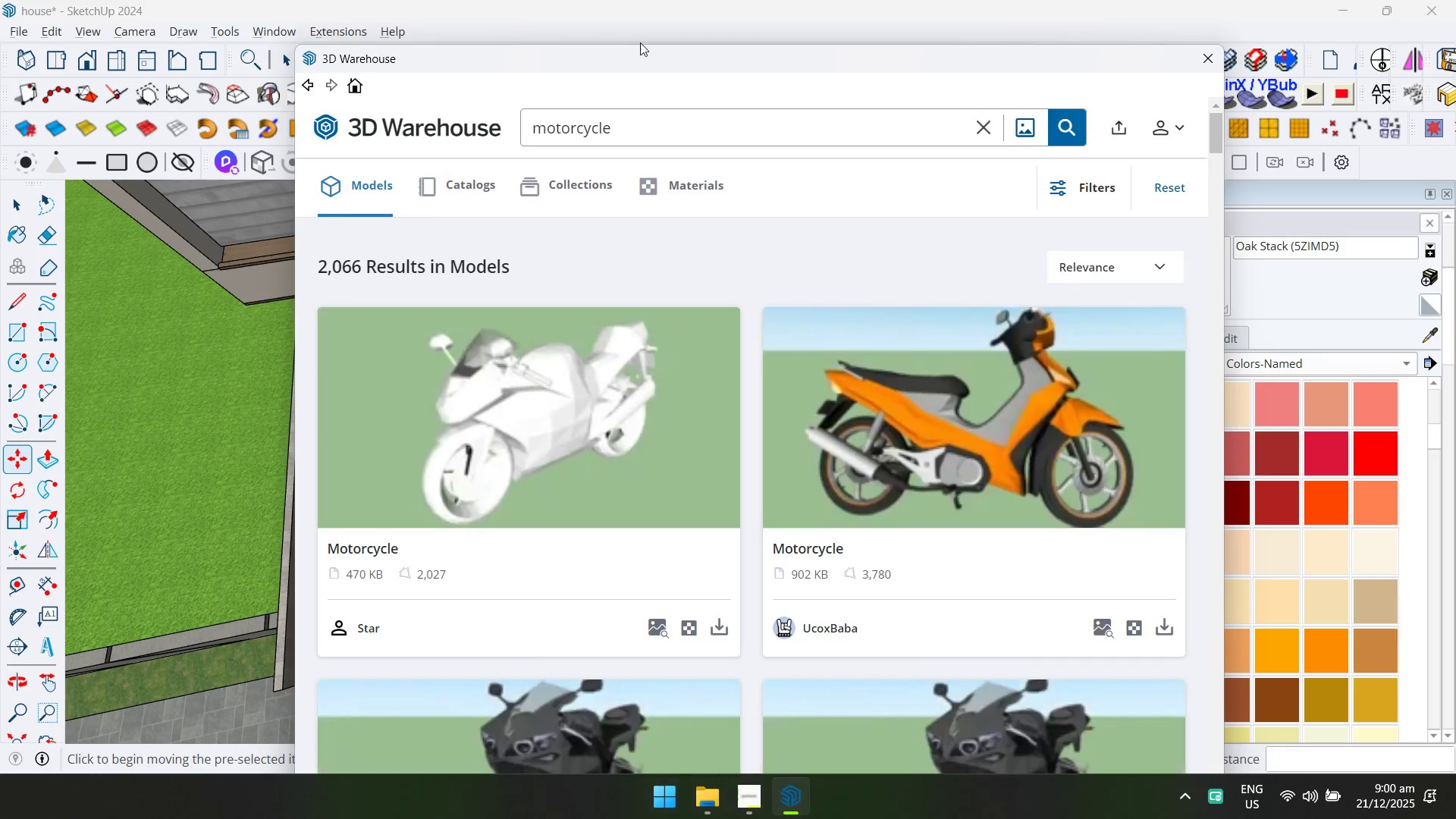 
scroll: coordinate [708, 441], scroll_direction: down, amount: 6.0
 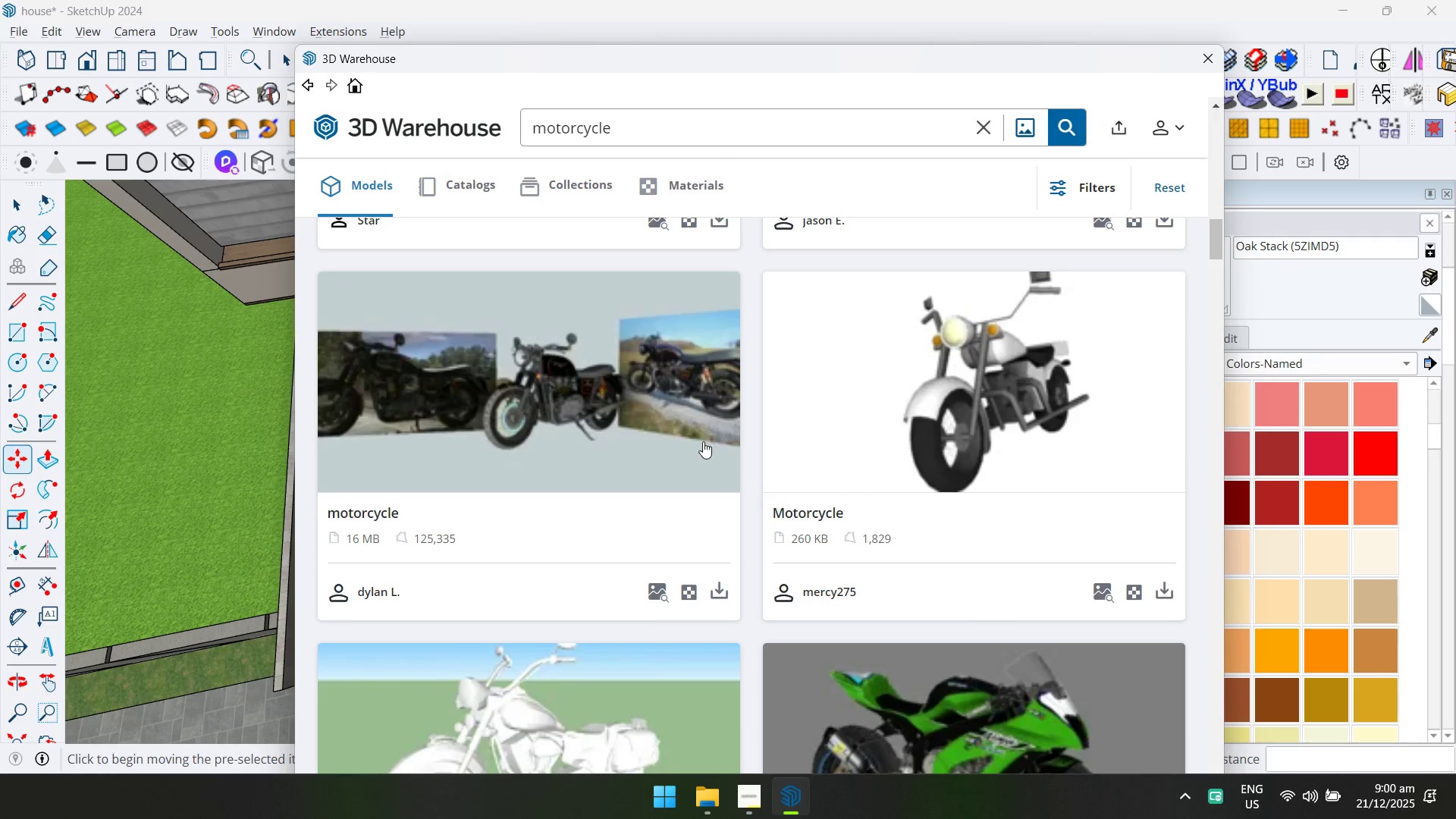 
left_click([695, 445])
 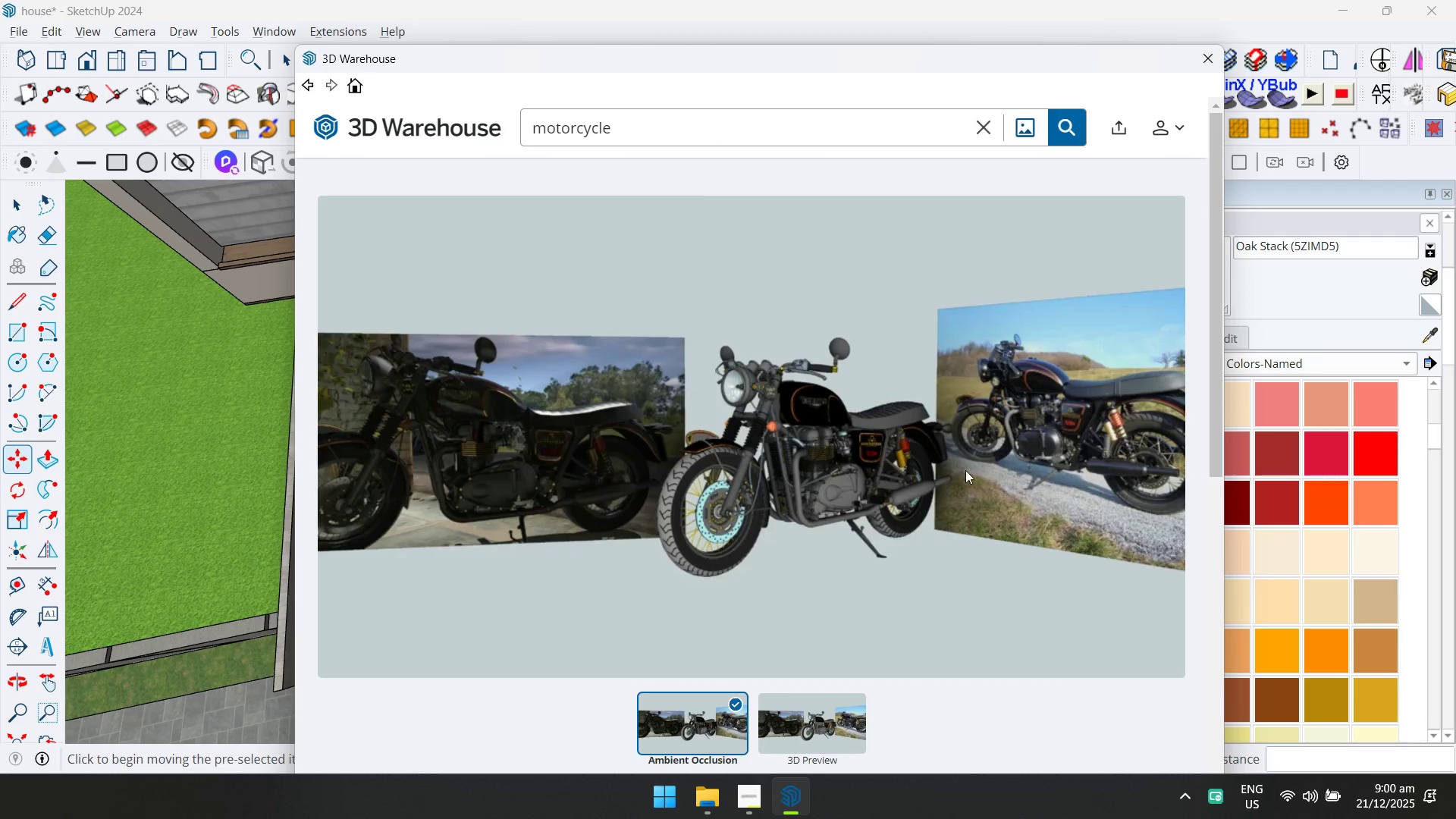 
left_click([1027, 592])
 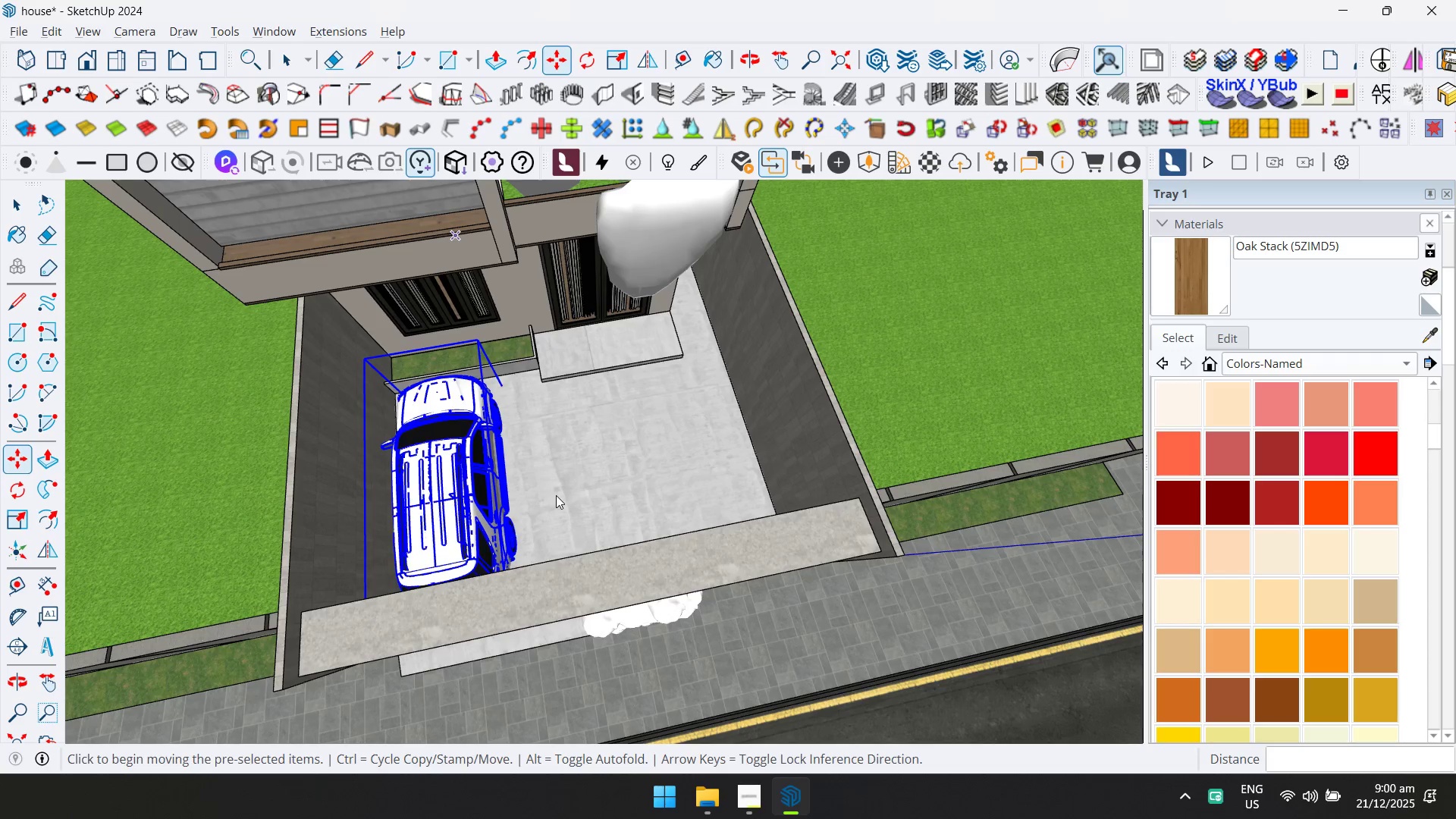 
scroll: coordinate [987, 473], scroll_direction: down, amount: 1.0
 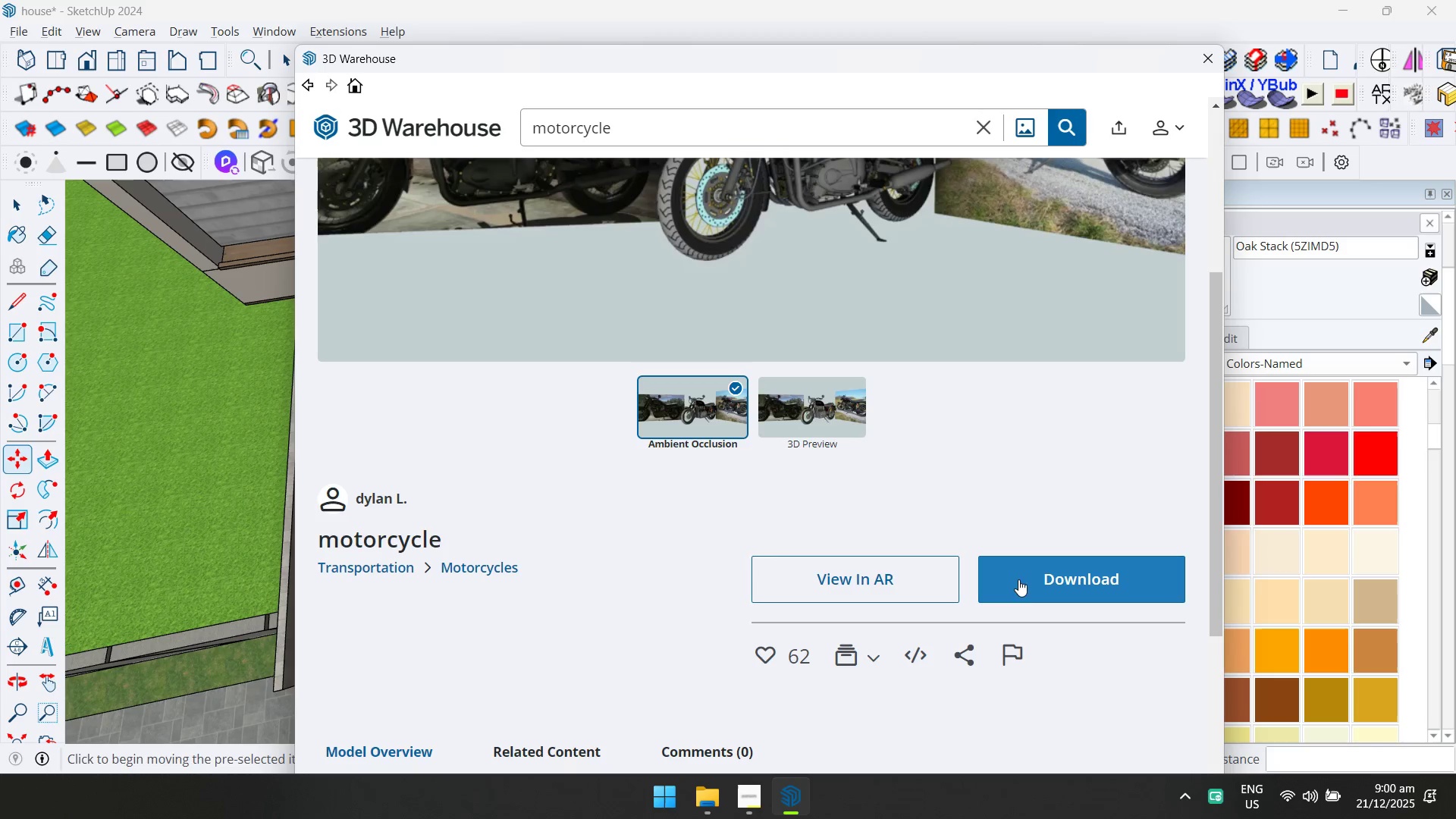 
wait(8.11)
 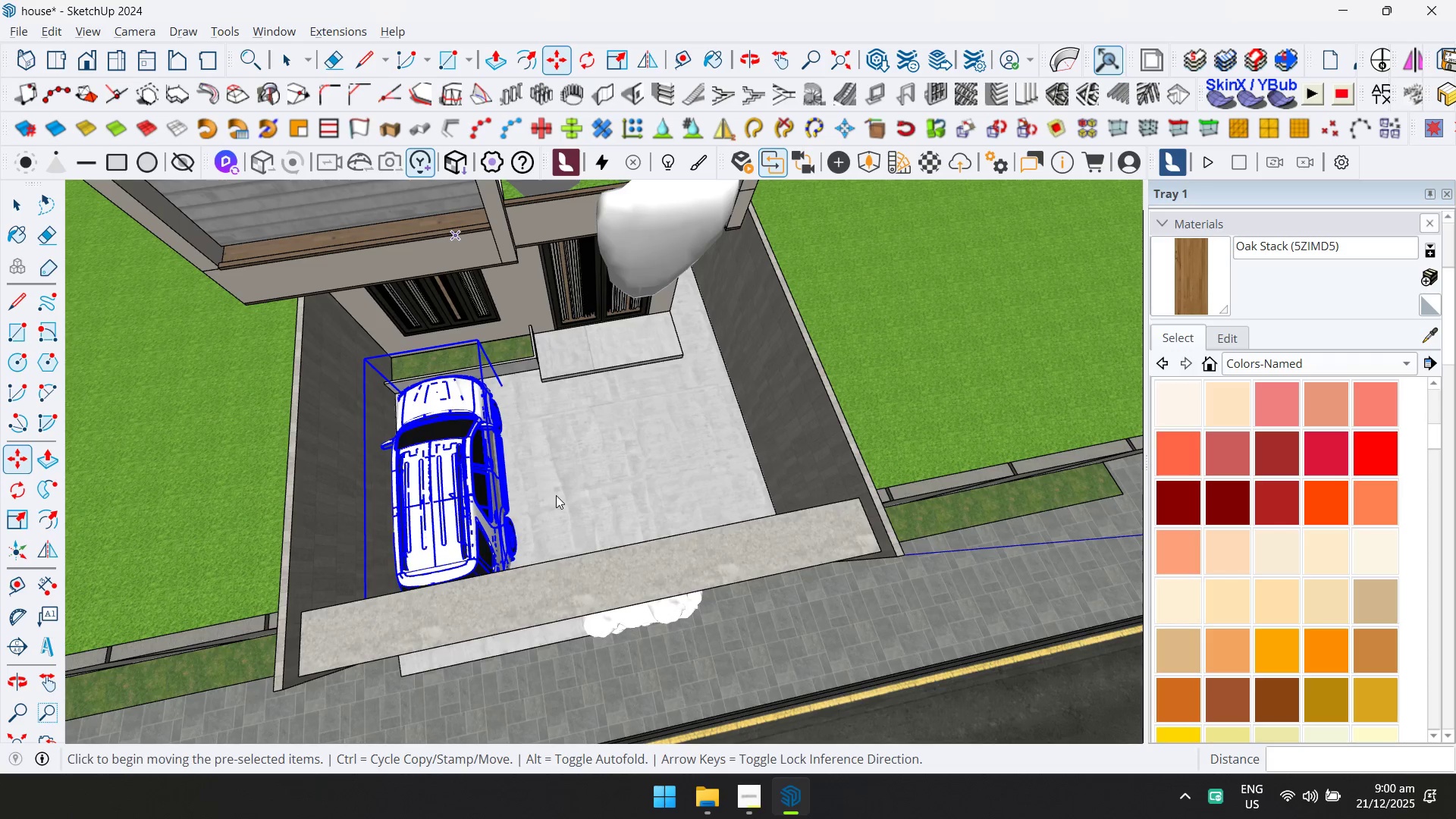 
scroll: coordinate [627, 495], scroll_direction: down, amount: 11.0
 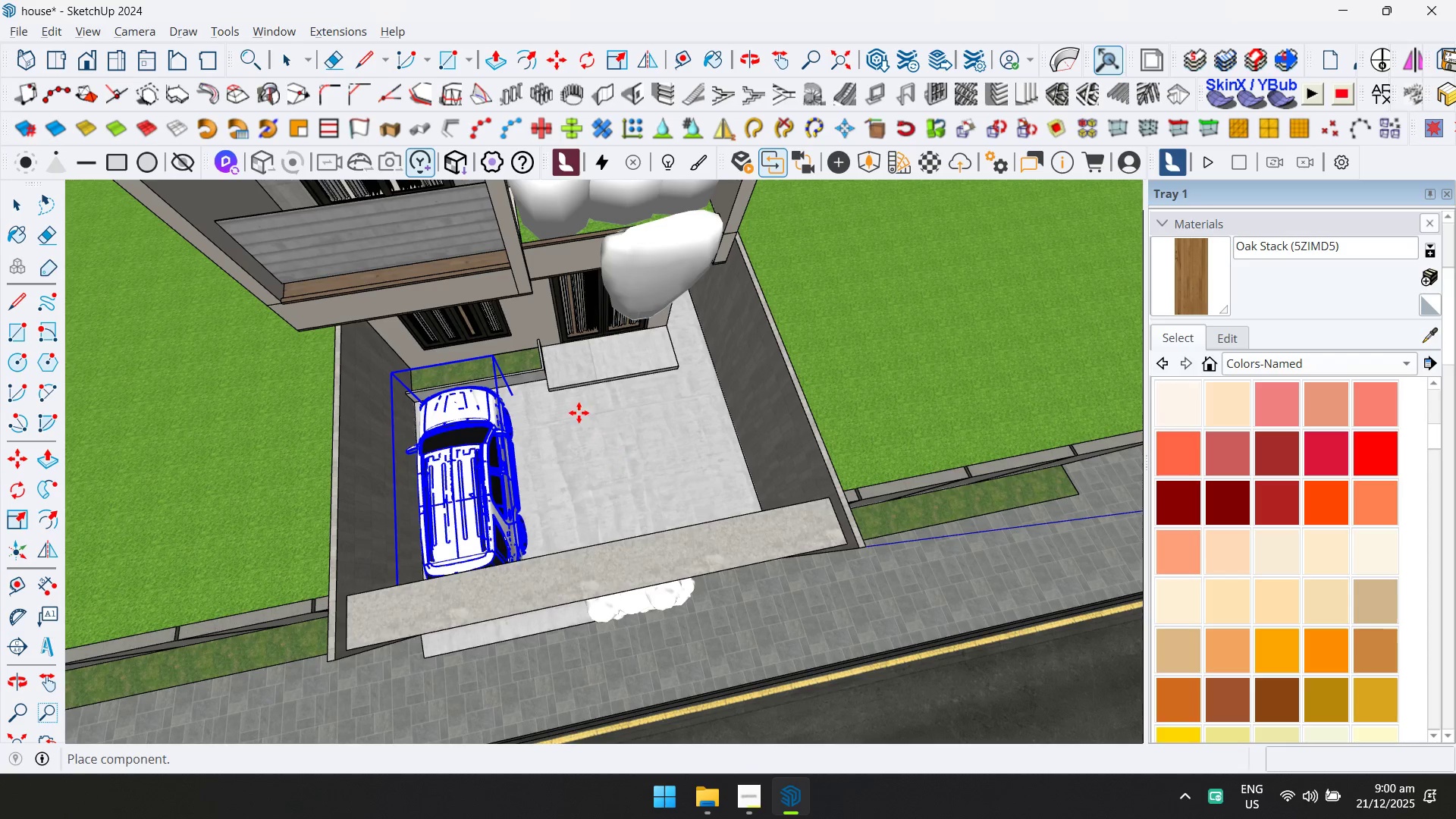 
left_click([600, 458])
 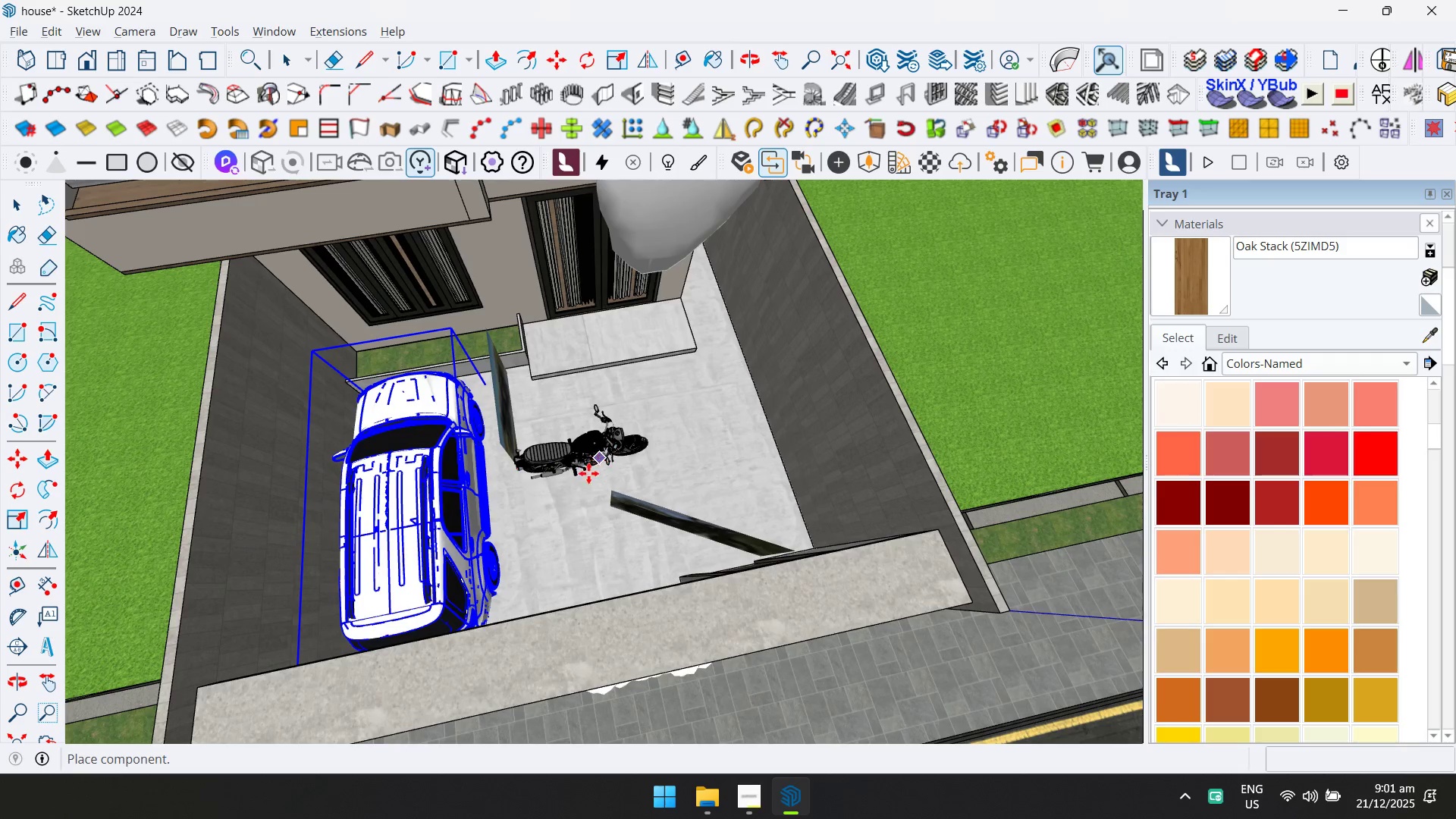 
scroll: coordinate [601, 459], scroll_direction: down, amount: 3.0
 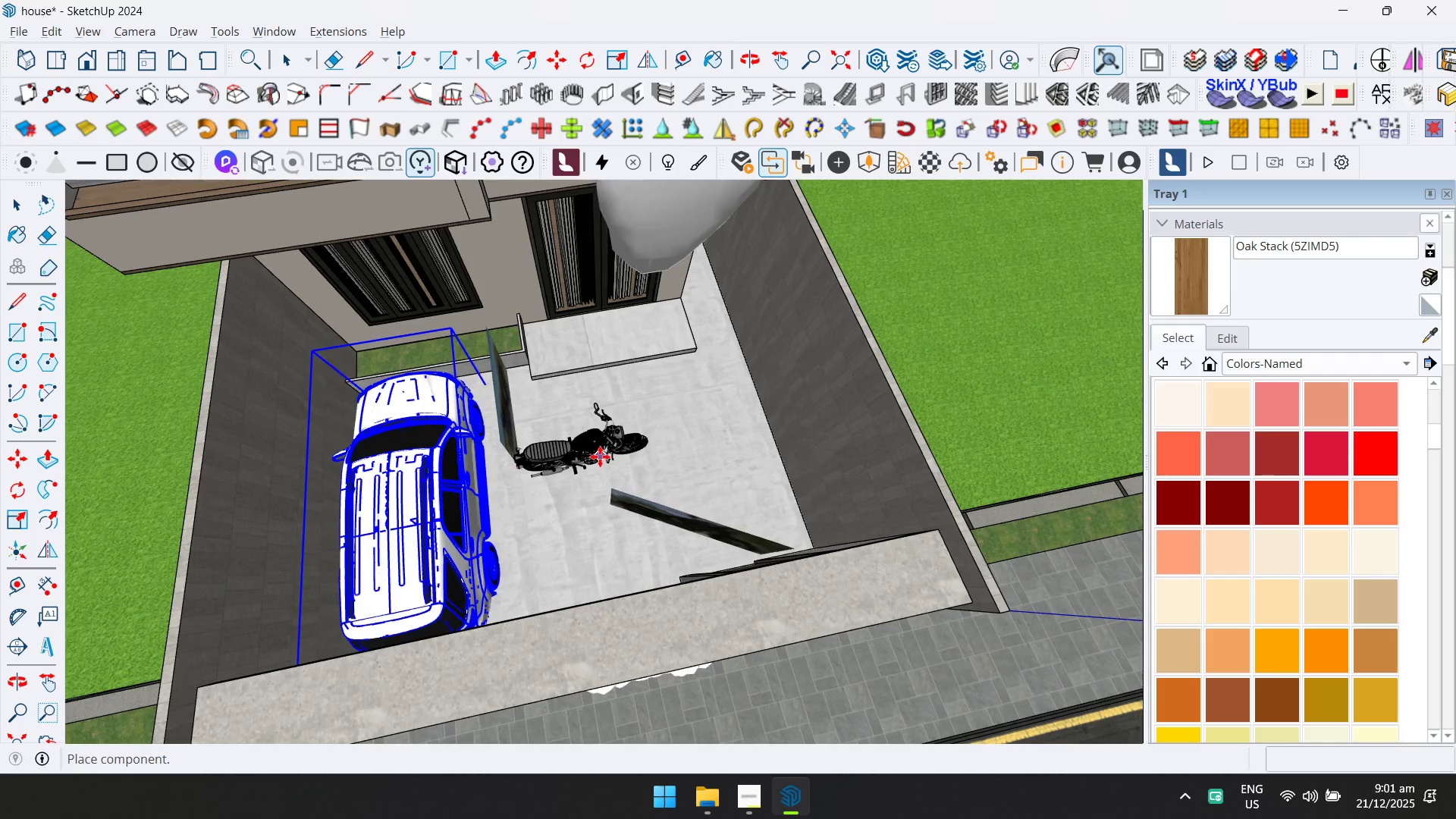 
key(Space)
 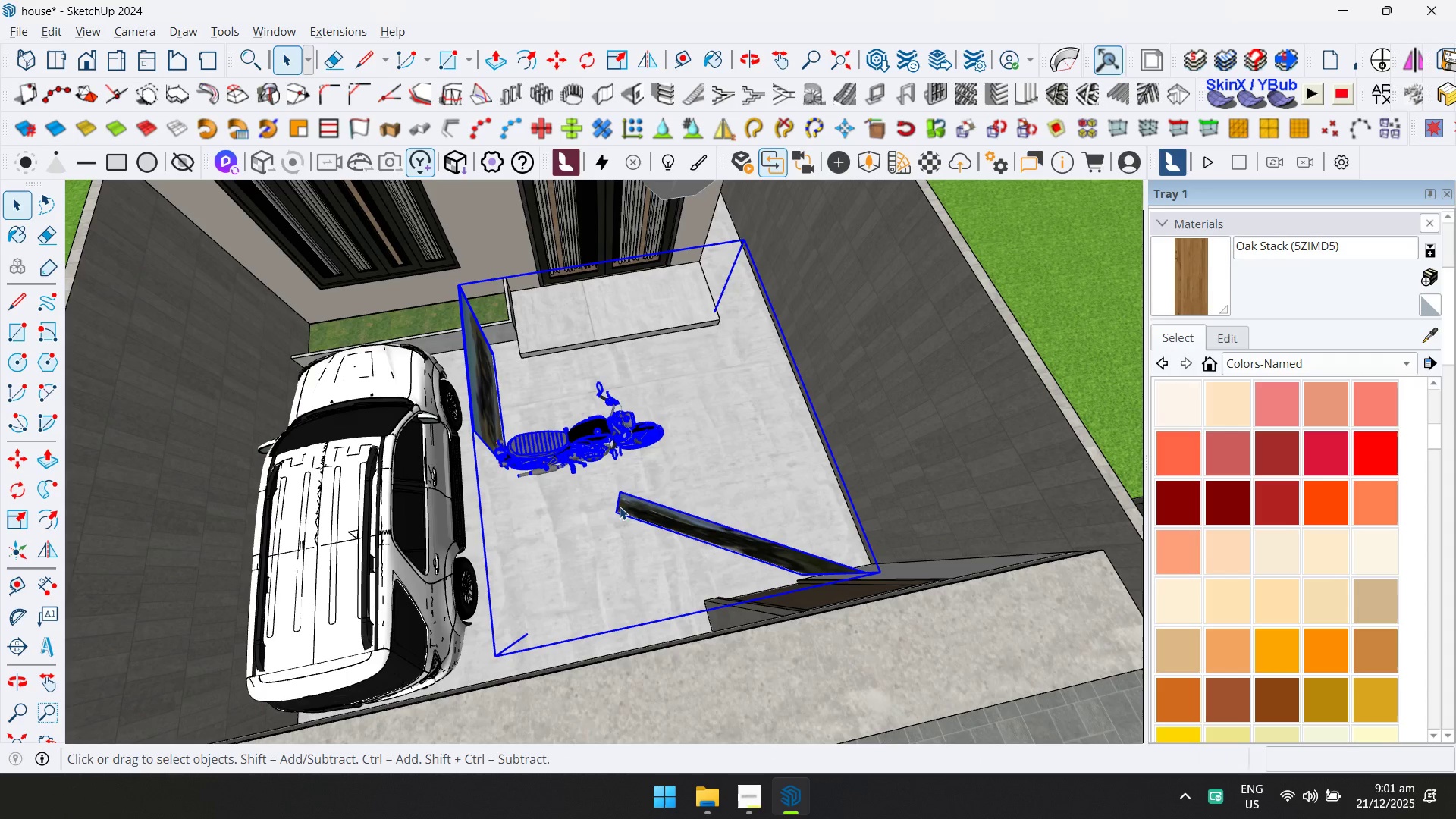 
left_click([622, 507])
 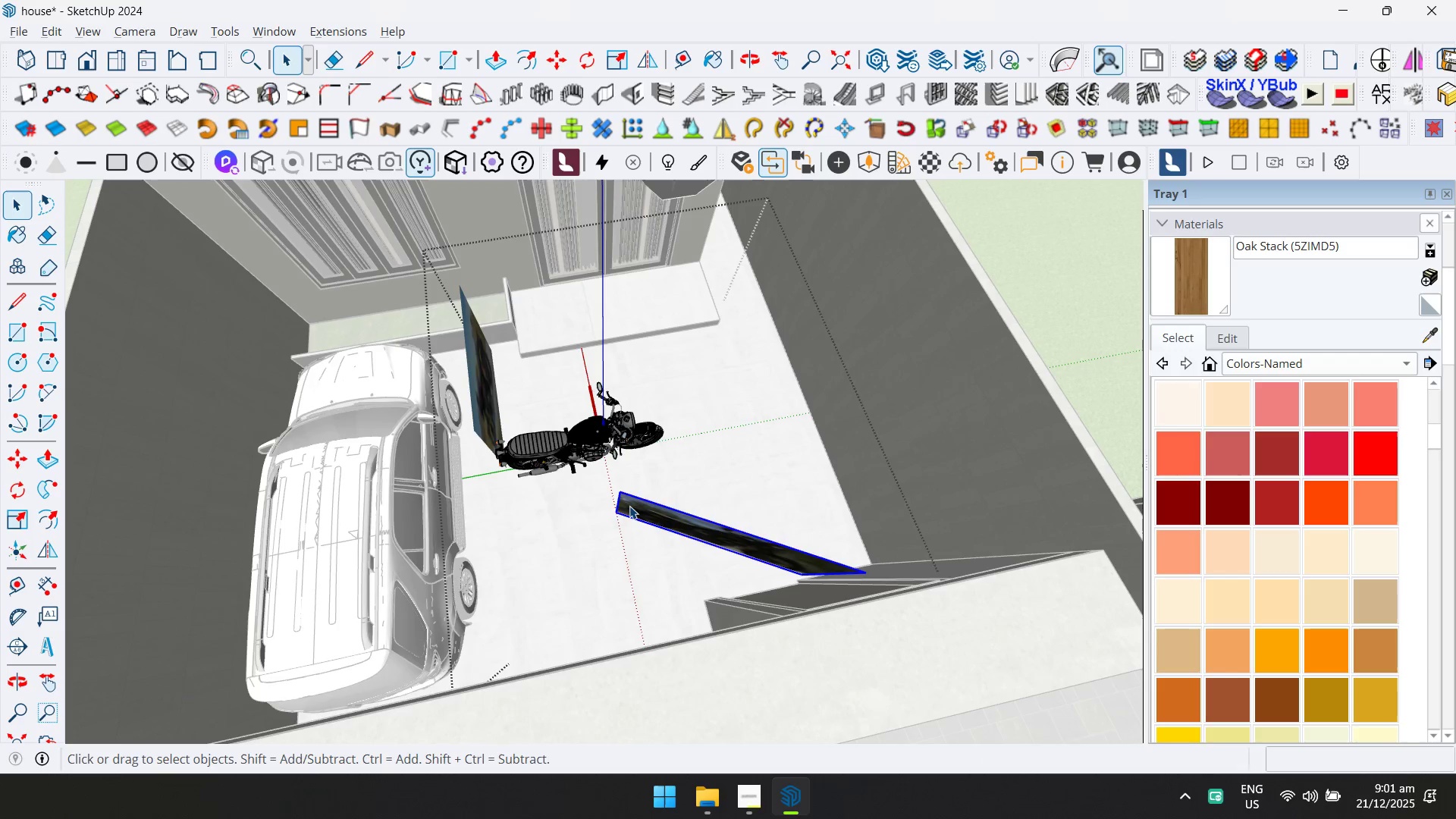 
scroll: coordinate [584, 485], scroll_direction: up, amount: 5.0
 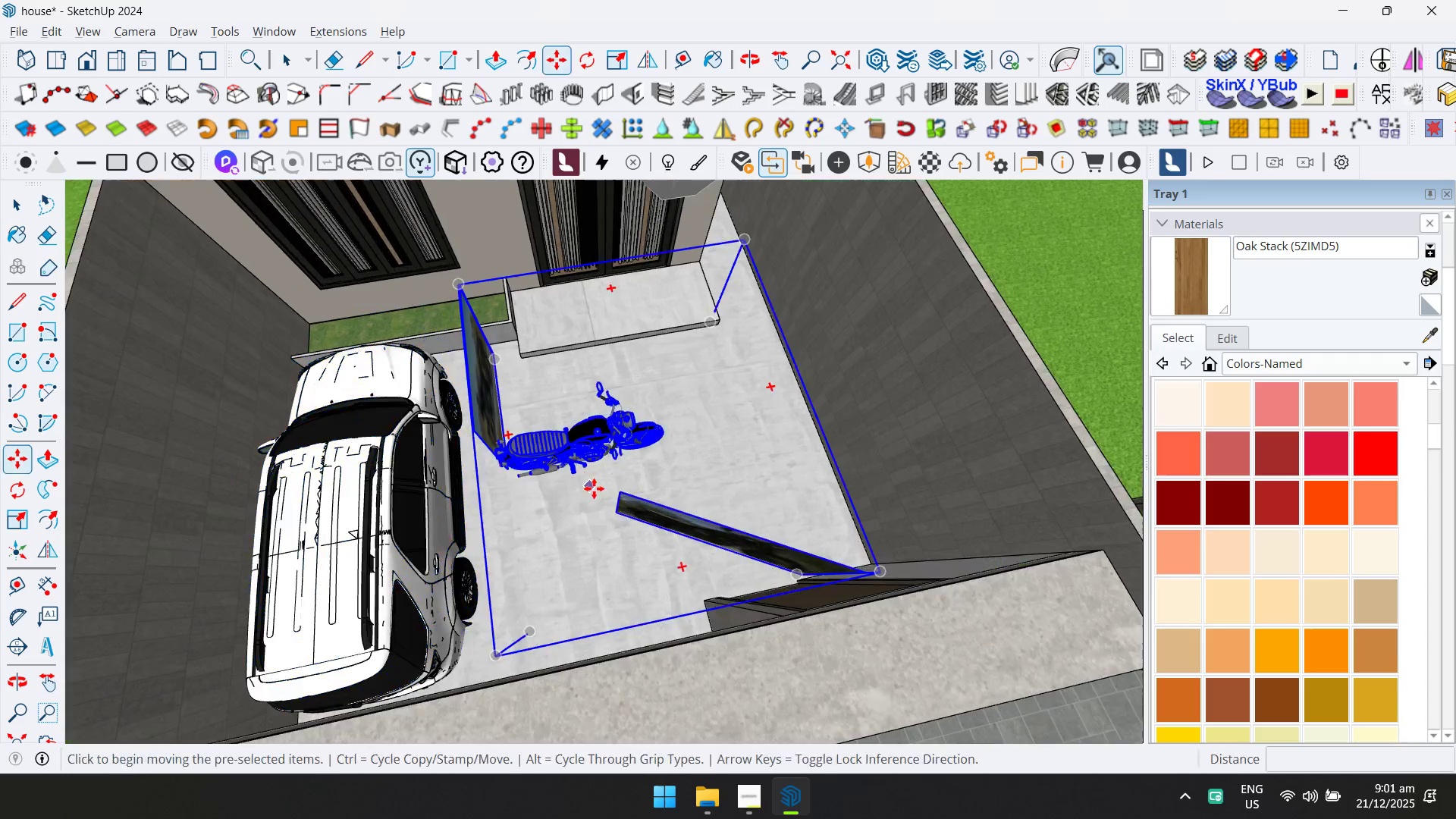 
key(Delete)
 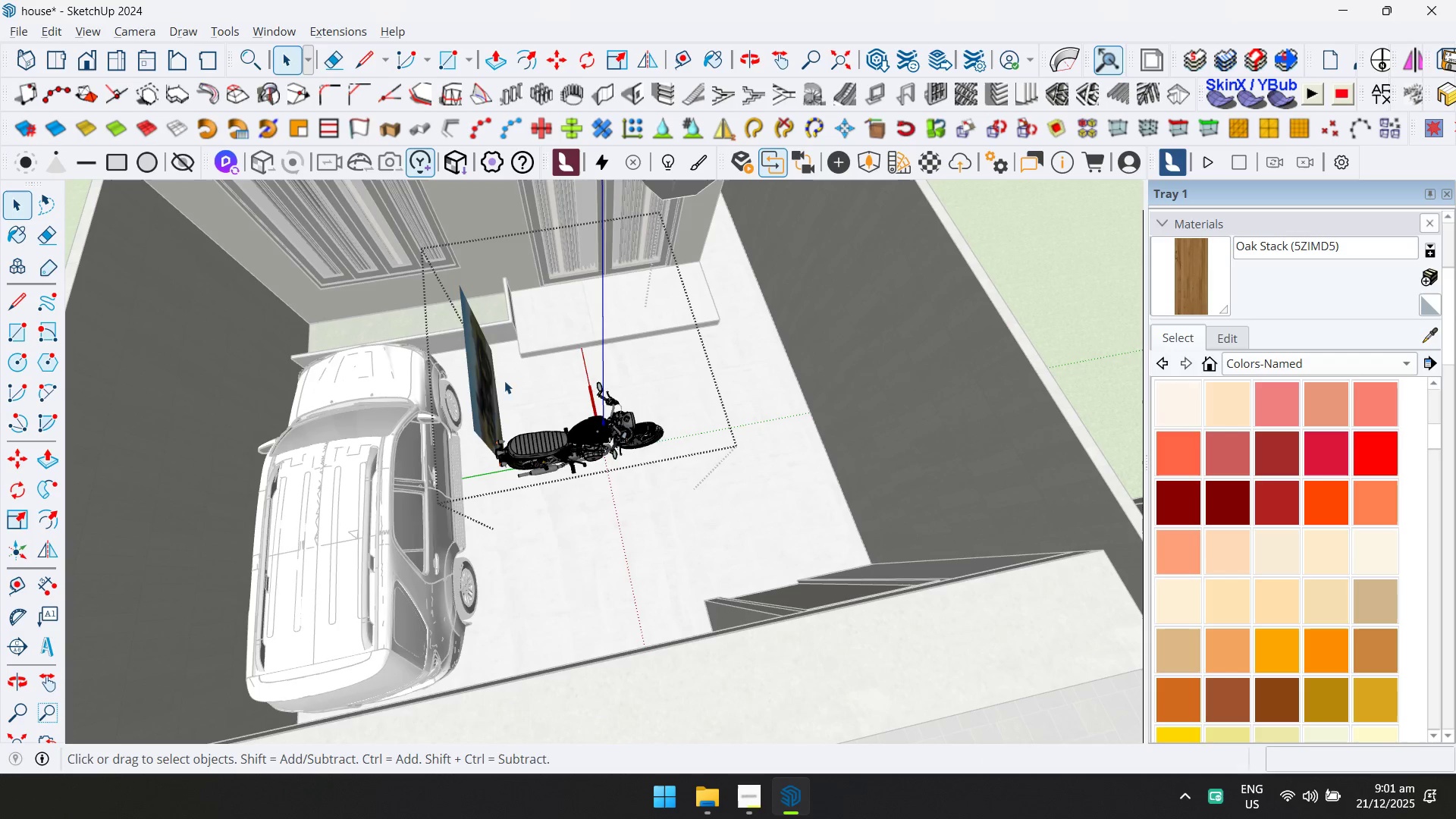 
left_click([481, 375])
 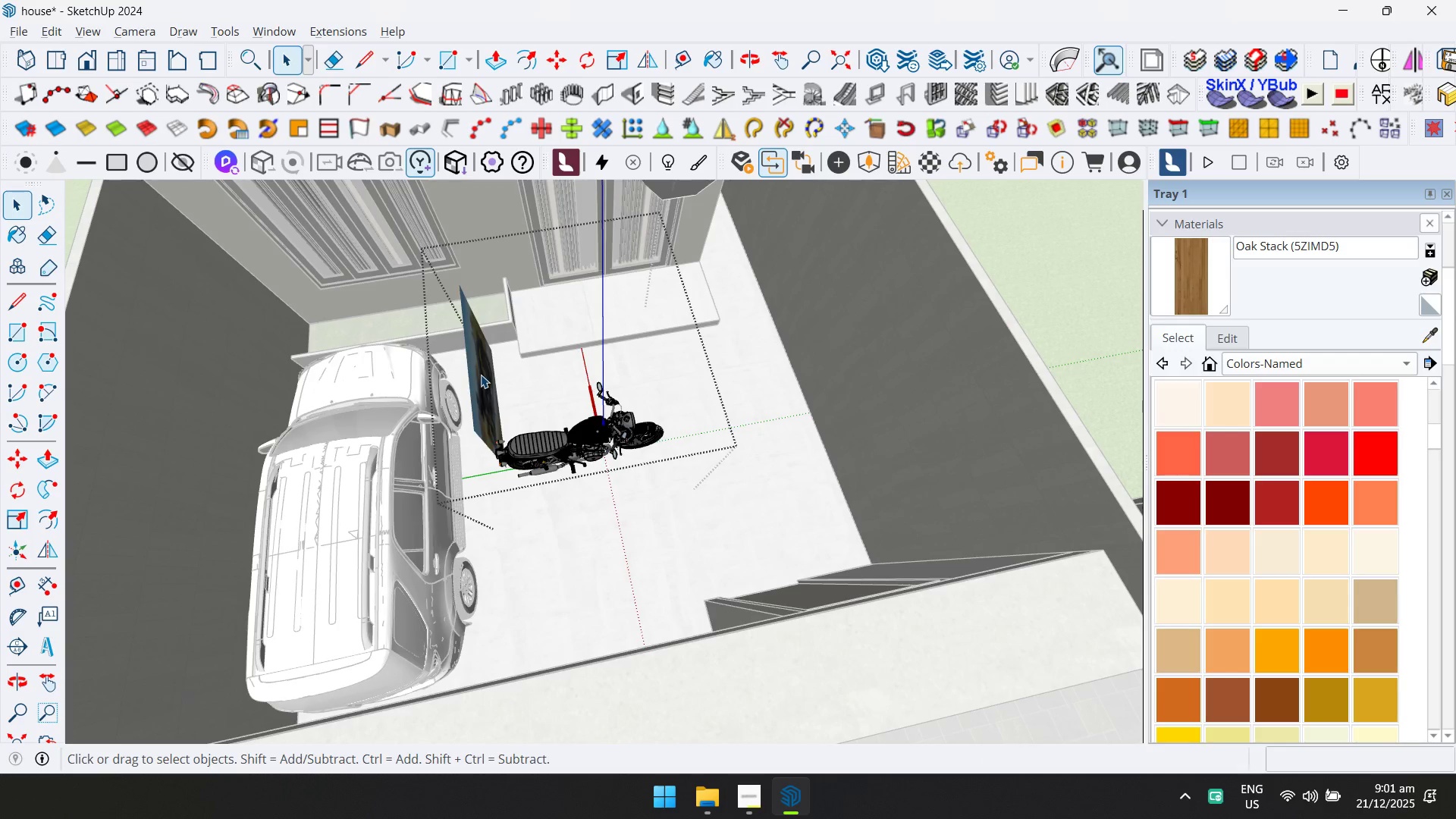 
key(Delete)
 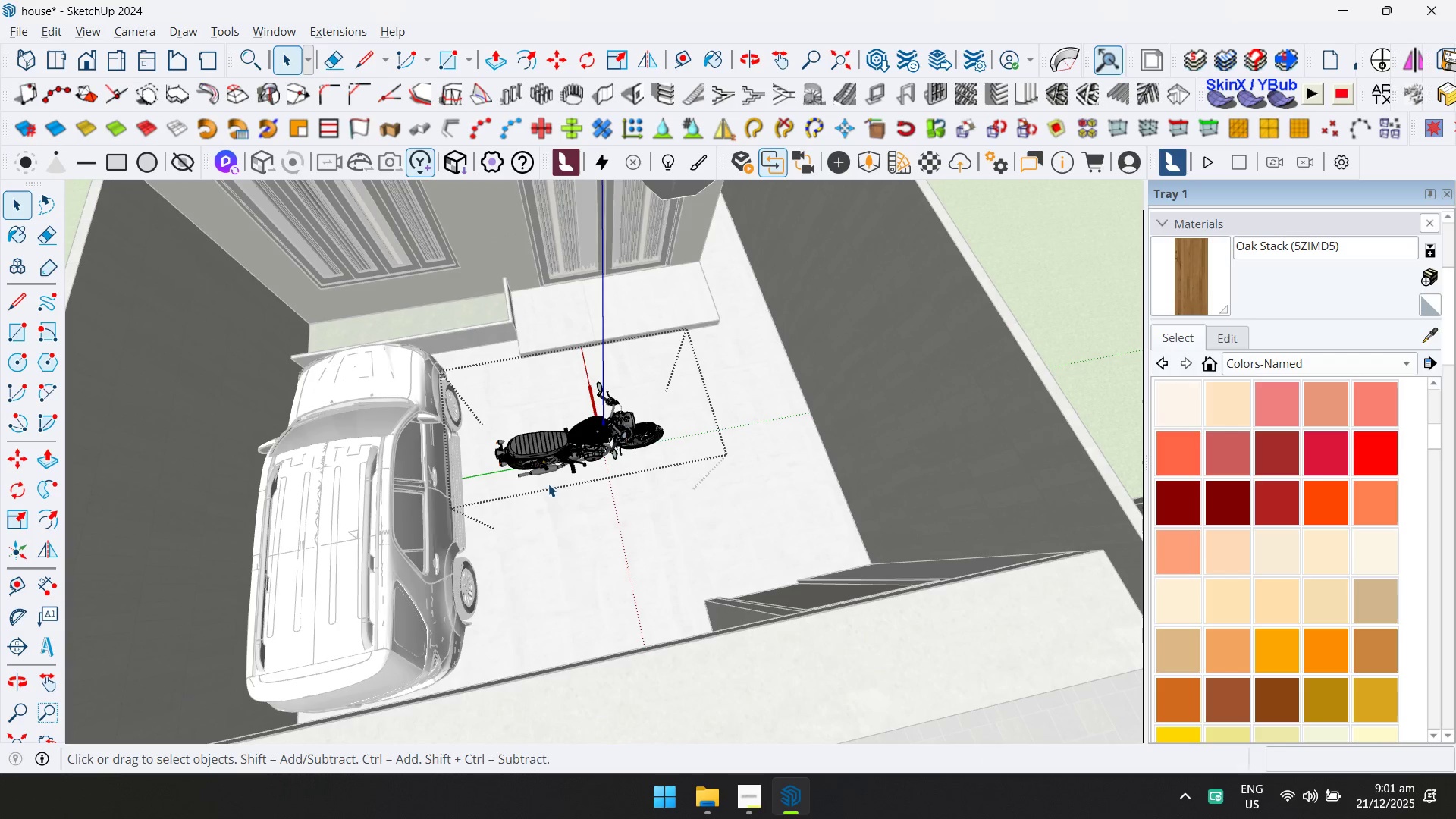 
key(Escape)
 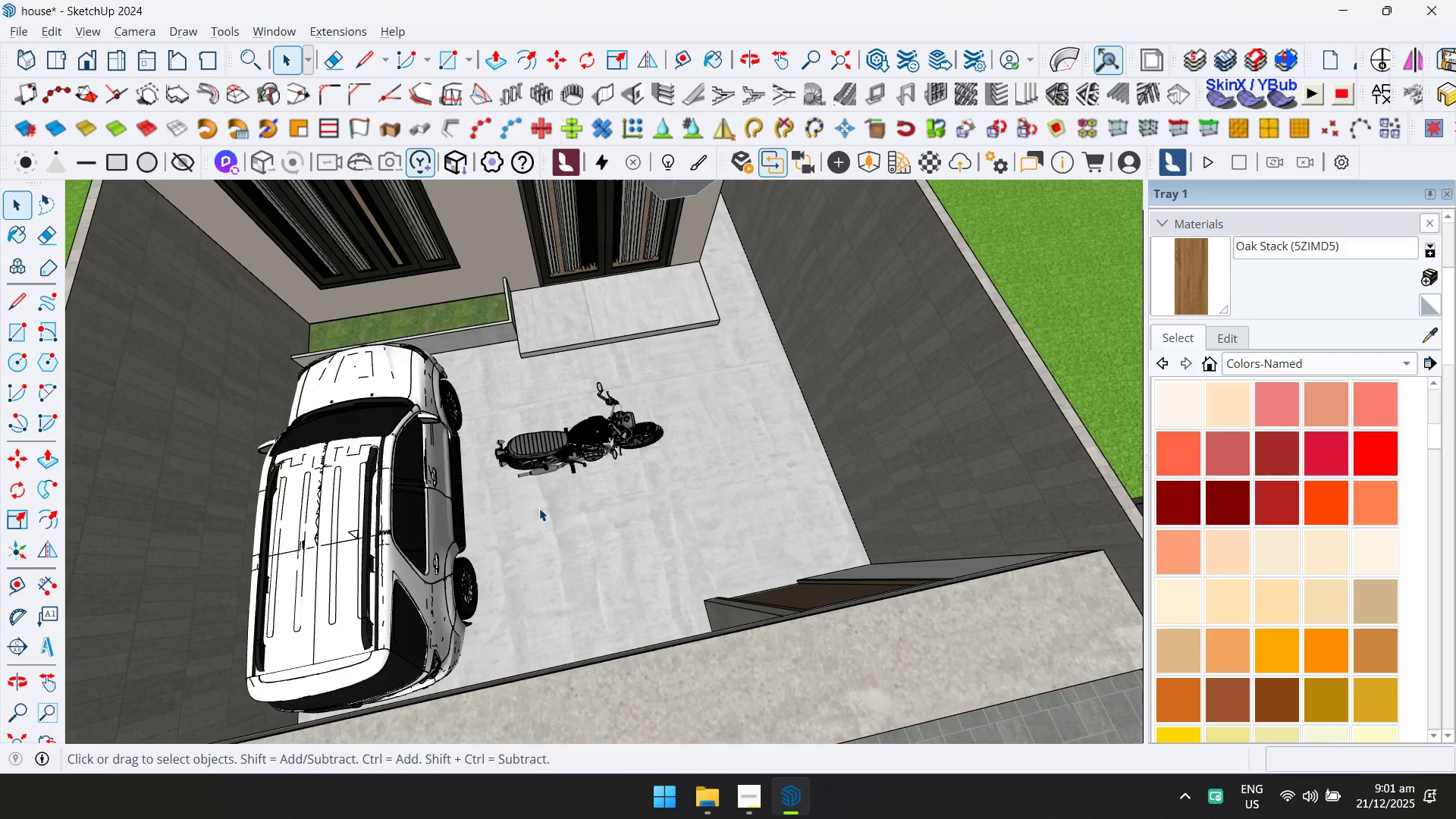 
left_click([573, 463])
 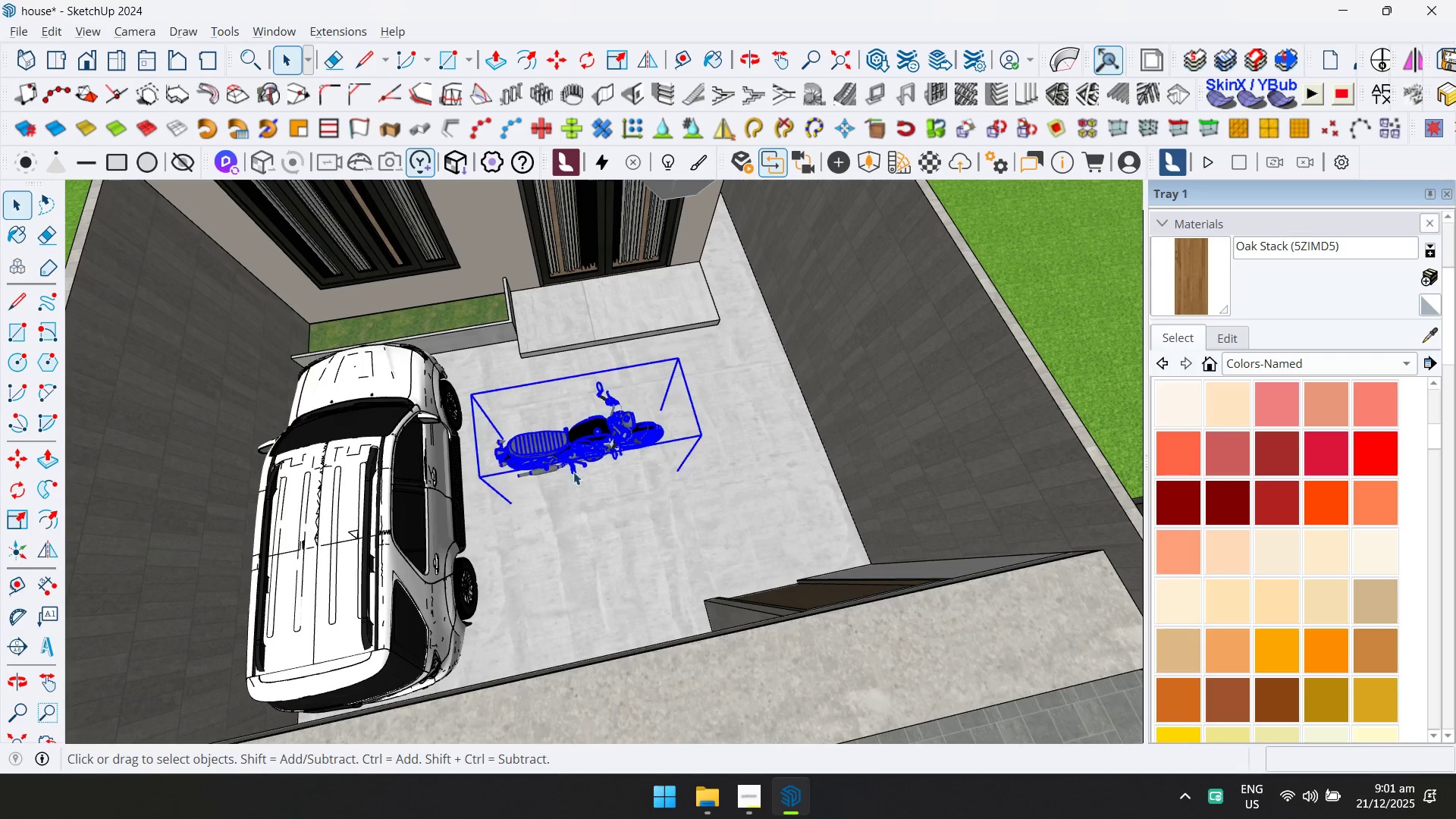 
key(Q)
 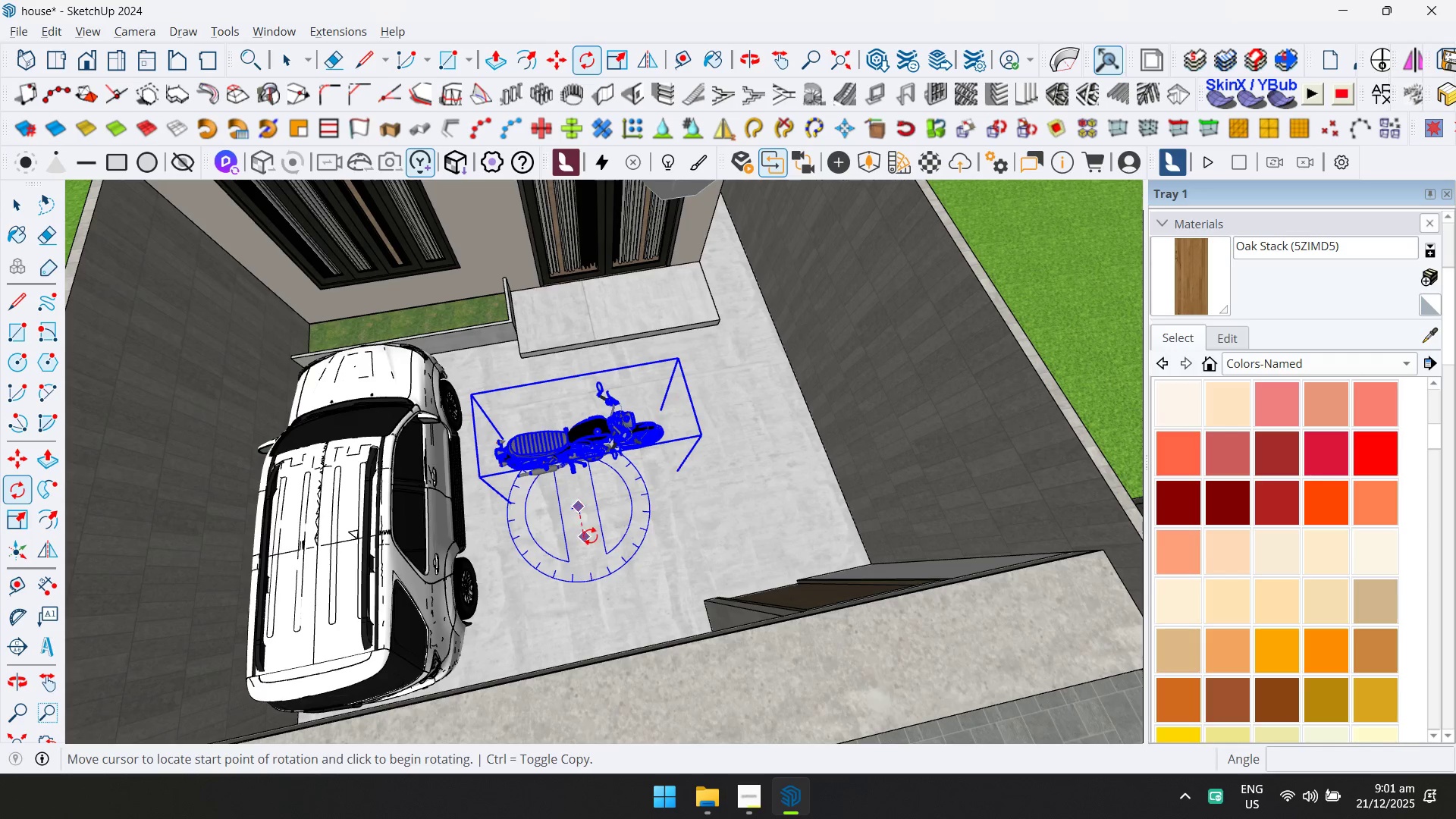 
double_click([590, 536])
 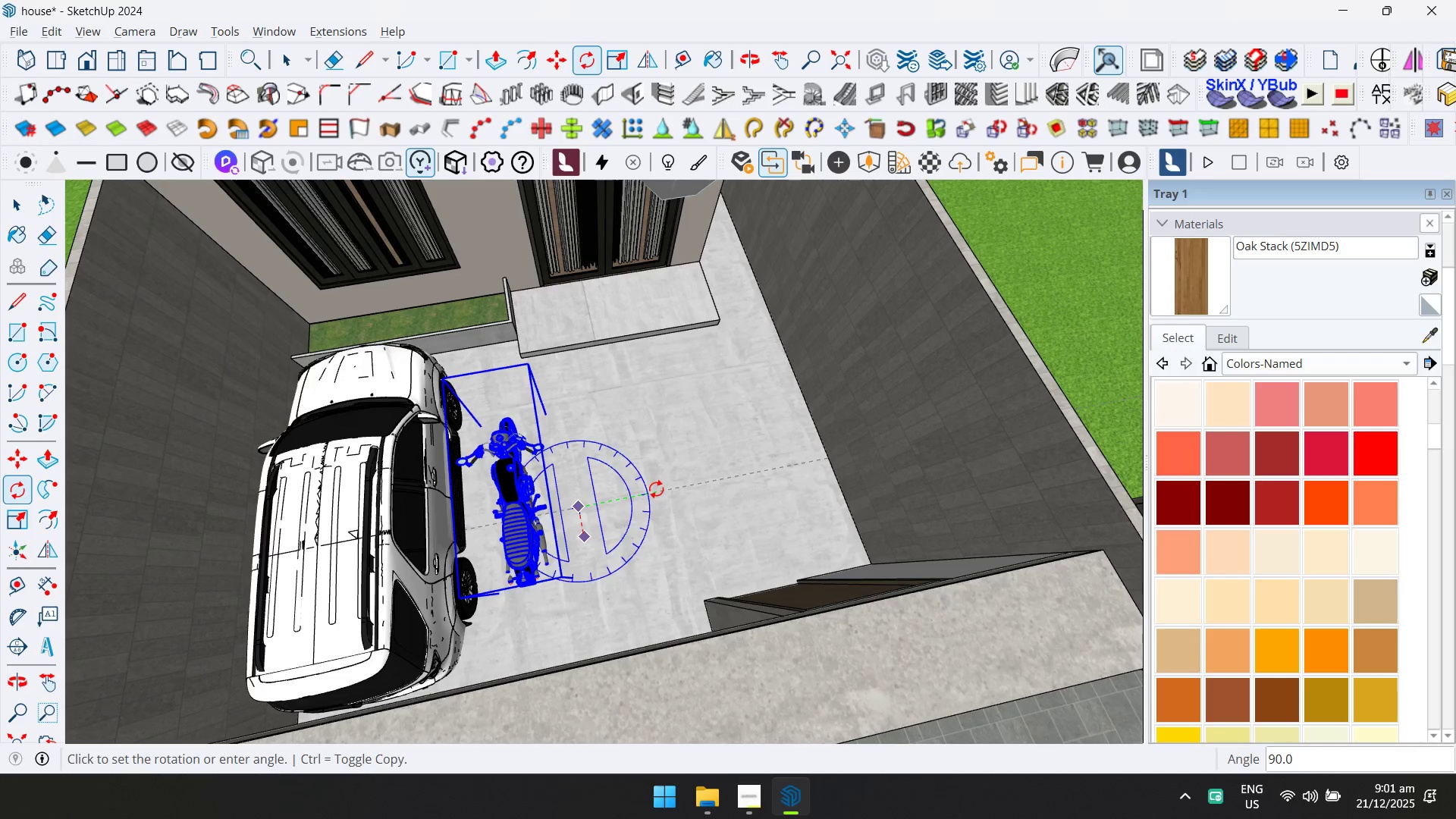 
key(M)
 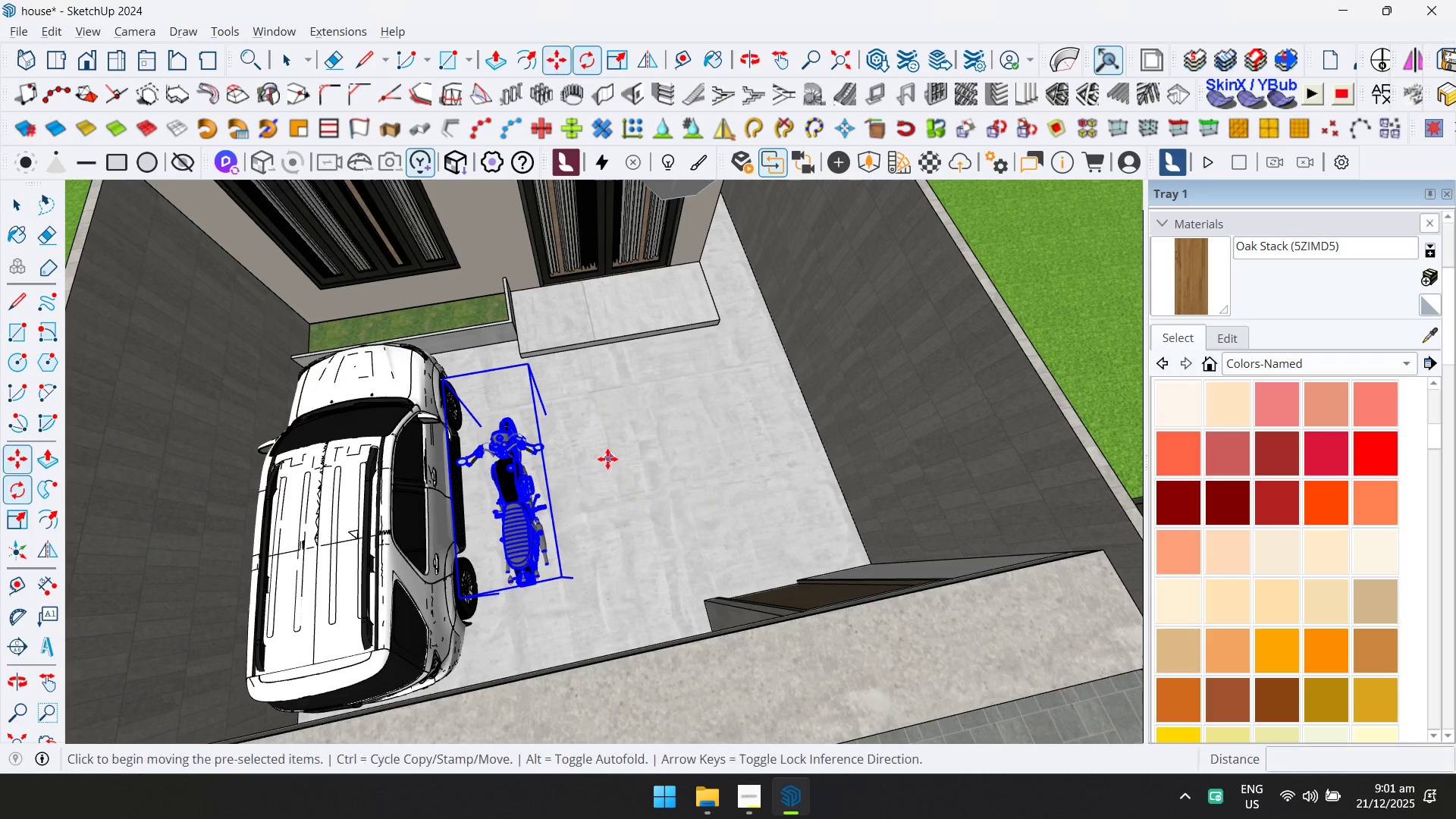 
left_click([607, 459])
 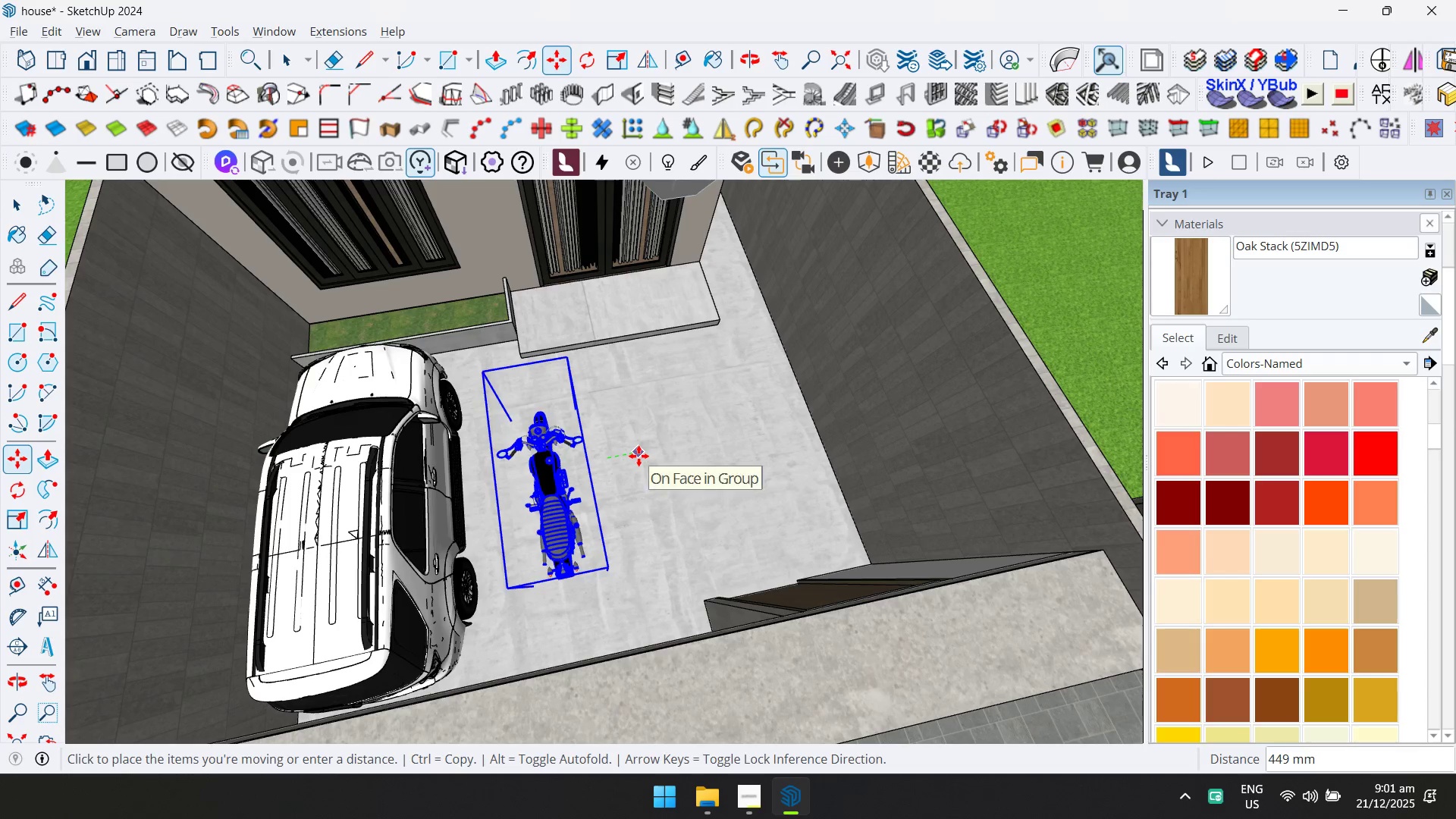 
left_click([648, 454])
 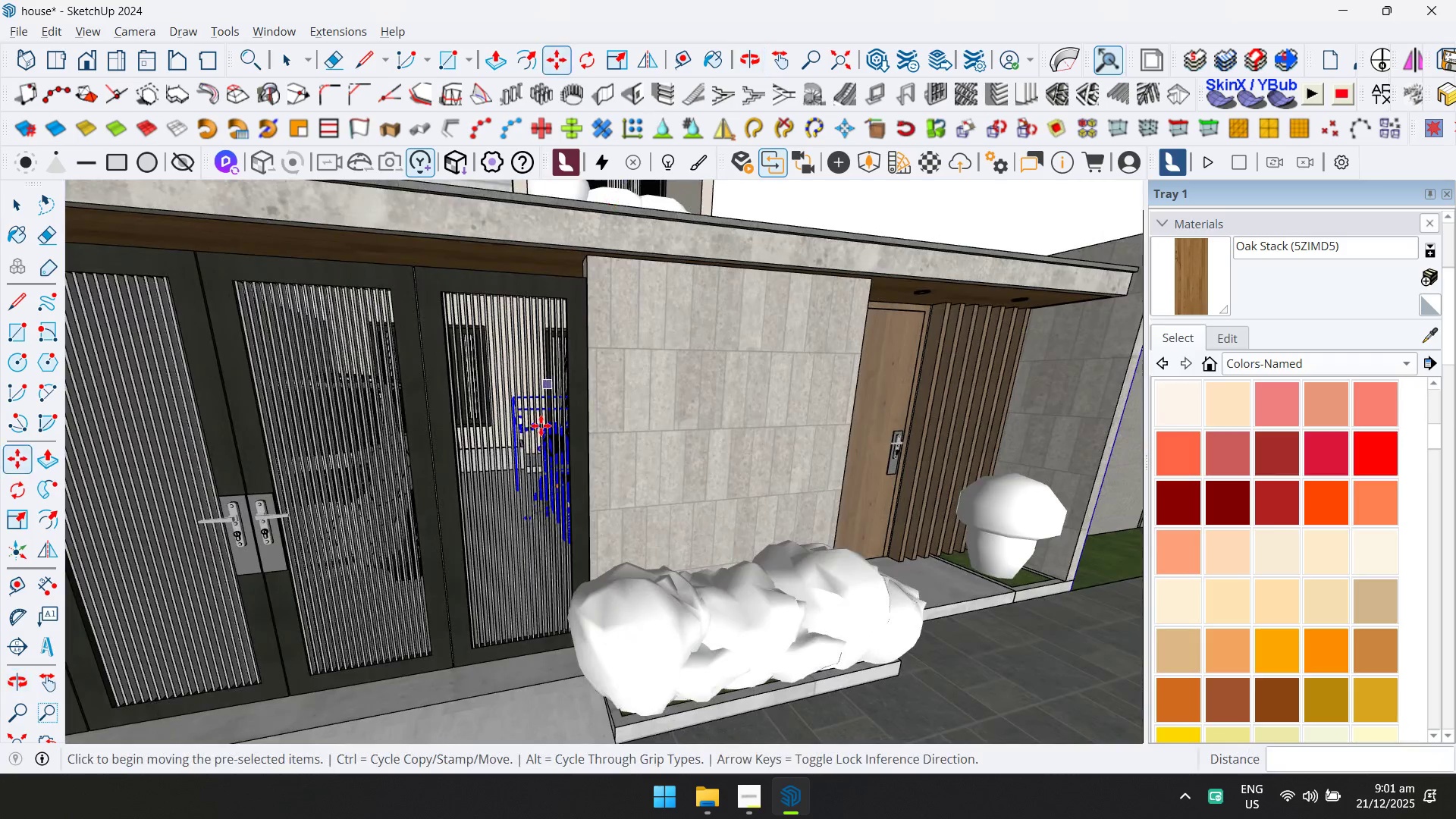 
key(Space)
 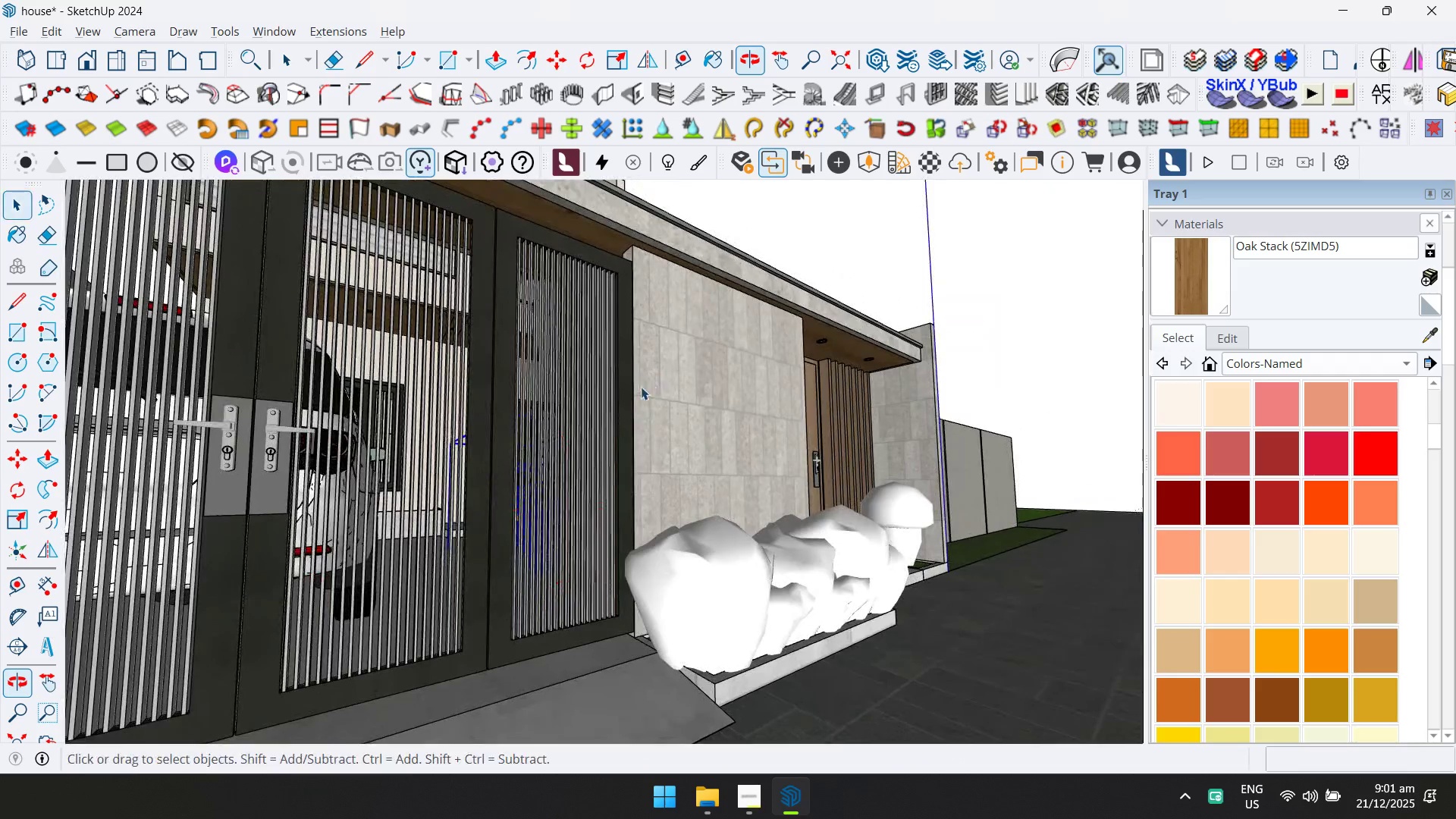 
key(Escape)
 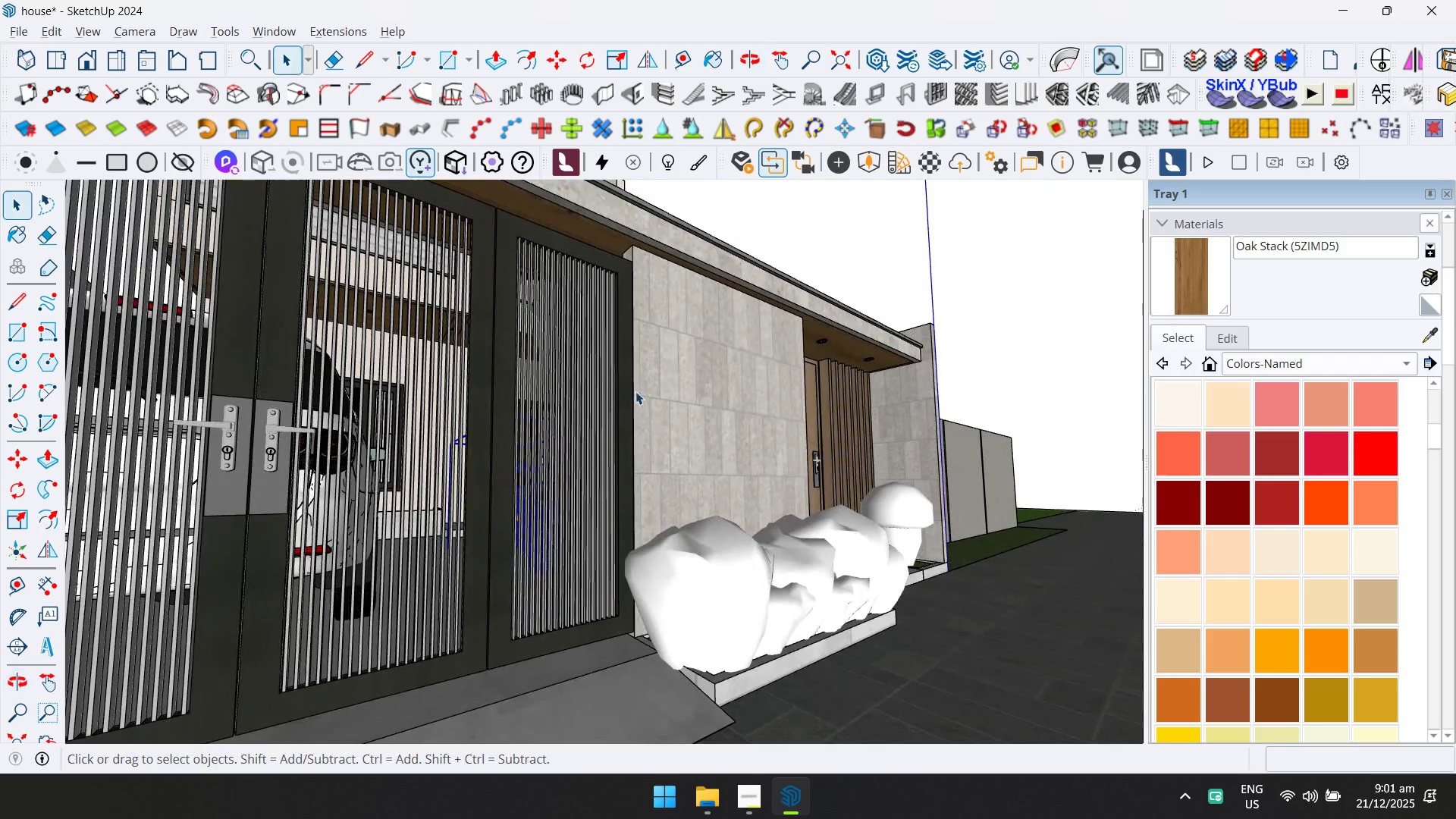 
key(Shift+ShiftLeft)
 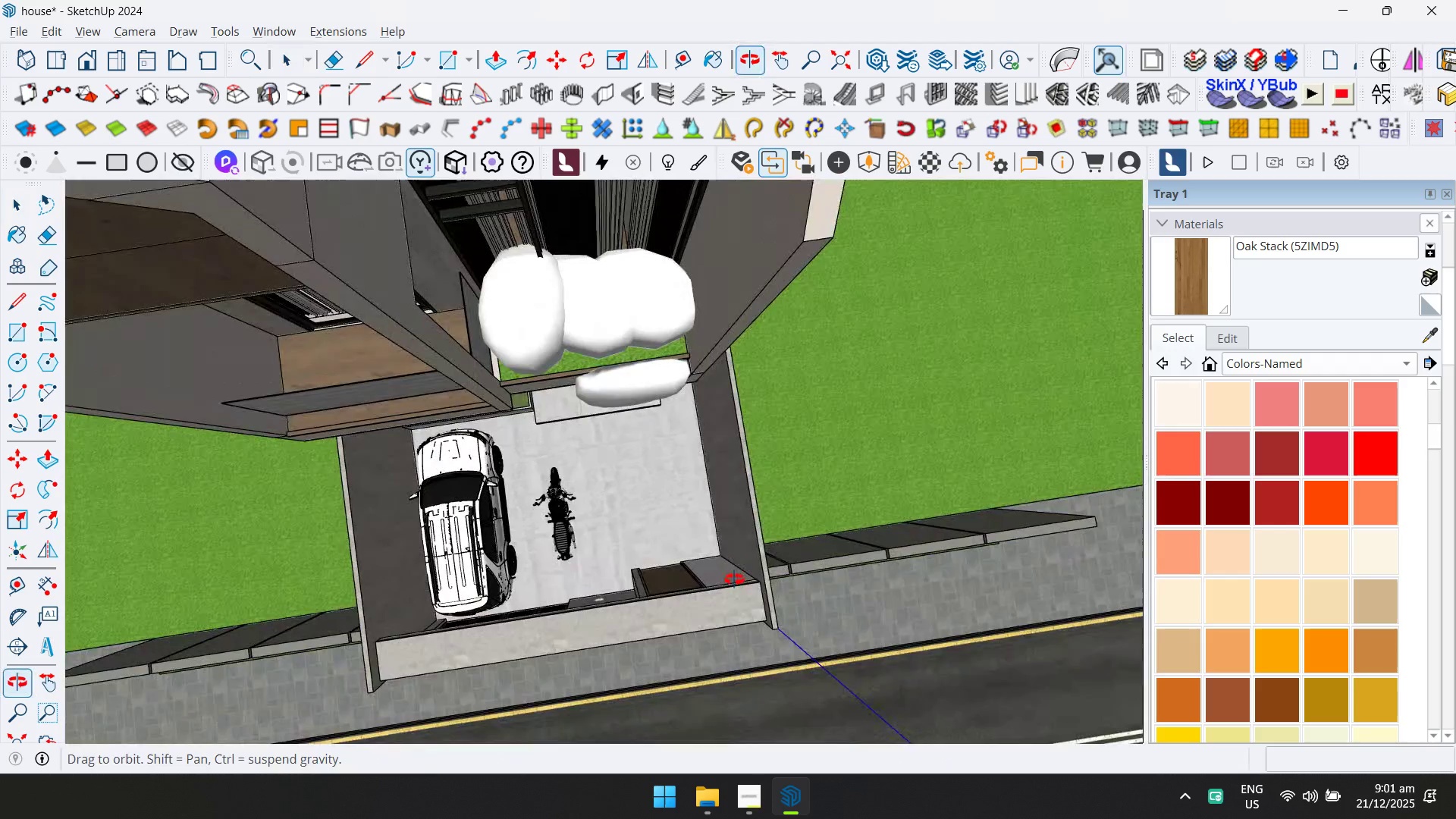 
scroll: coordinate [633, 479], scroll_direction: down, amount: 10.0
 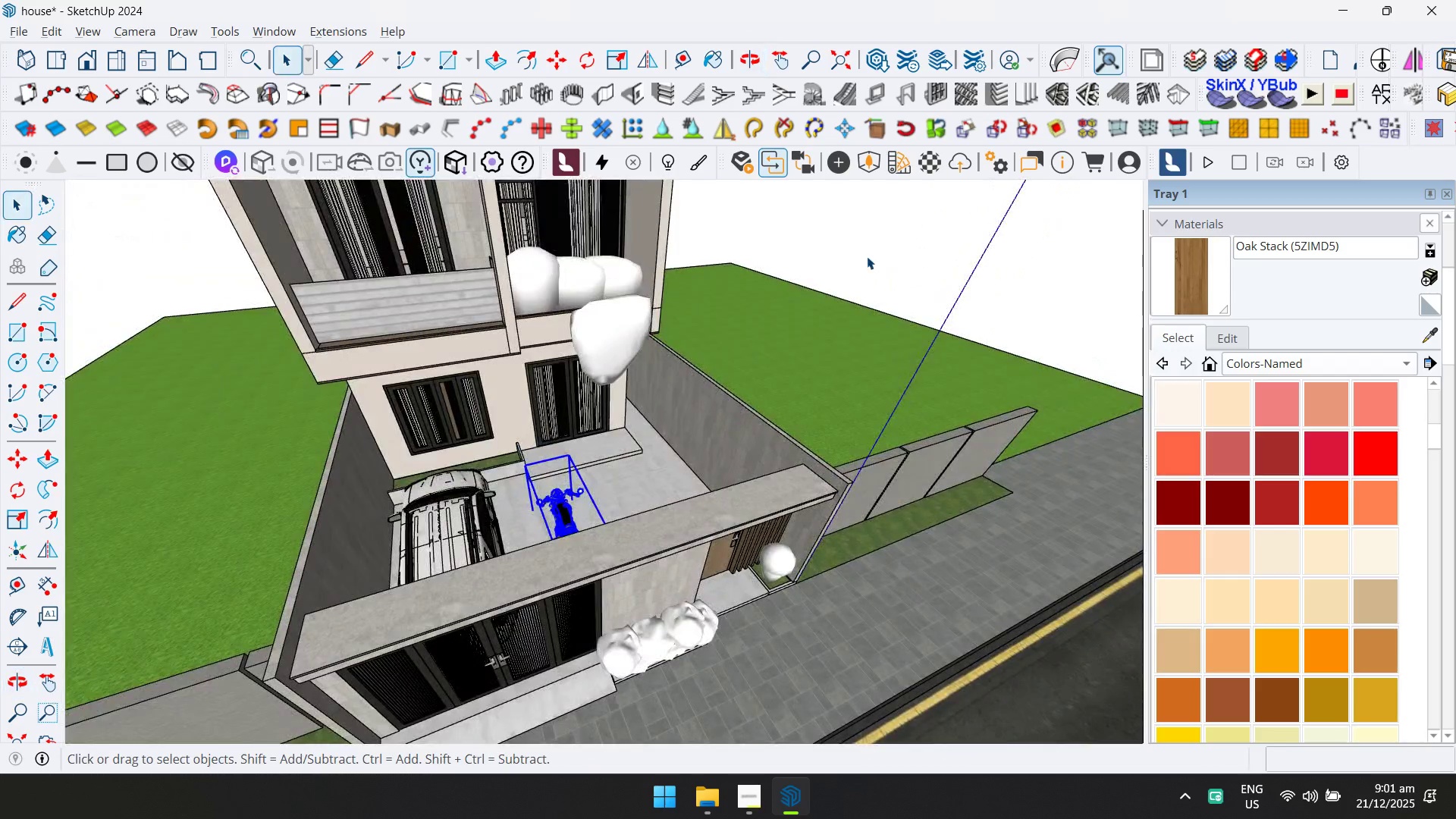 
key(Control+S)
 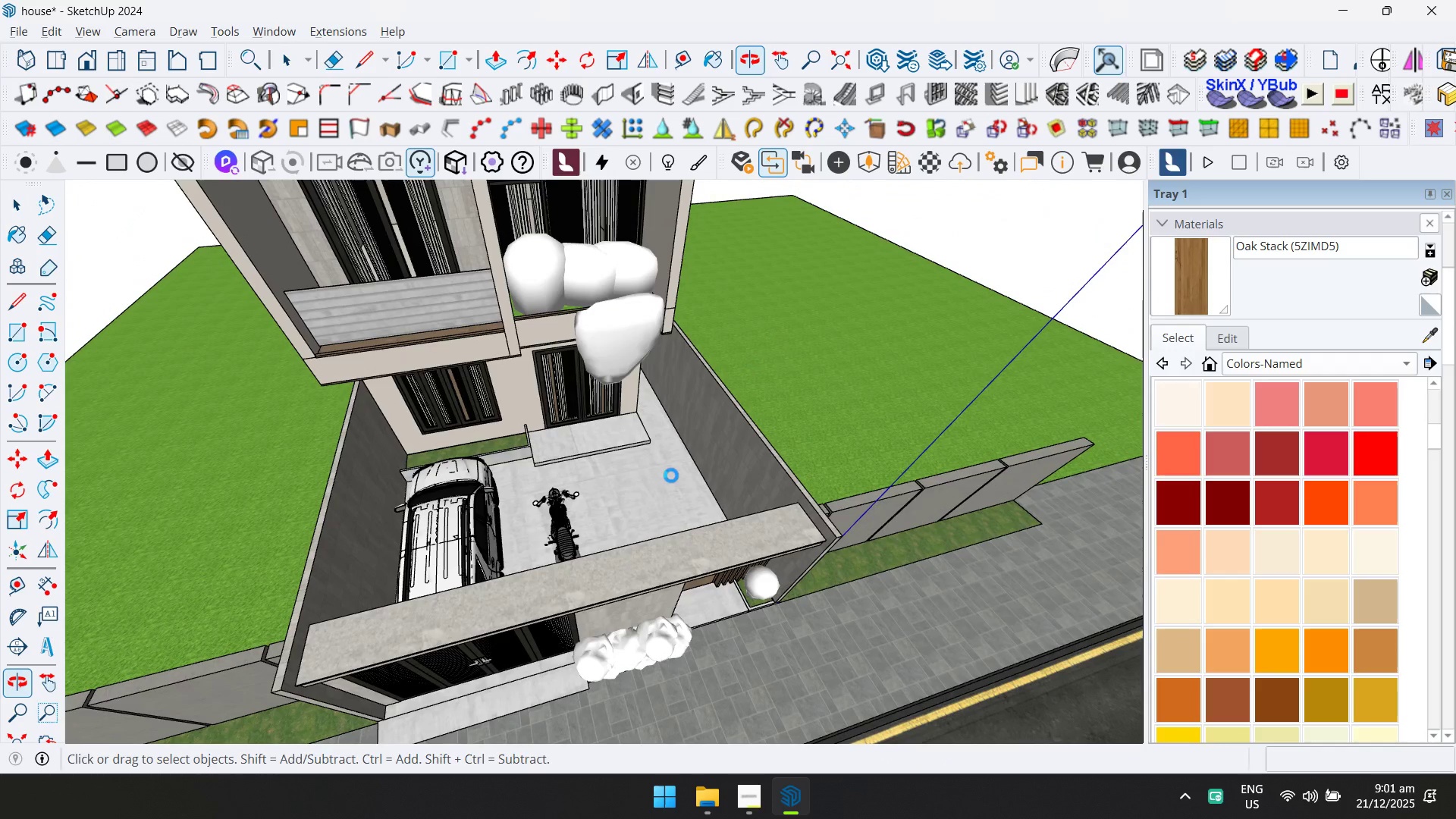 
scroll: coordinate [626, 485], scroll_direction: down, amount: 10.0
 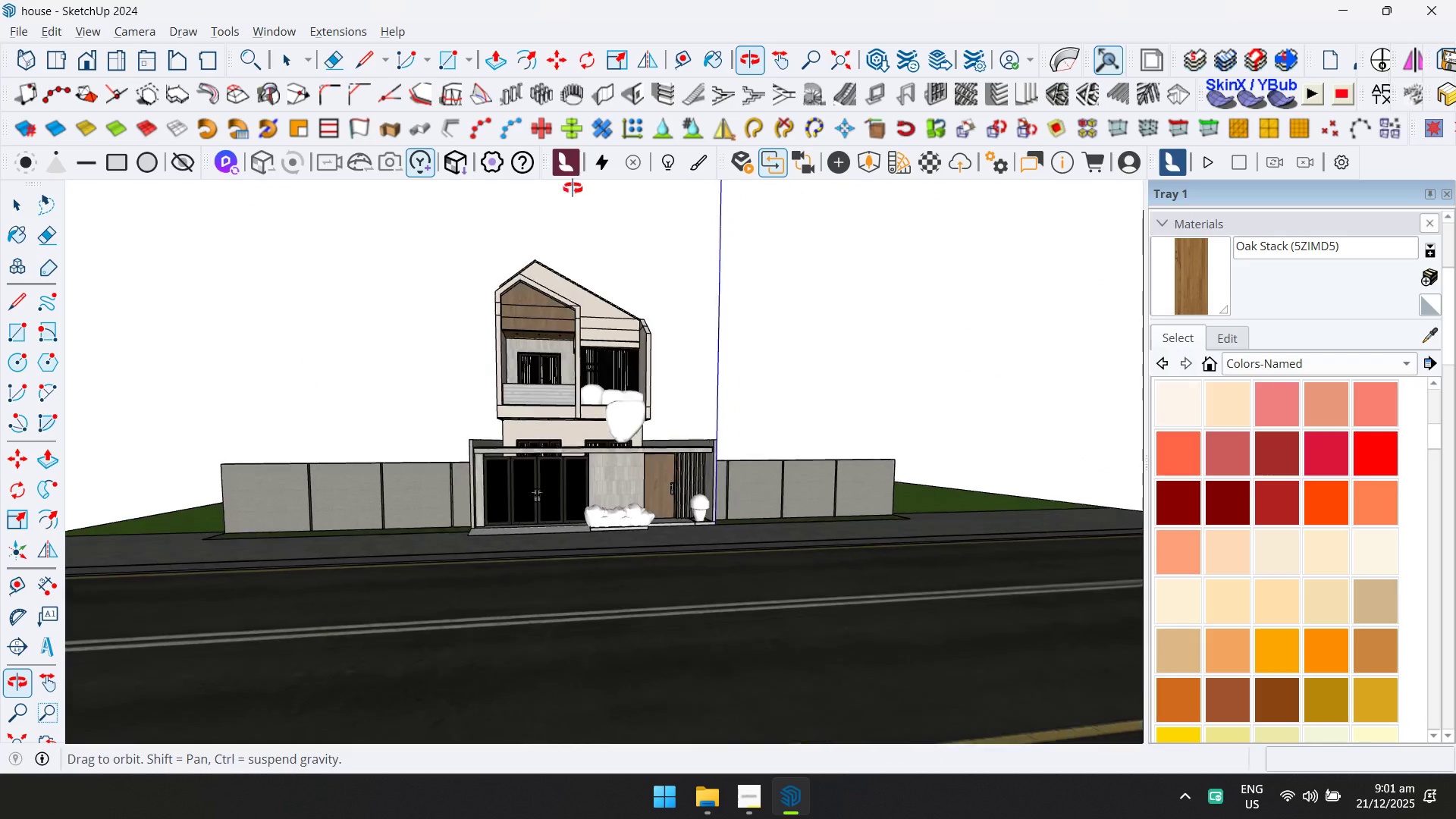 
scroll: coordinate [505, 601], scroll_direction: up, amount: 6.0
 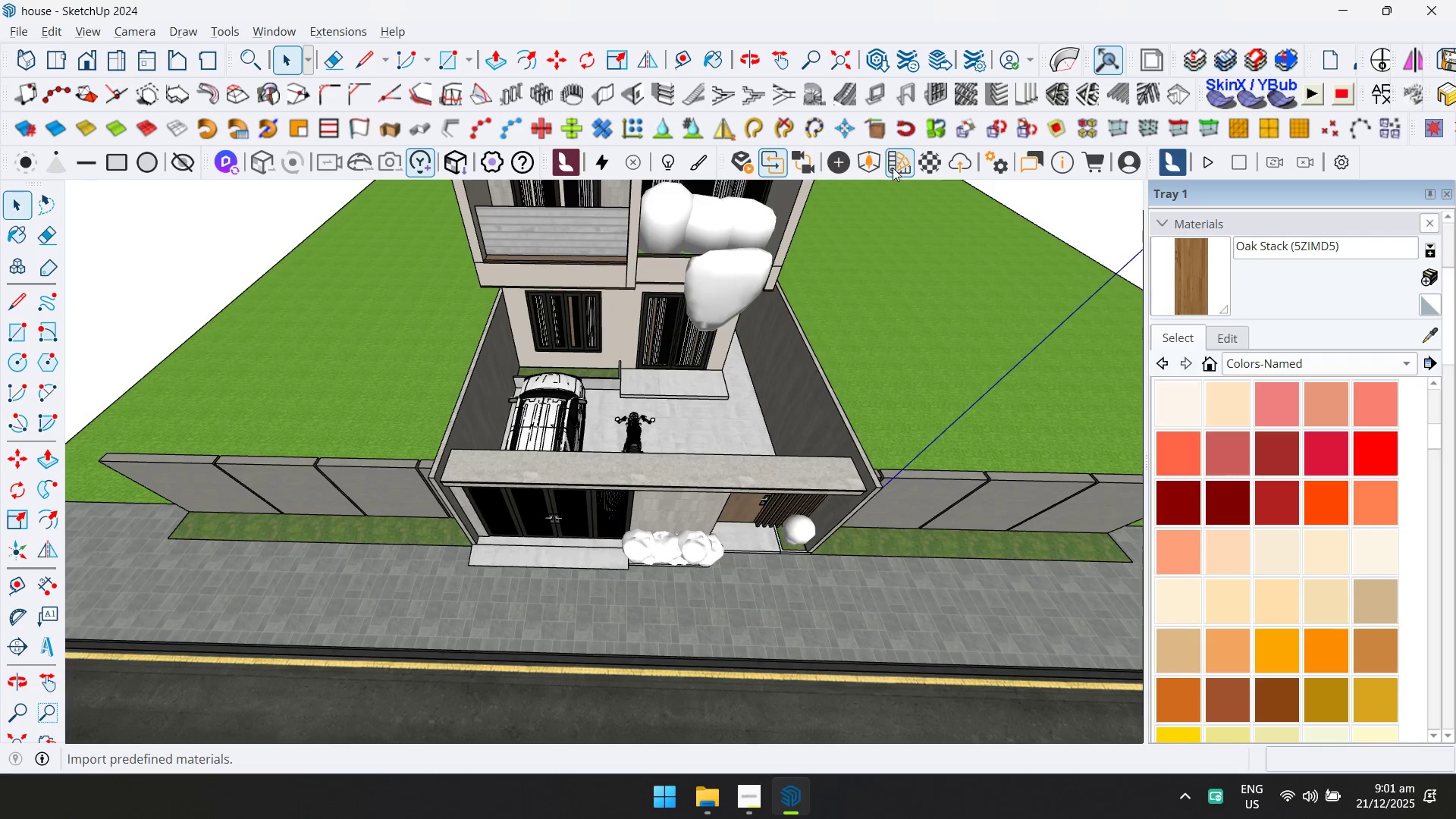 
left_click([871, 169])
 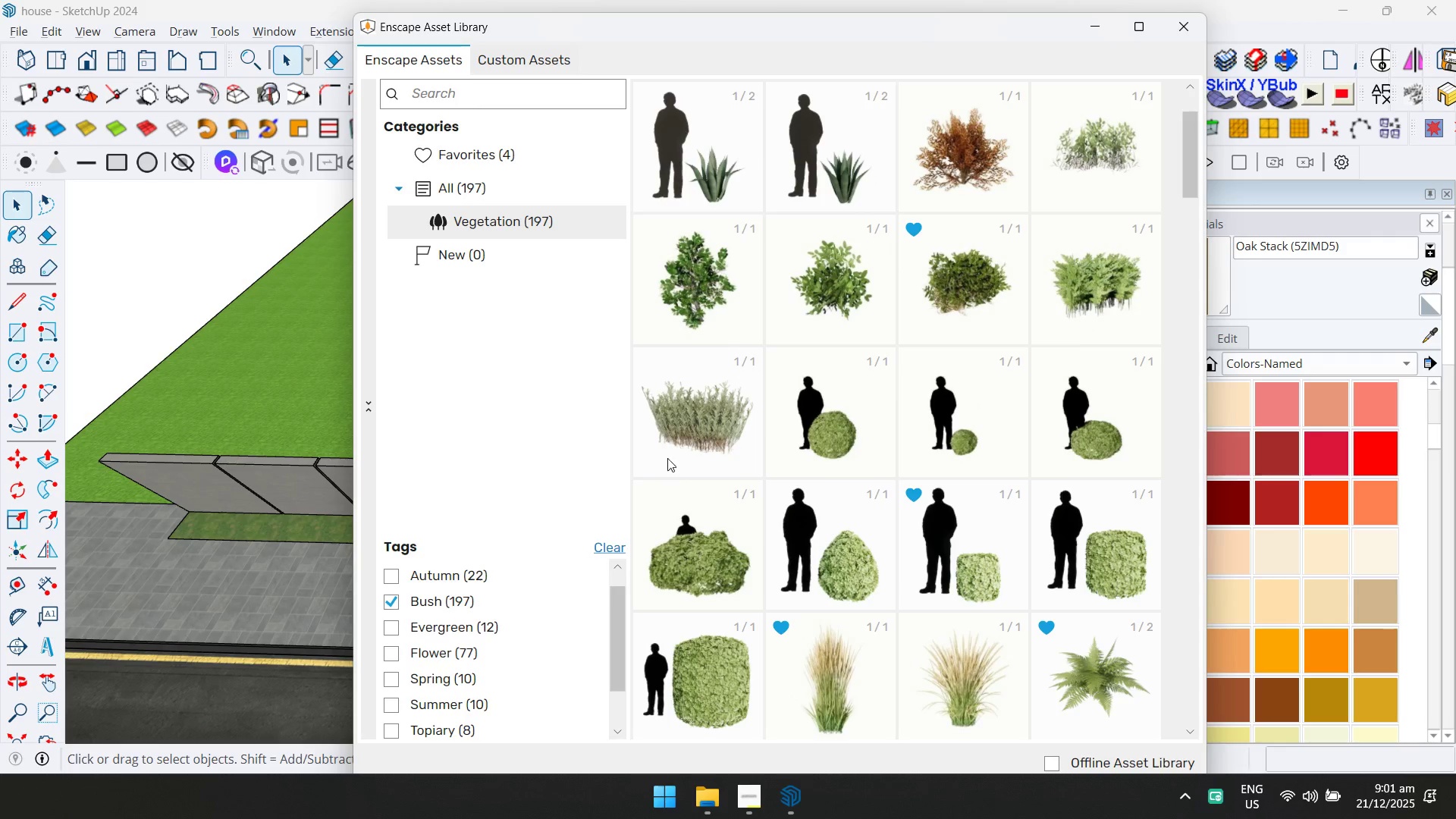 
scroll: coordinate [454, 679], scroll_direction: down, amount: 11.0
 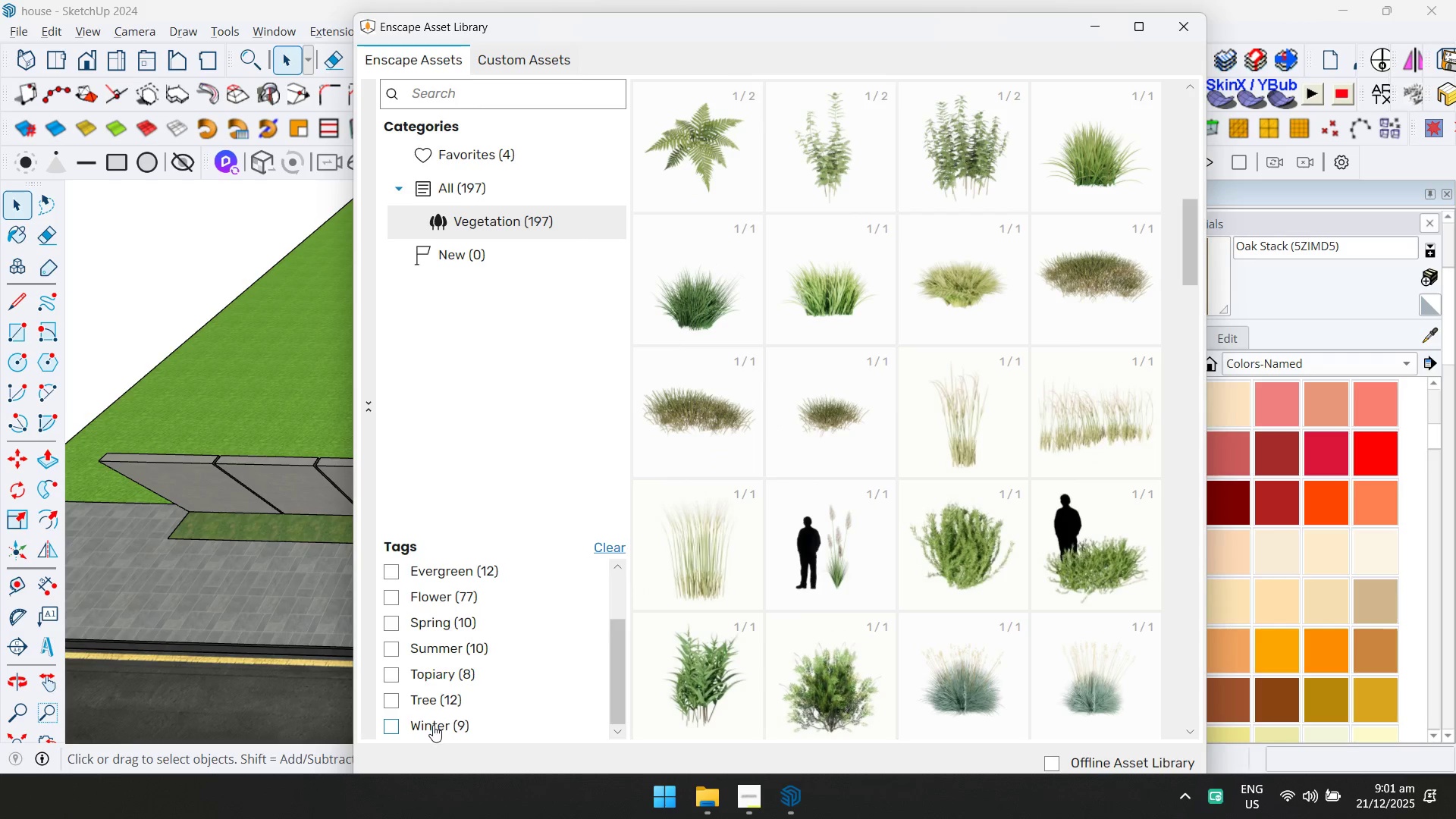 
scroll: coordinate [453, 619], scroll_direction: up, amount: 2.0
 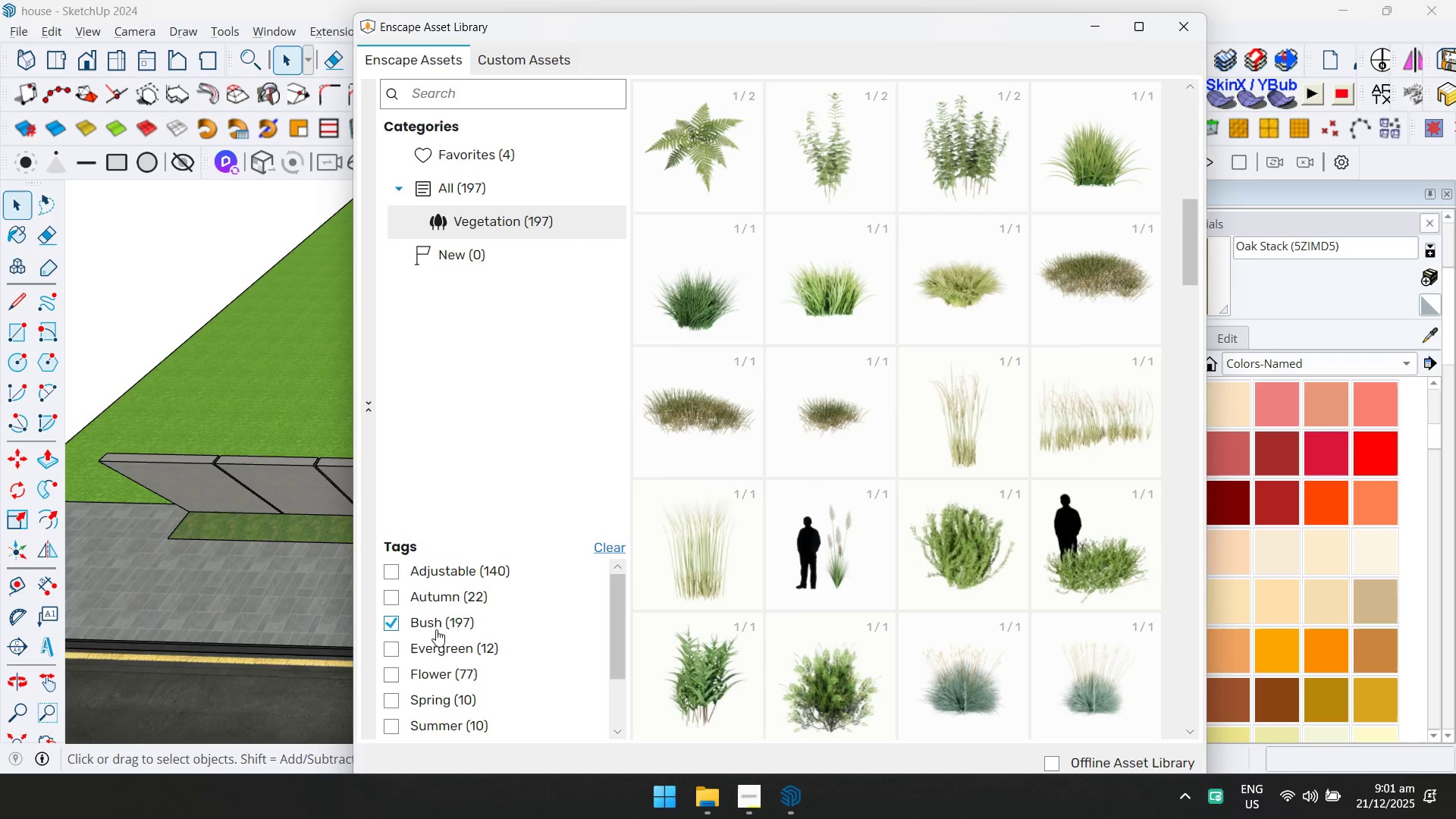 
left_click([438, 624])
 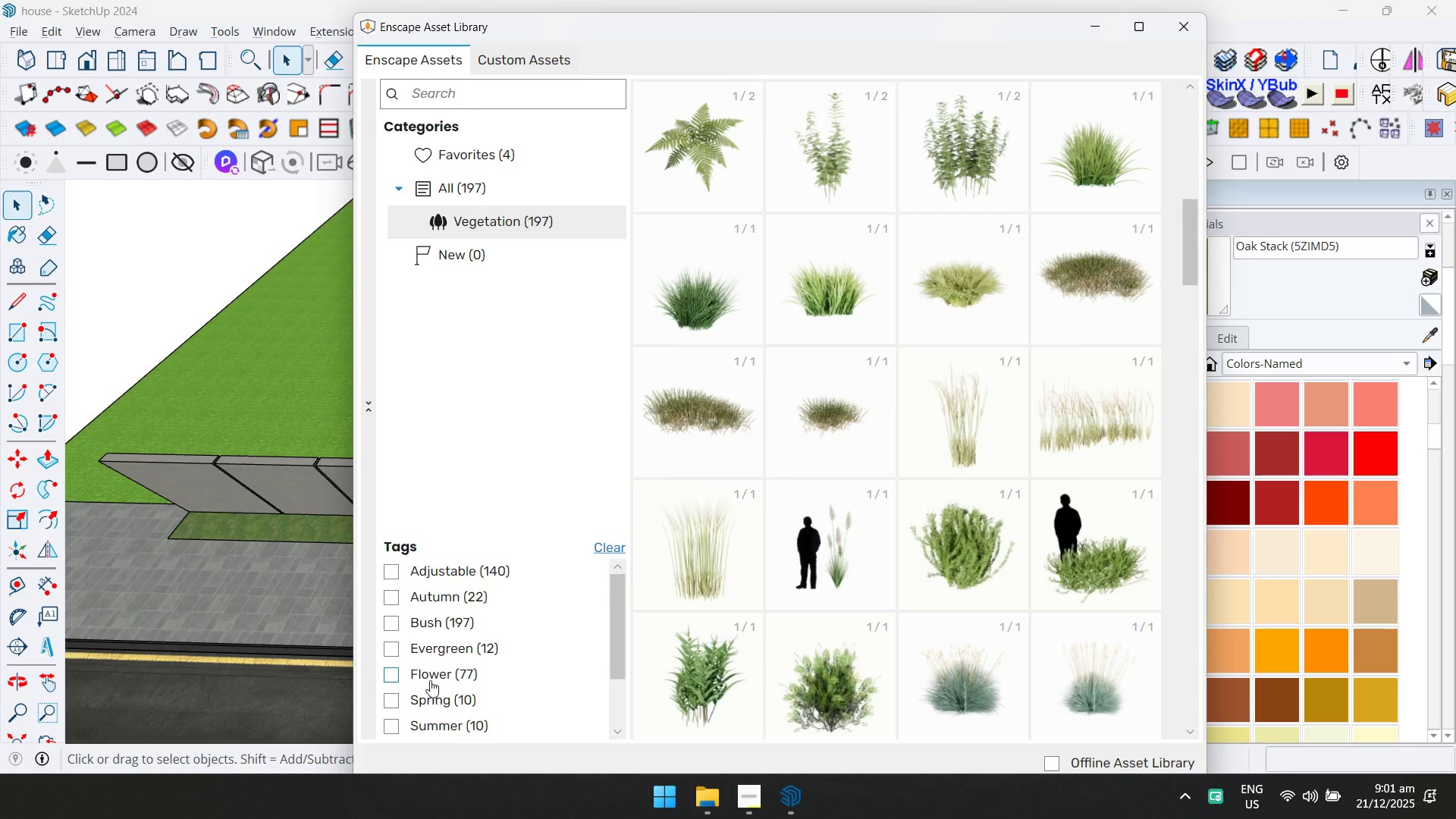 
scroll: coordinate [446, 665], scroll_direction: down, amount: 3.0
 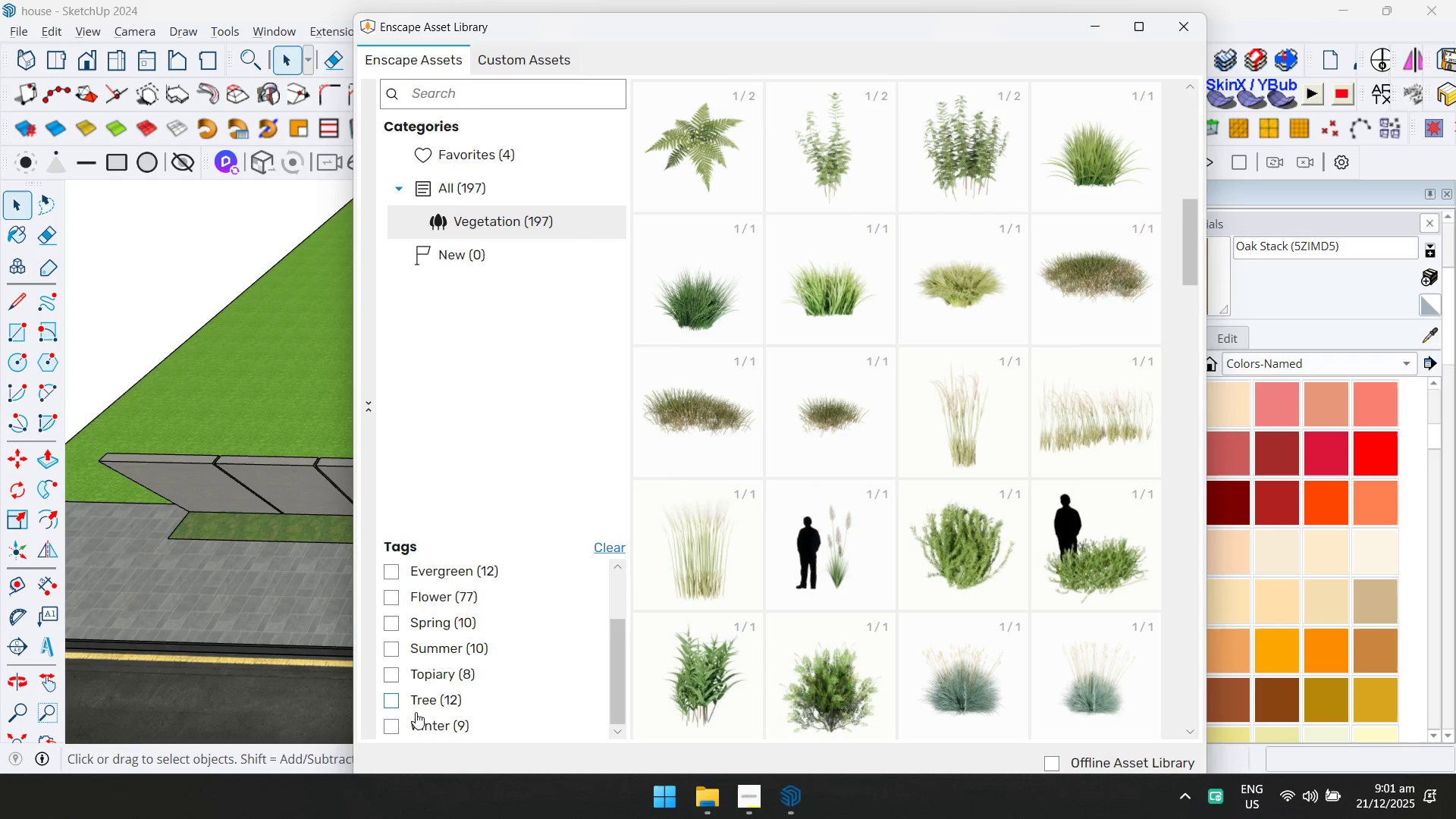 
left_click([412, 720])
 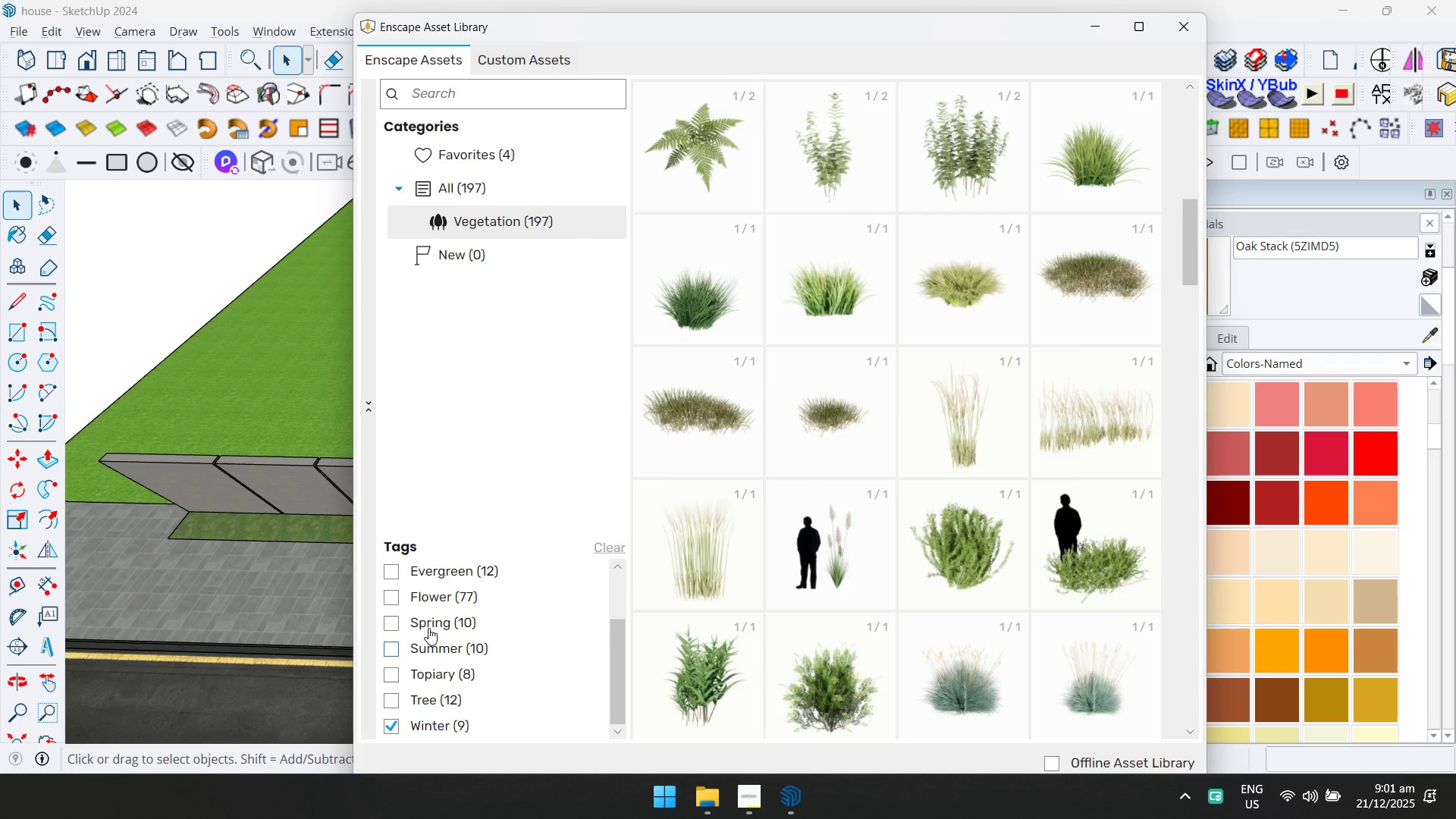 
scroll: coordinate [936, 444], scroll_direction: down, amount: 7.0
 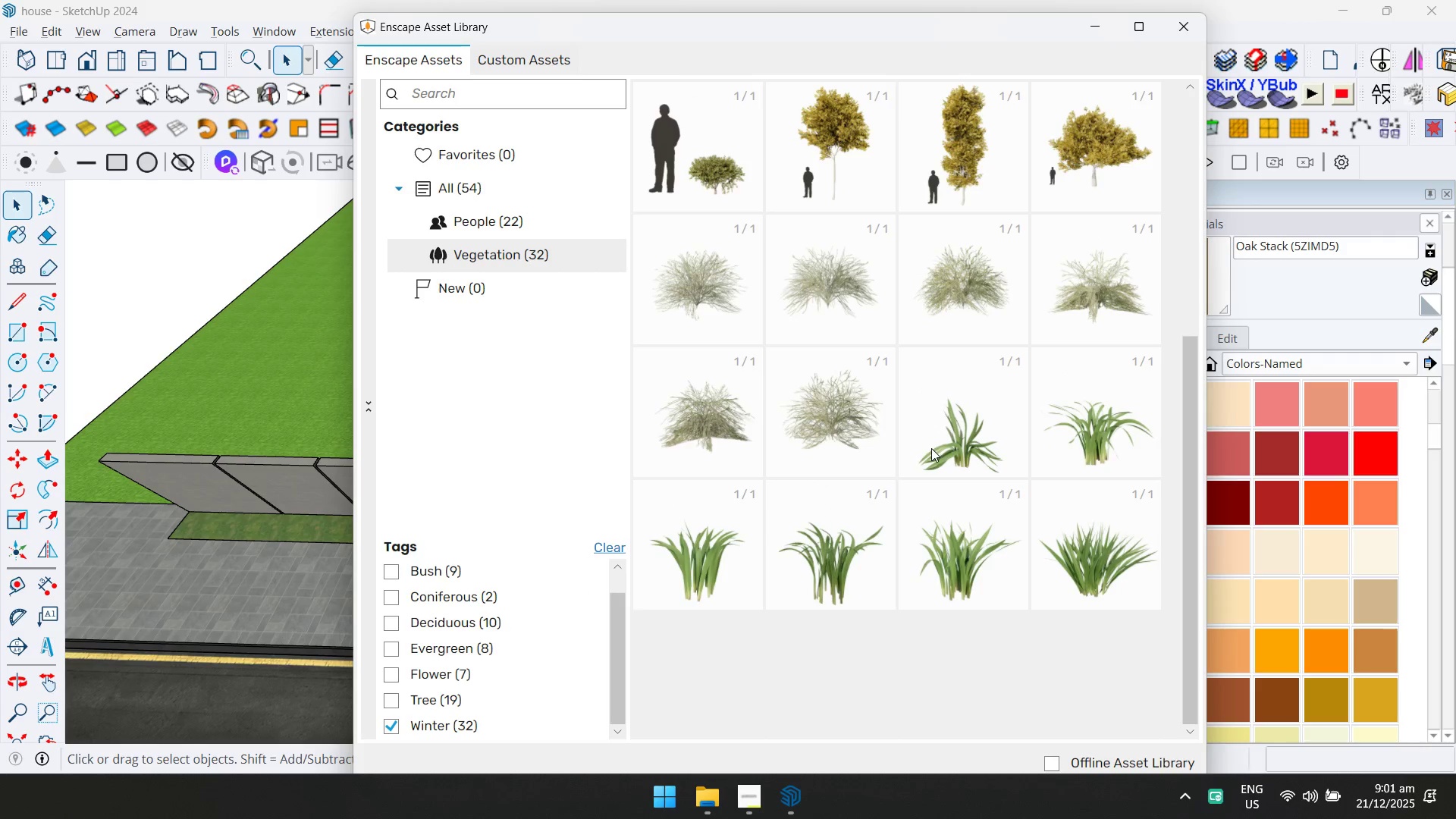 
scroll: coordinate [768, 390], scroll_direction: up, amount: 6.0
 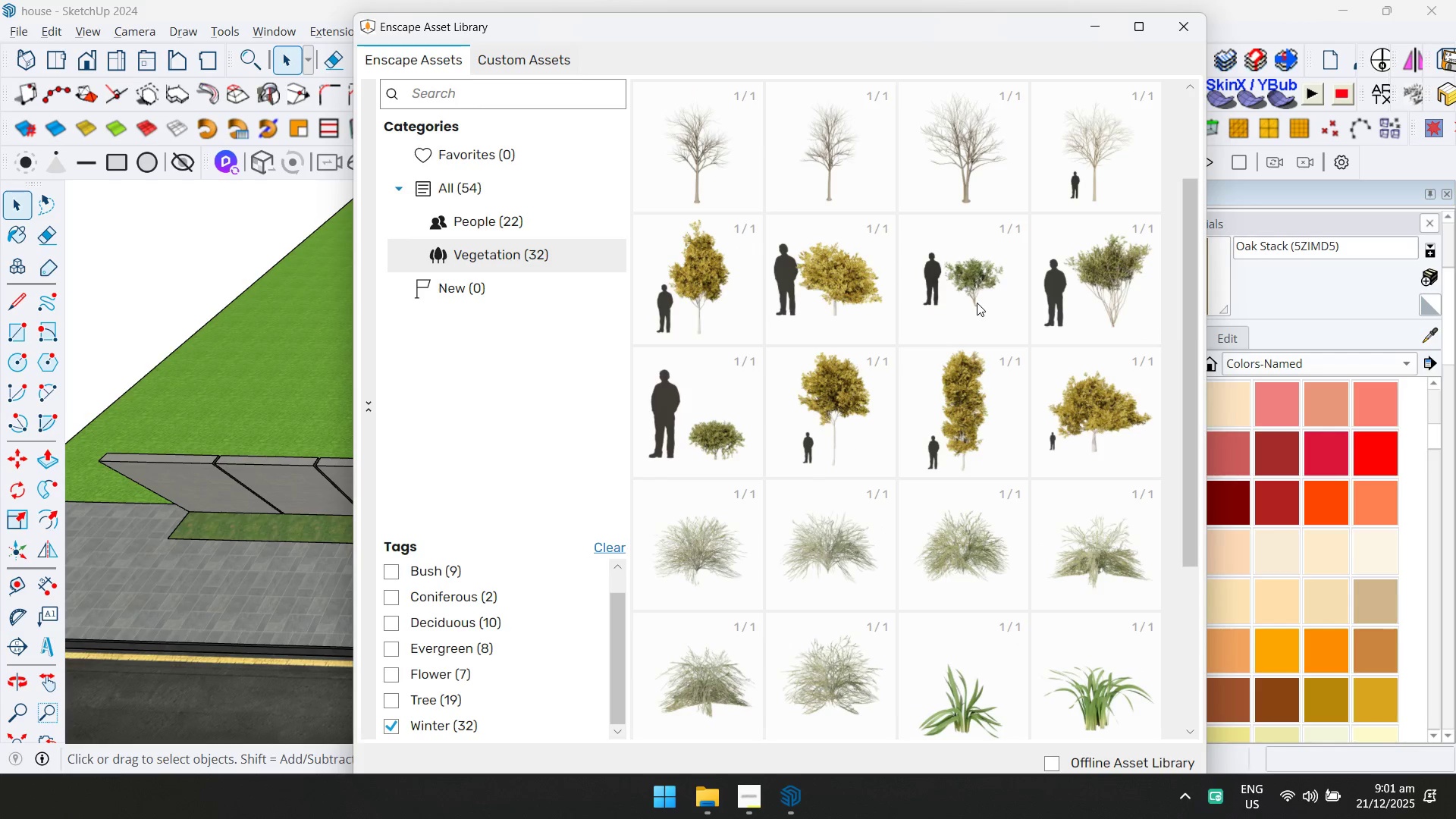 
double_click([977, 303])
 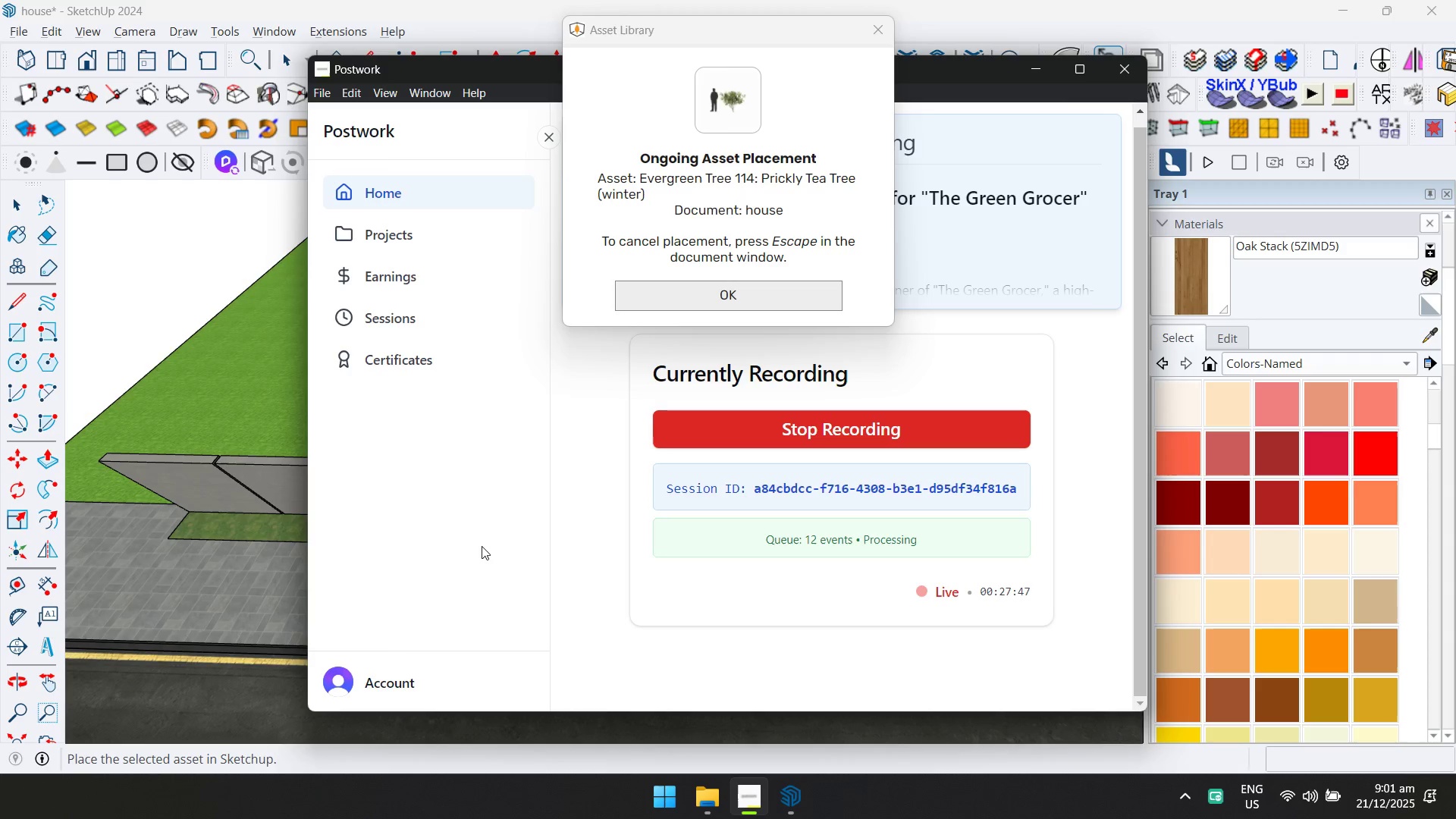 
wait(7.69)
 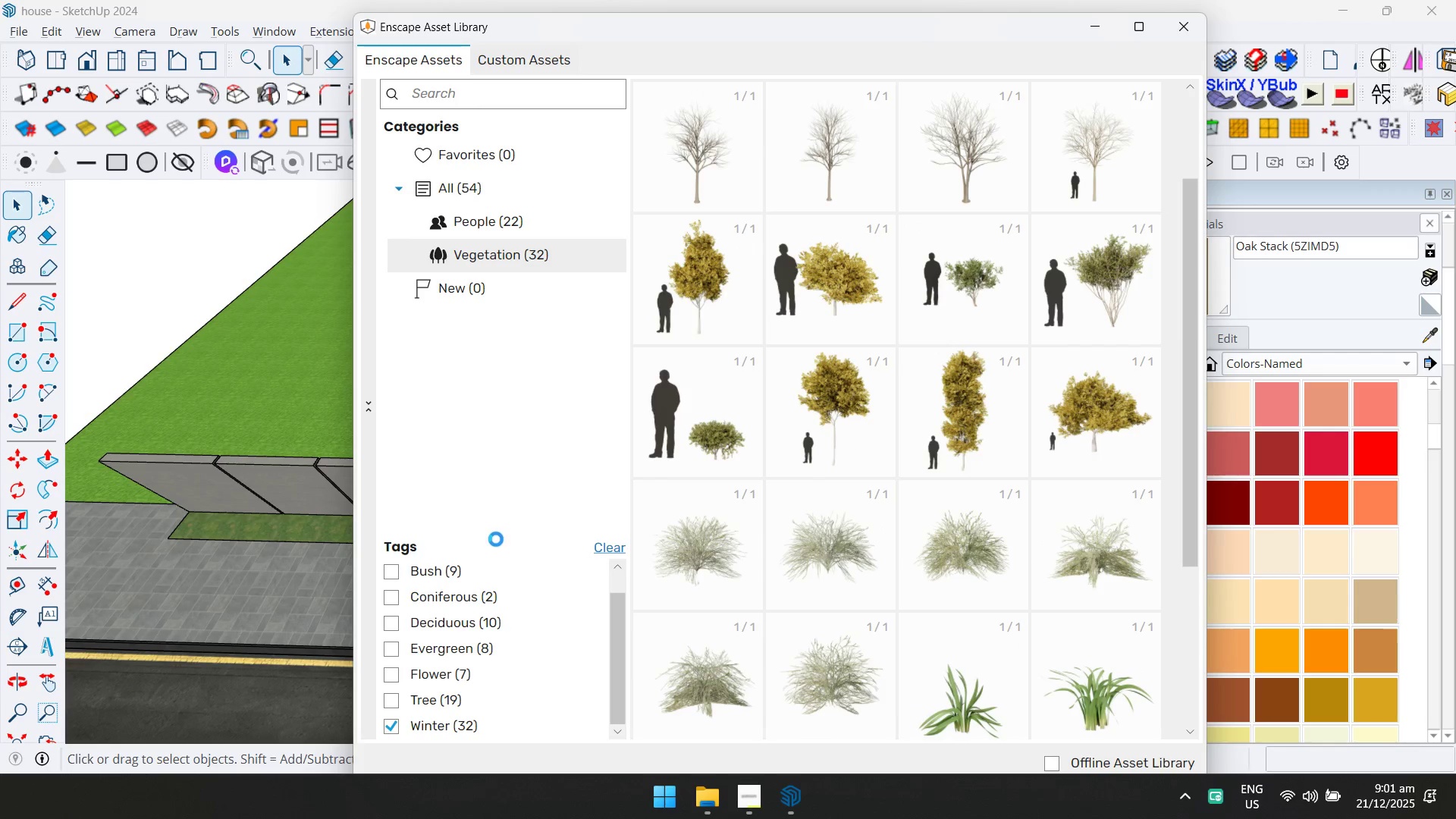 
left_click([685, 303])
 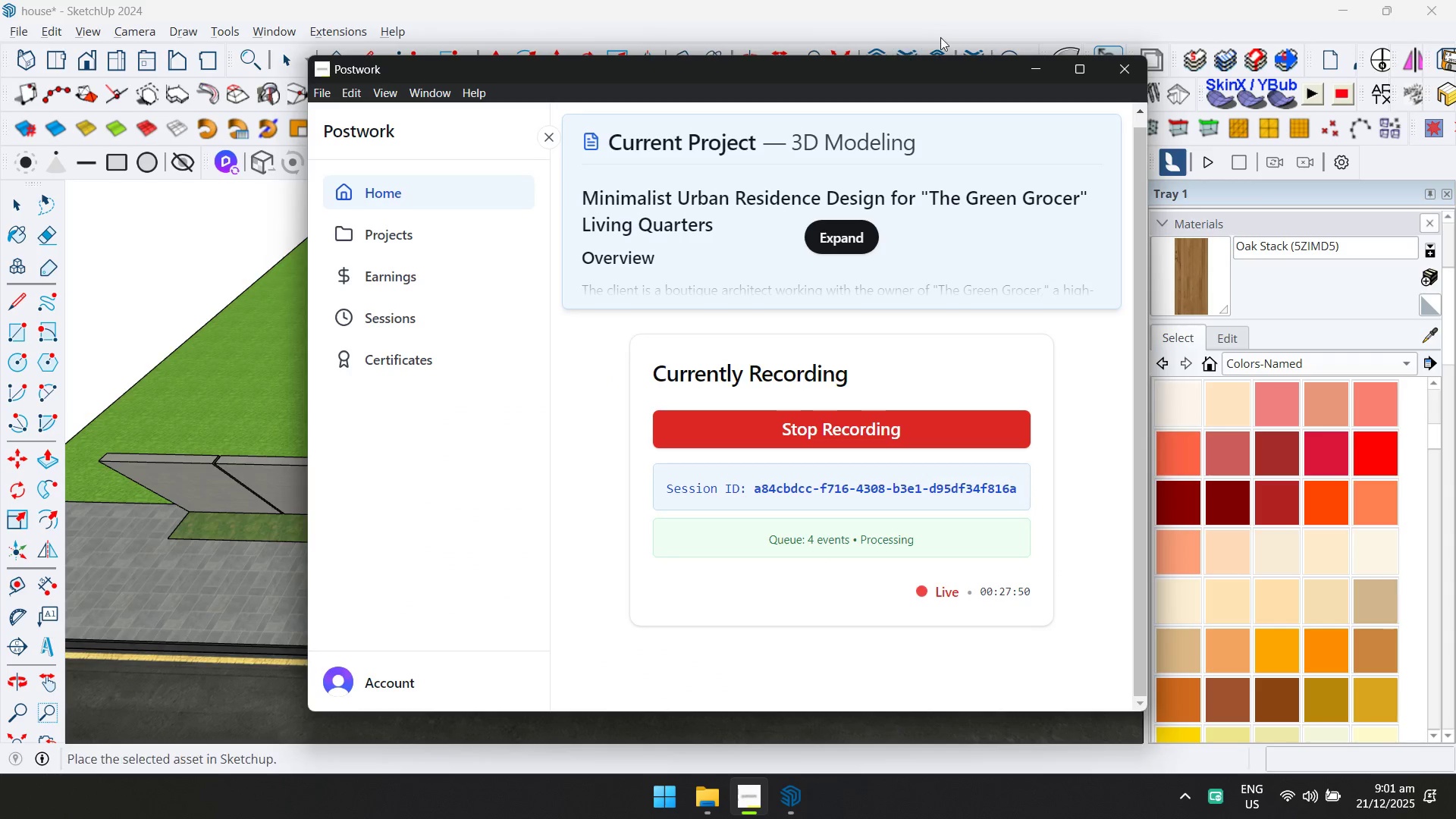 
left_click([1031, 65])
 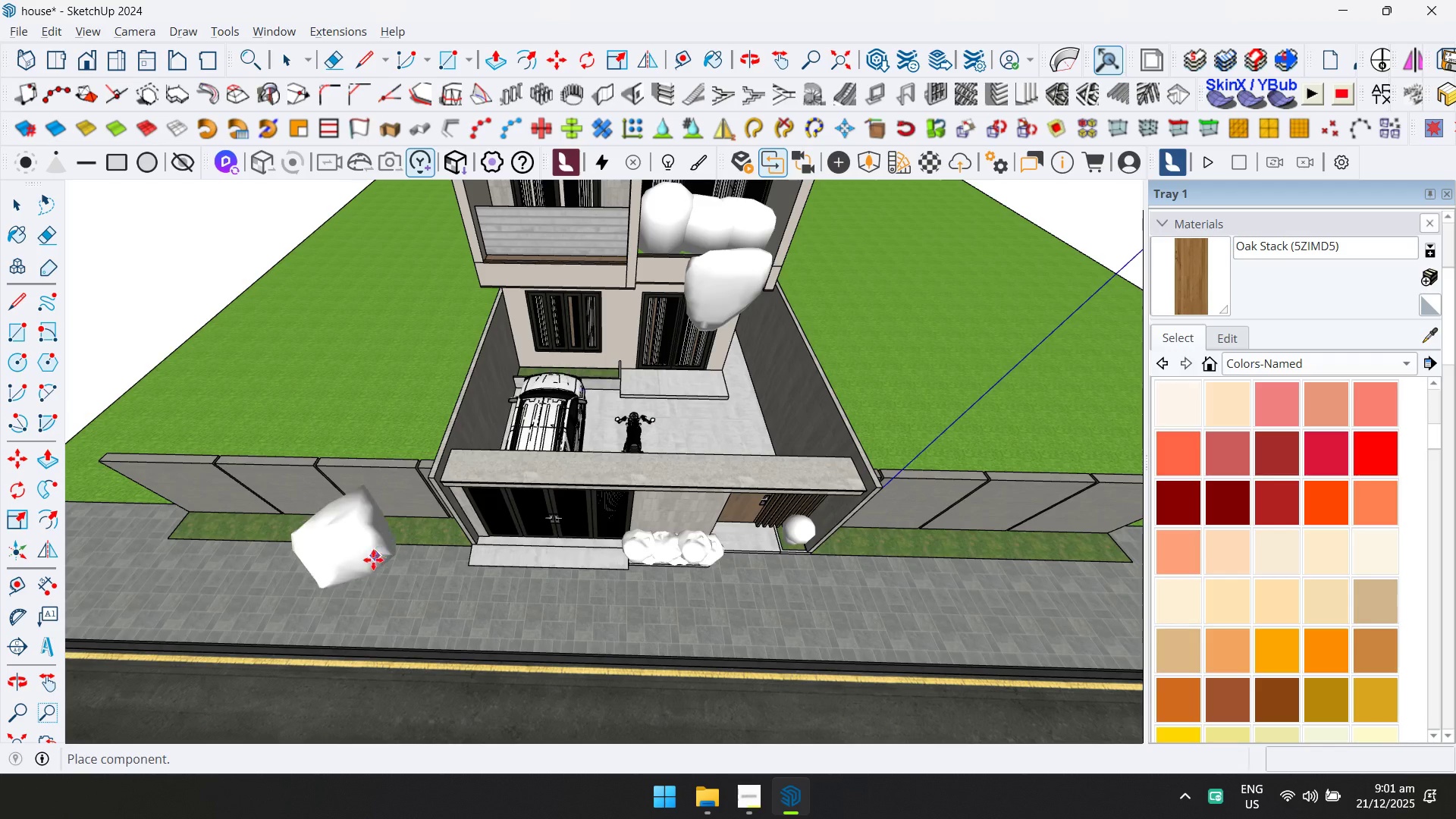 
left_click([448, 529])
 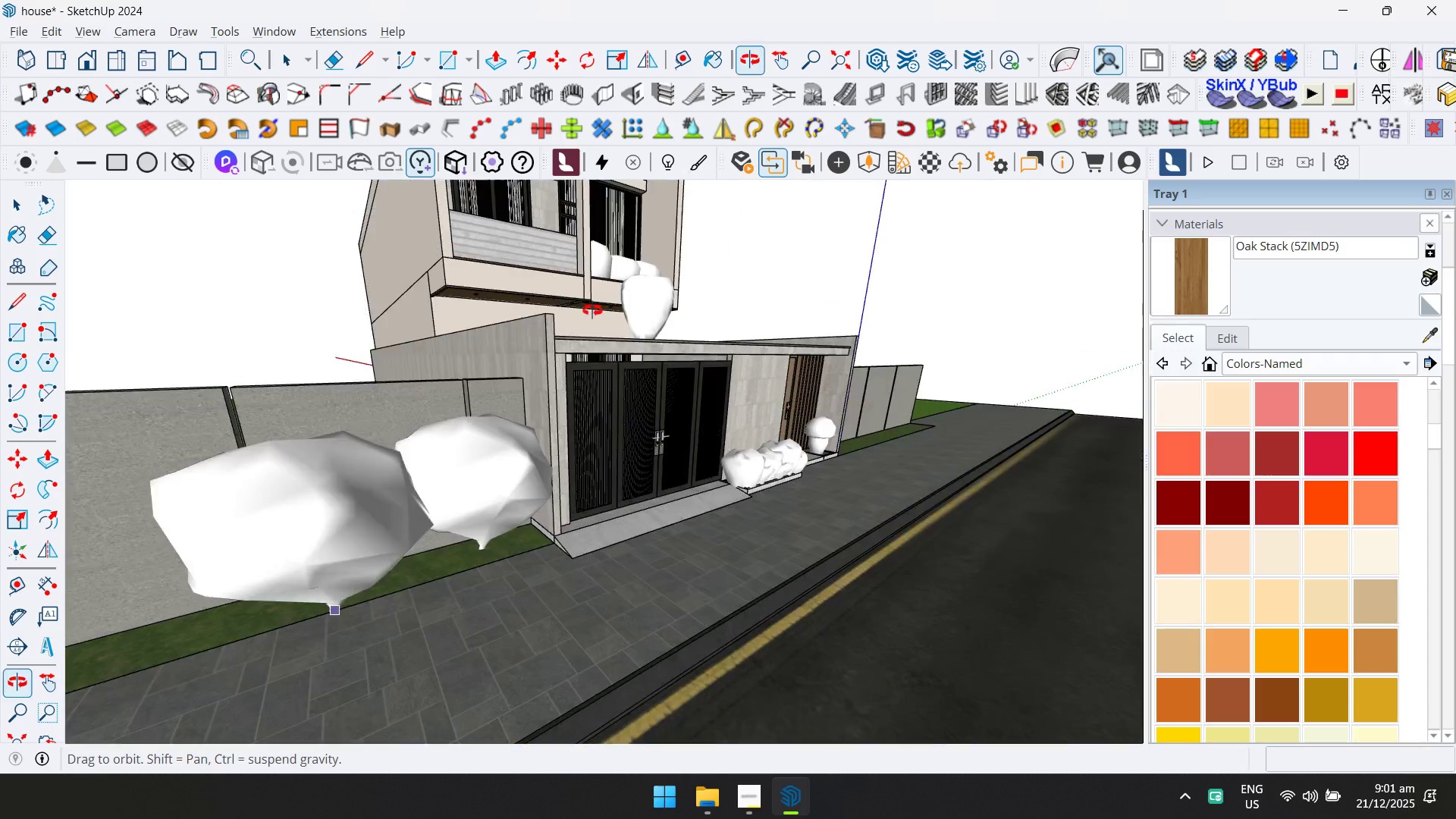 
scroll: coordinate [434, 531], scroll_direction: up, amount: 3.0
 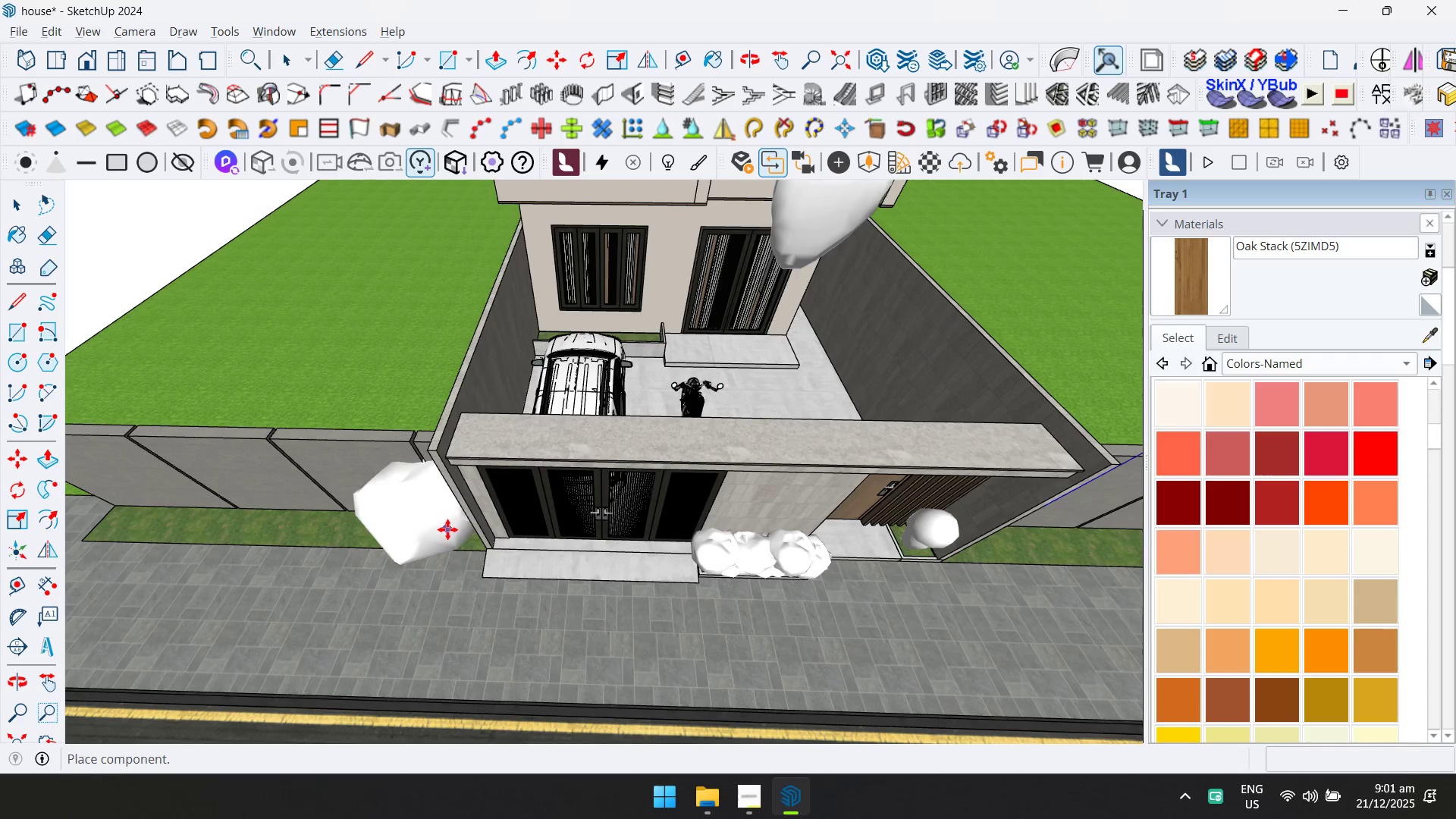 
key(Space)
 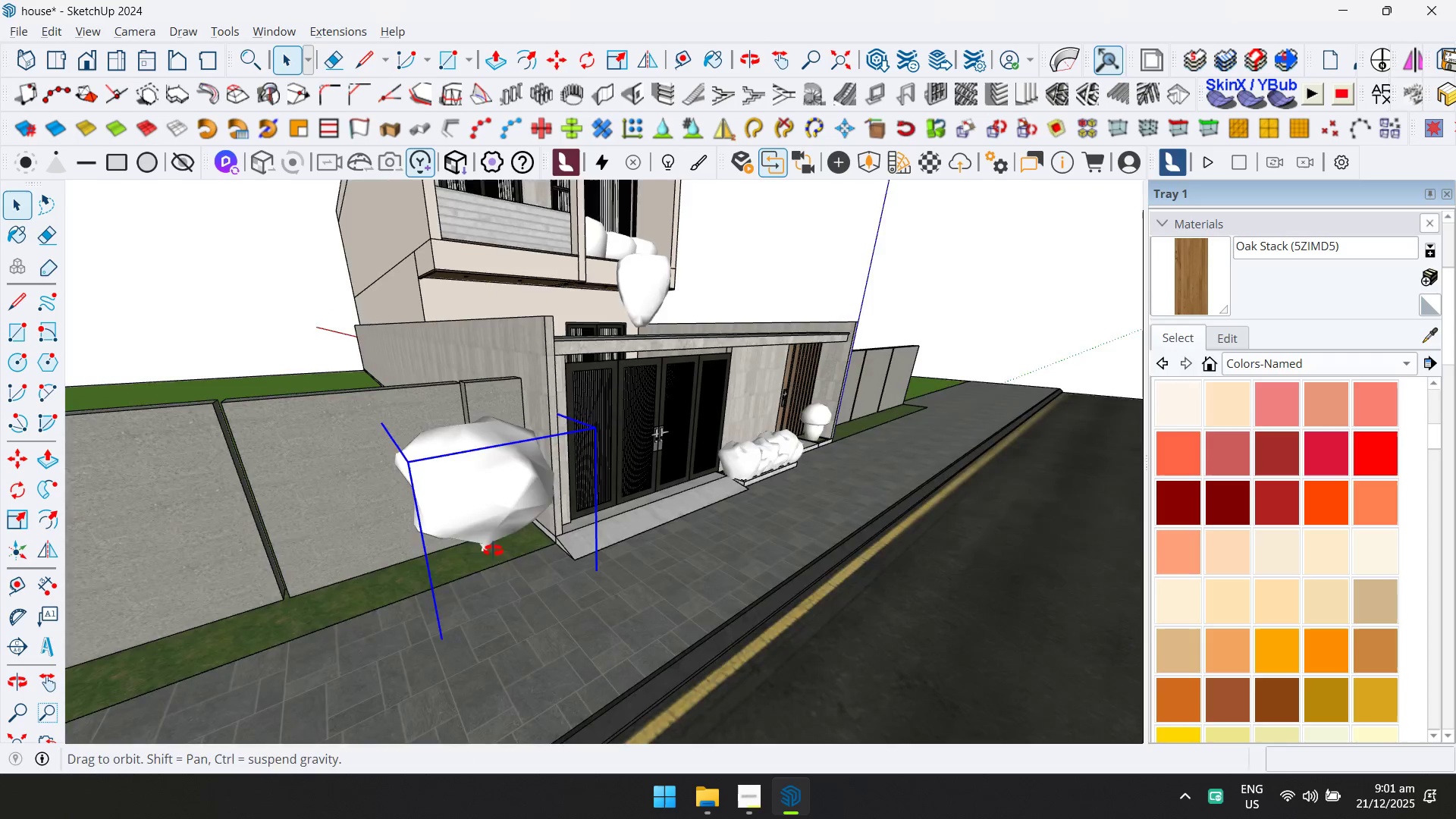 
key(M)
 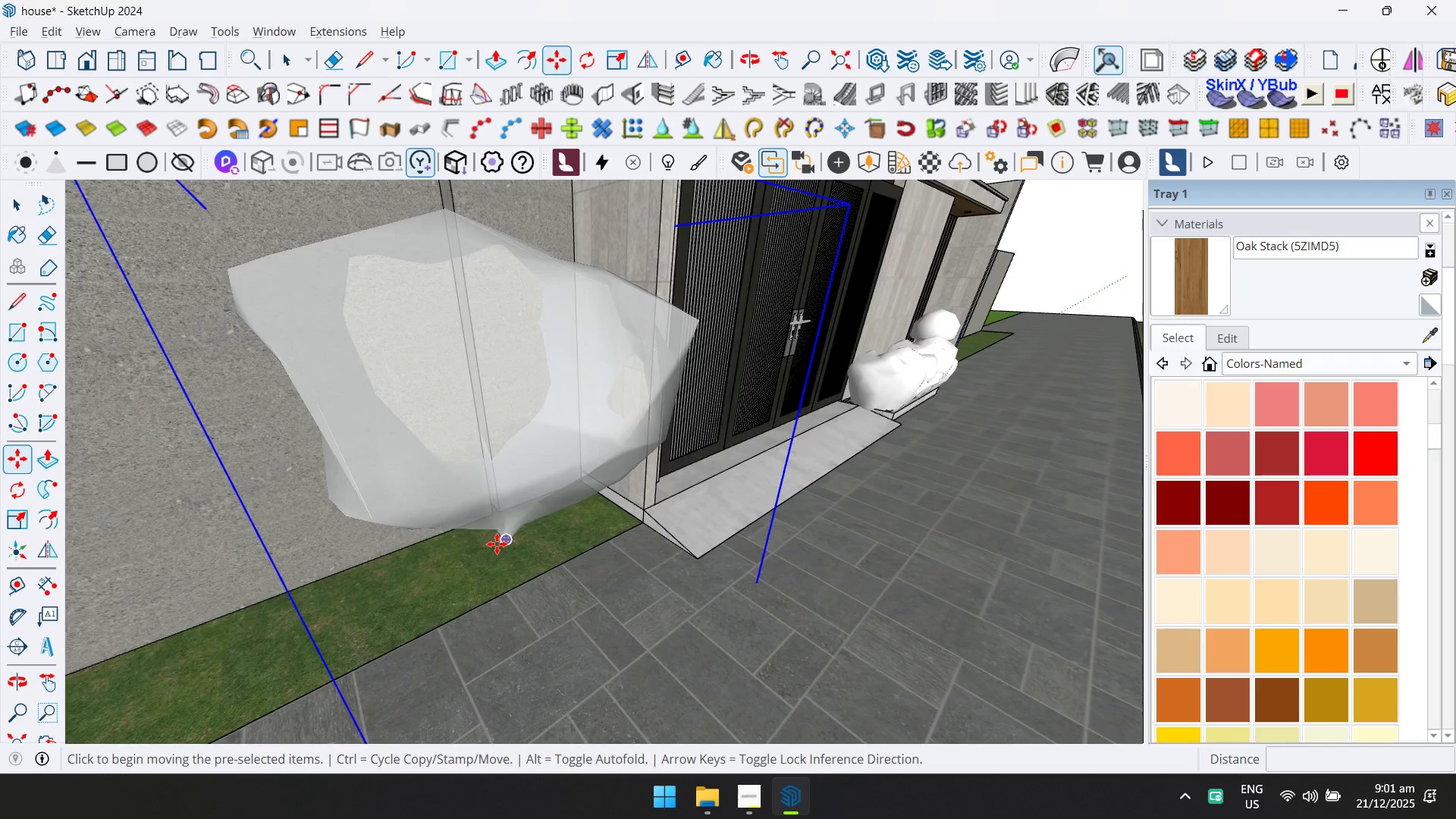 
scroll: coordinate [469, 564], scroll_direction: up, amount: 8.0
 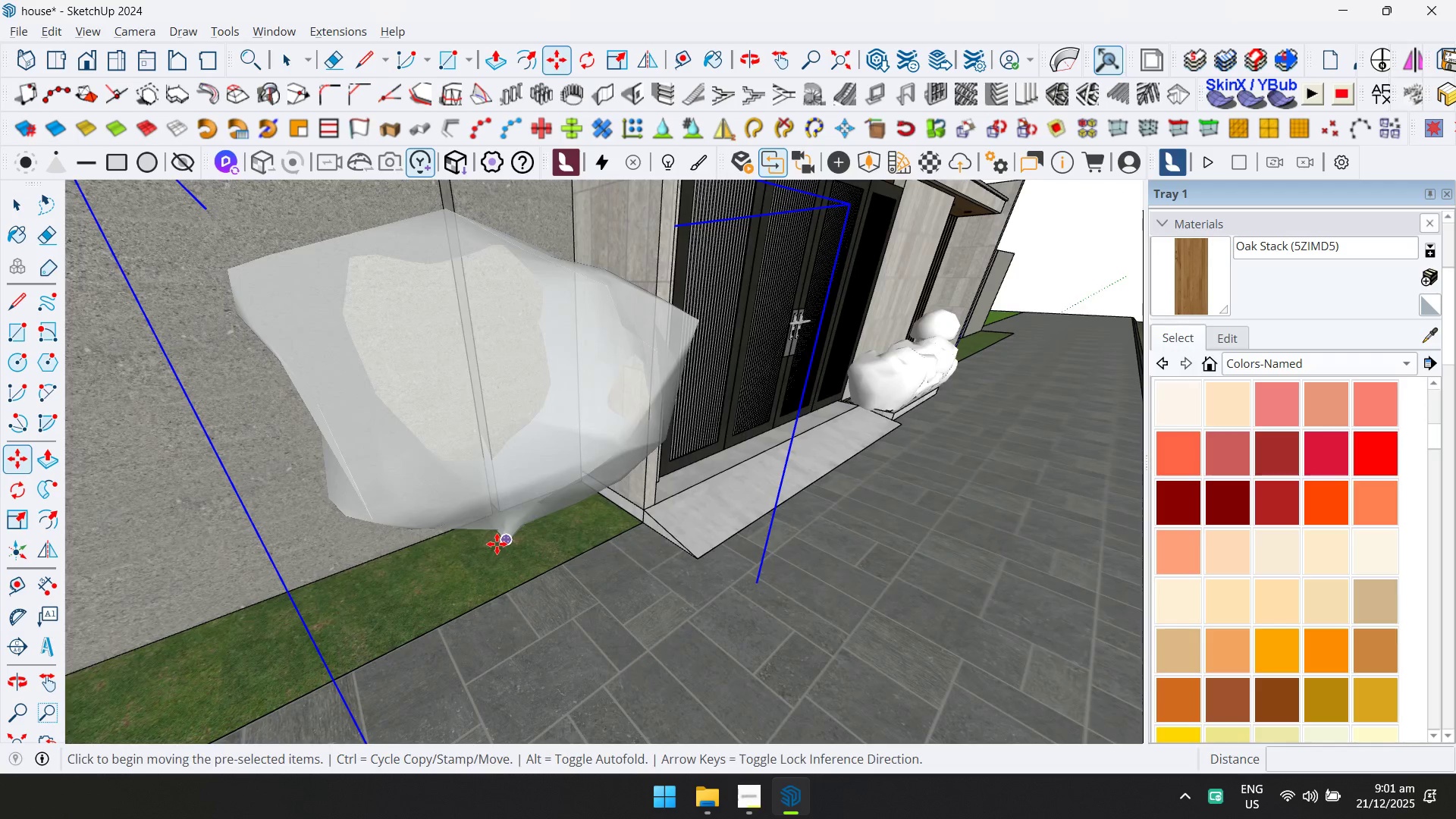 
left_click([497, 544])
 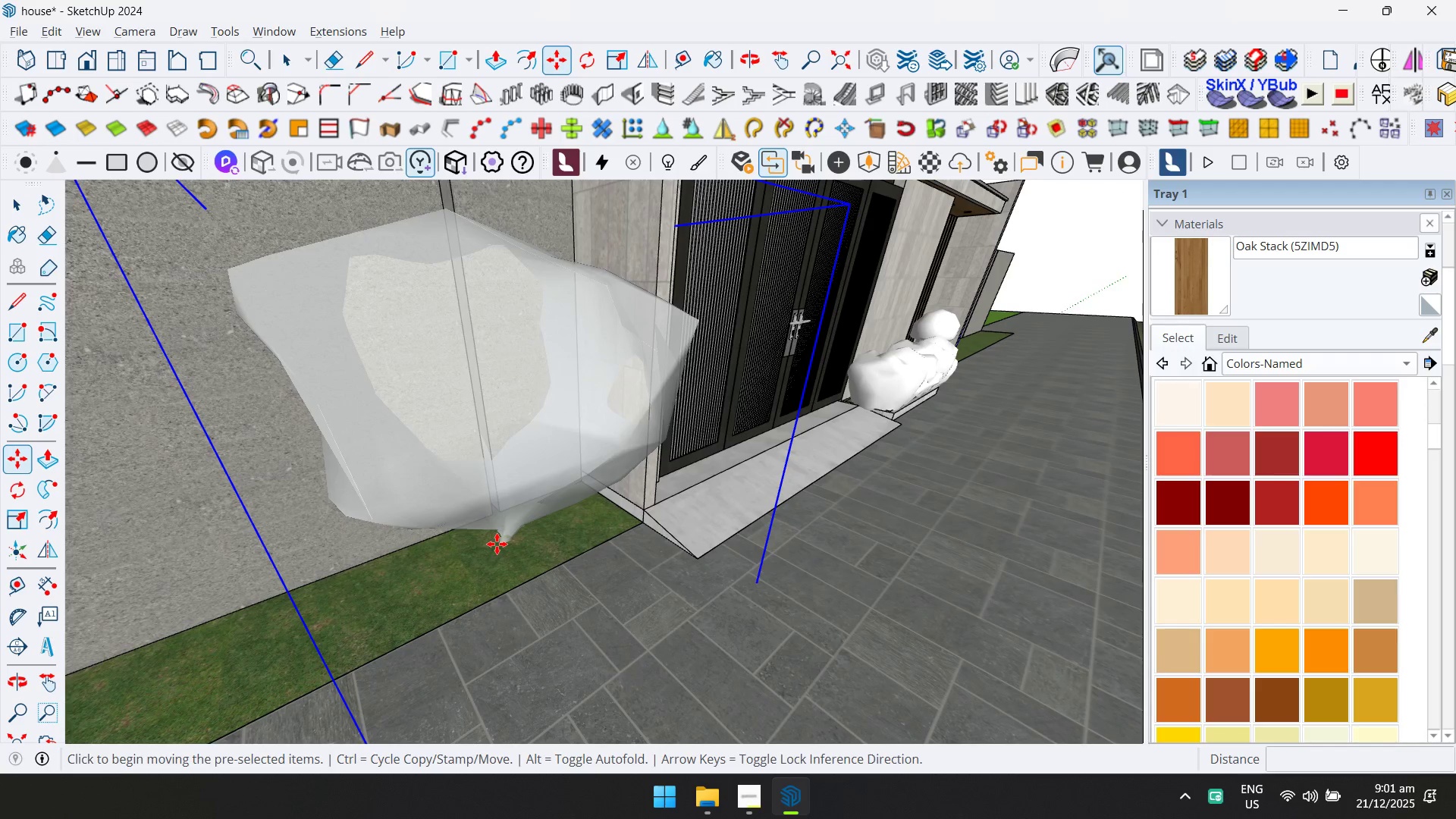 
key(ArrowUp)
 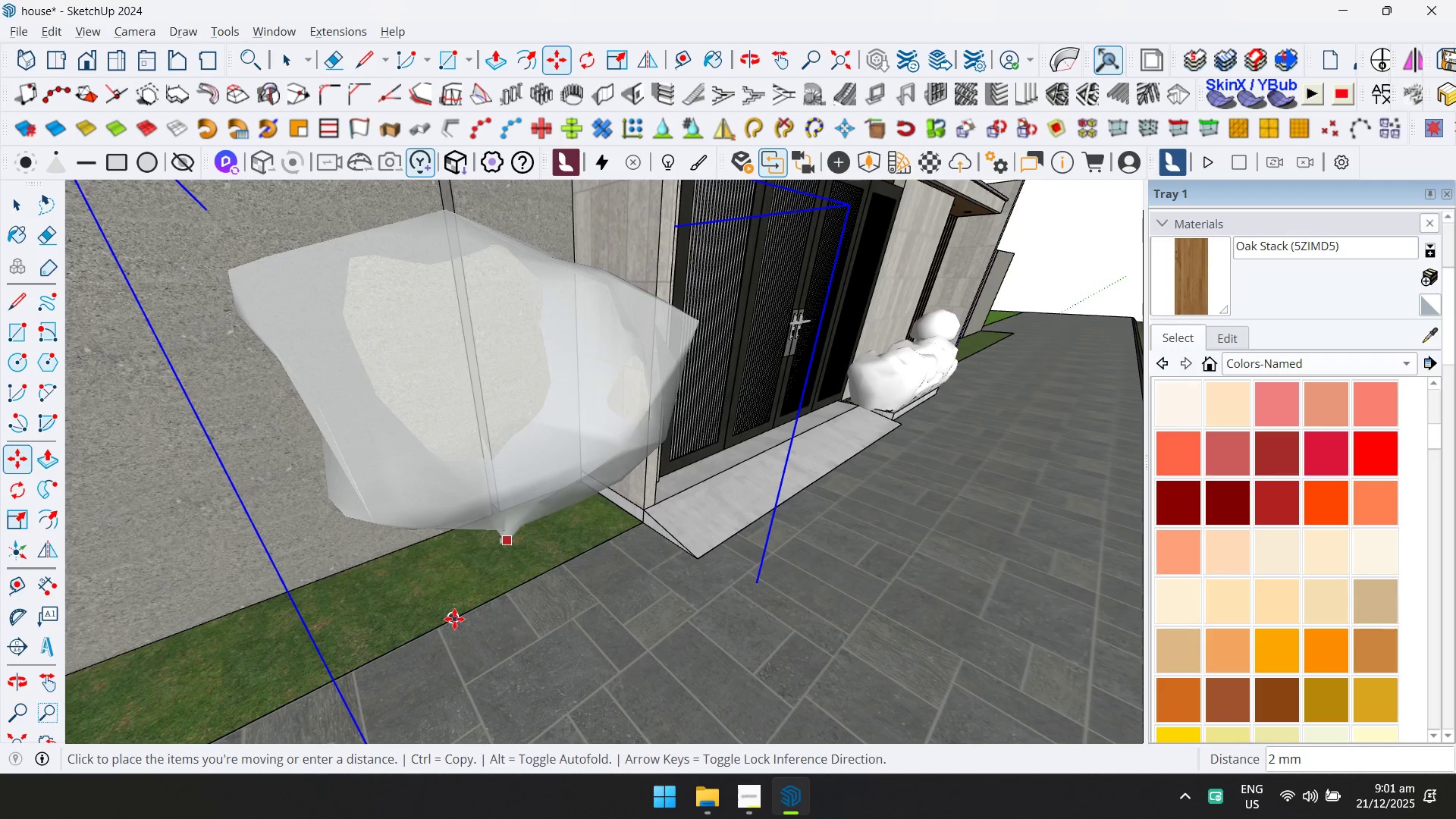 
left_click([454, 619])
 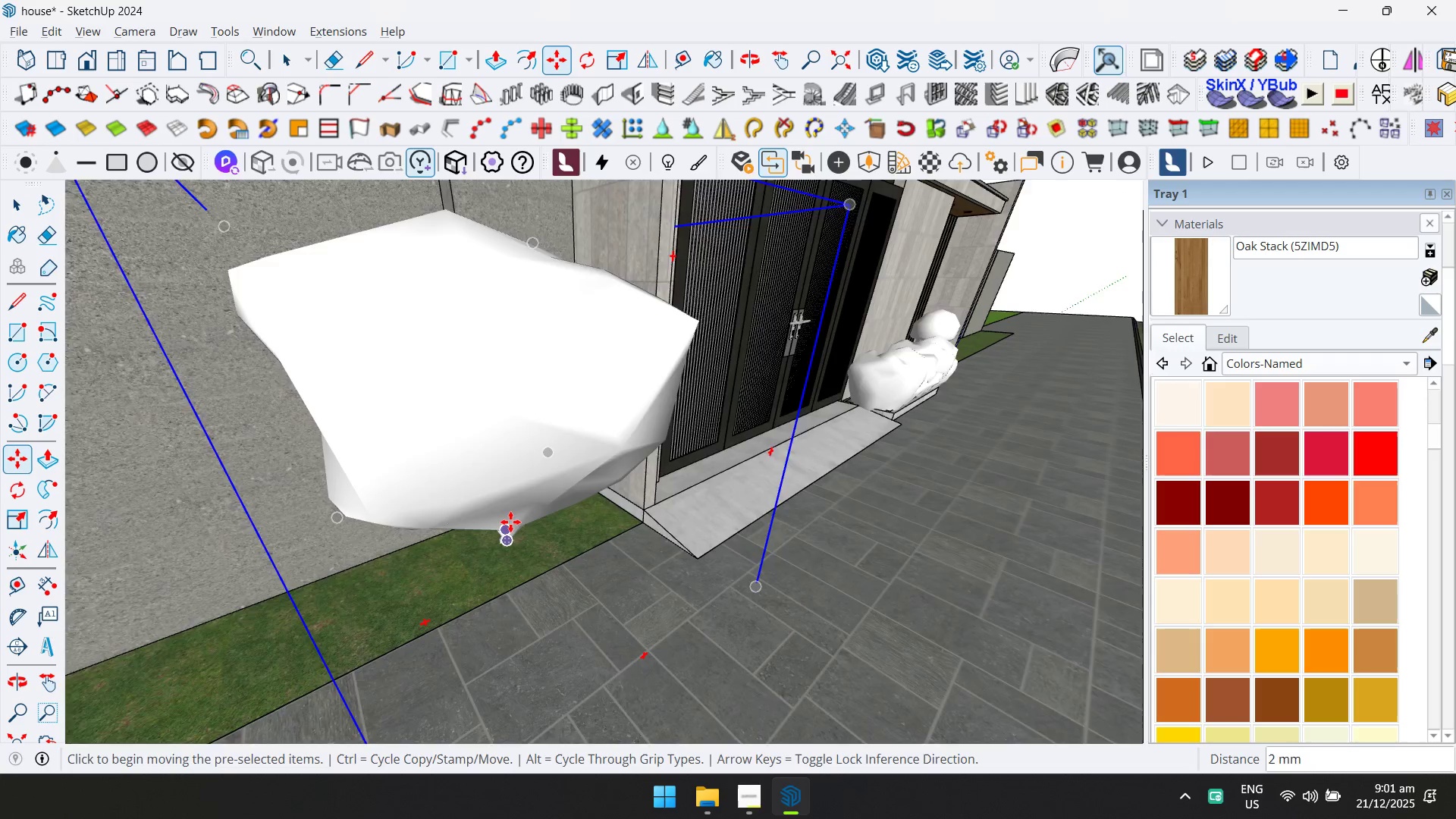 
scroll: coordinate [511, 522], scroll_direction: down, amount: 3.0
 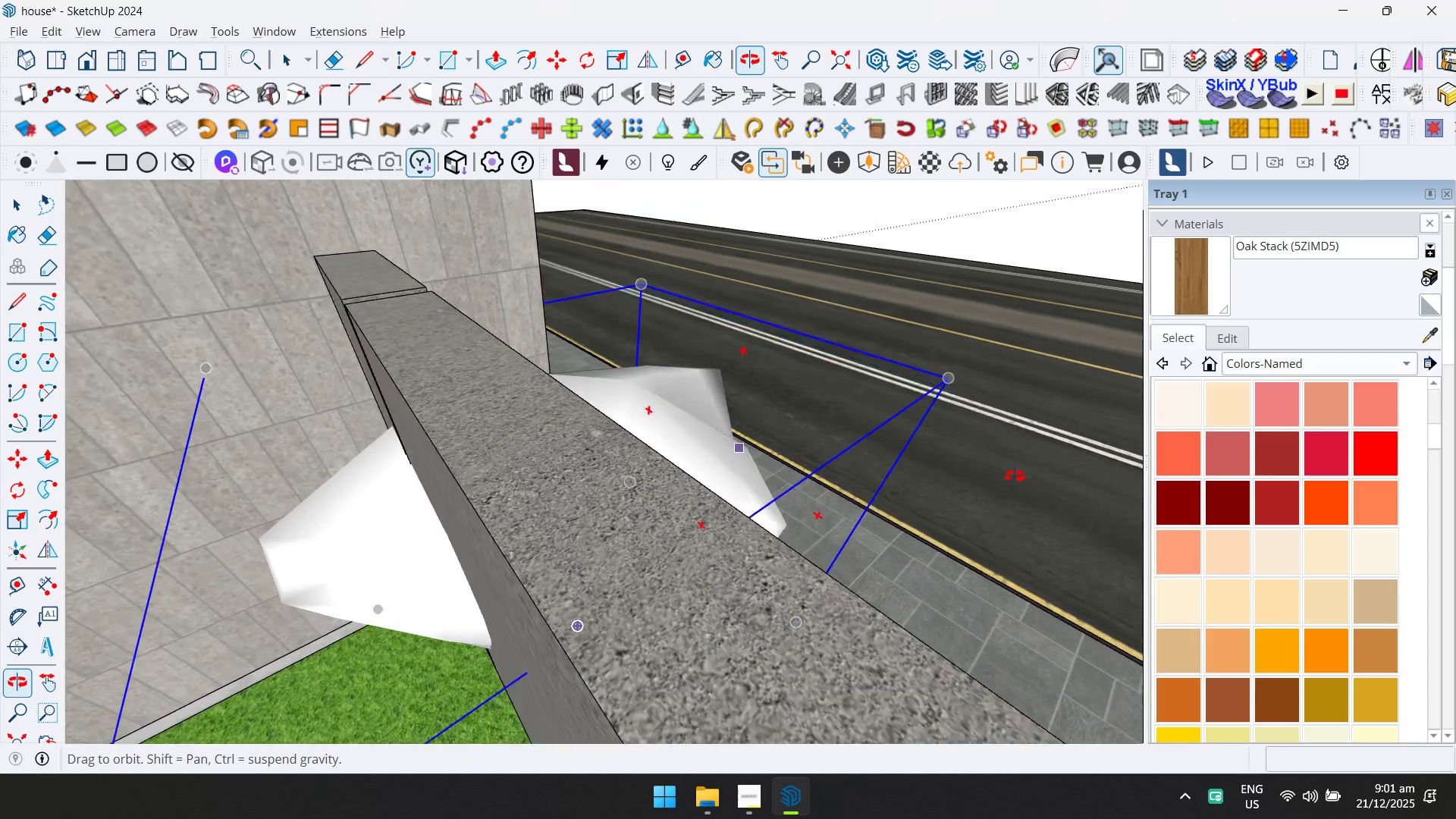 
key(S)
 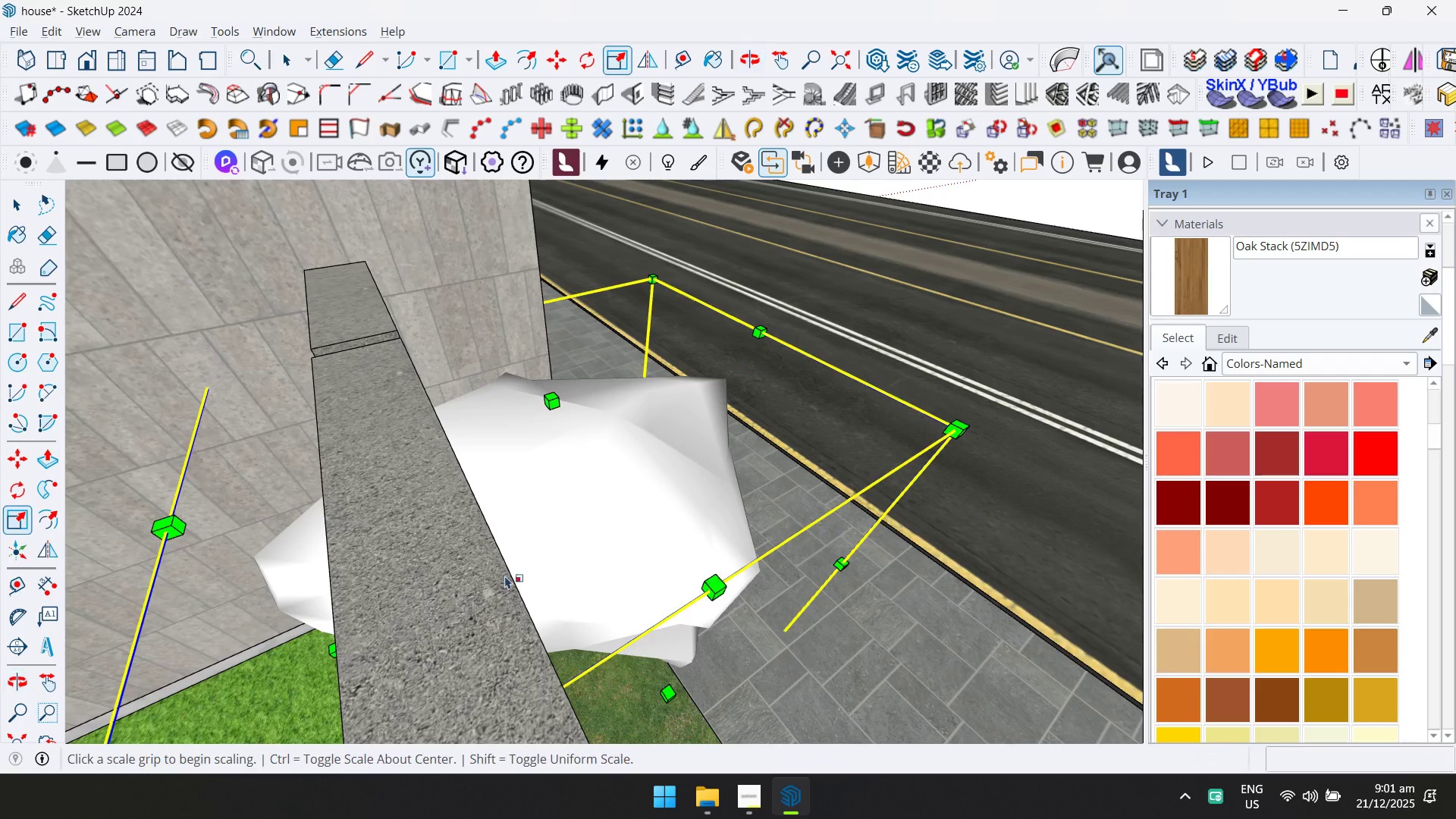 
key(Shift+ShiftLeft)
 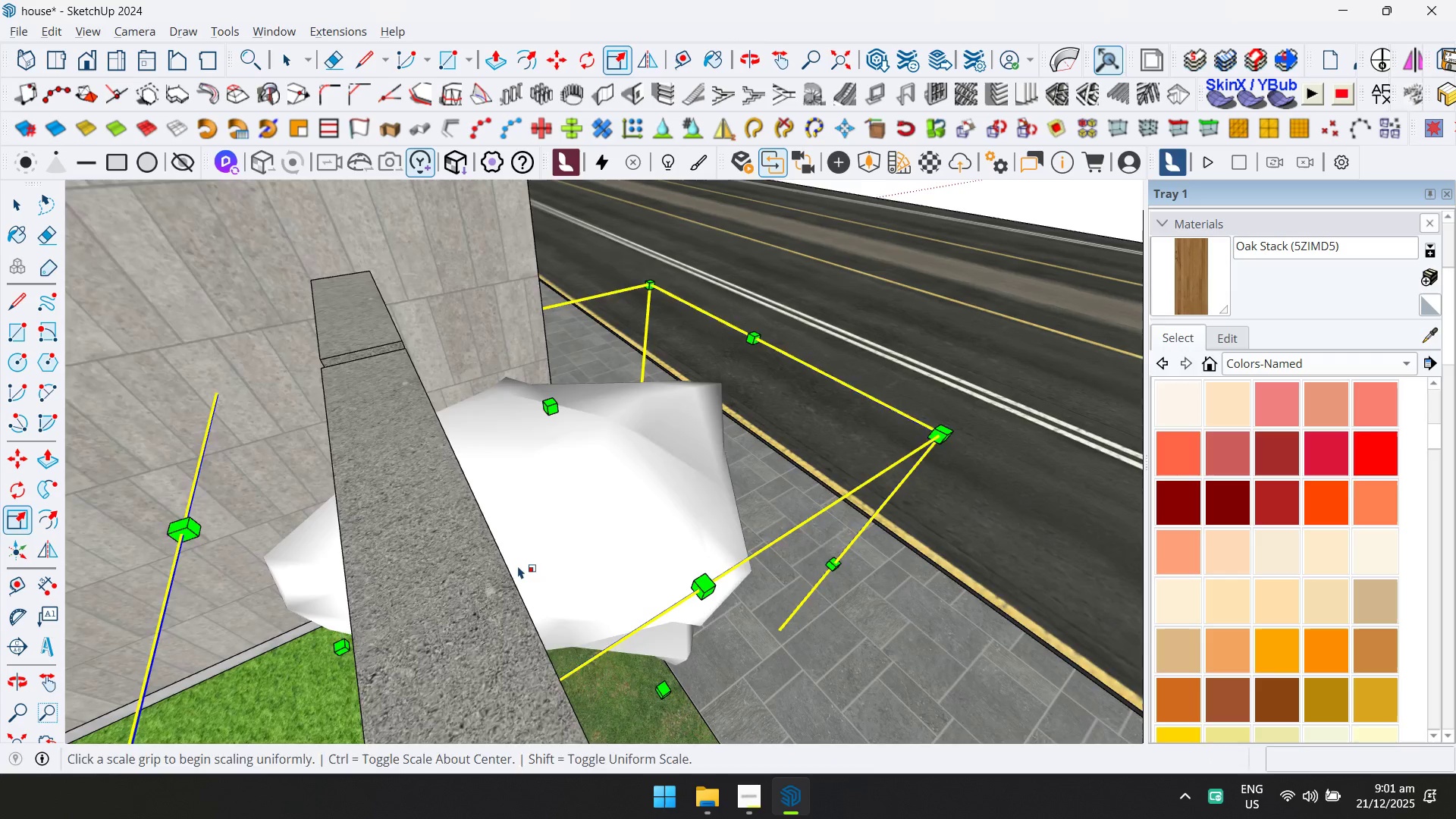 
scroll: coordinate [538, 557], scroll_direction: down, amount: 2.0
 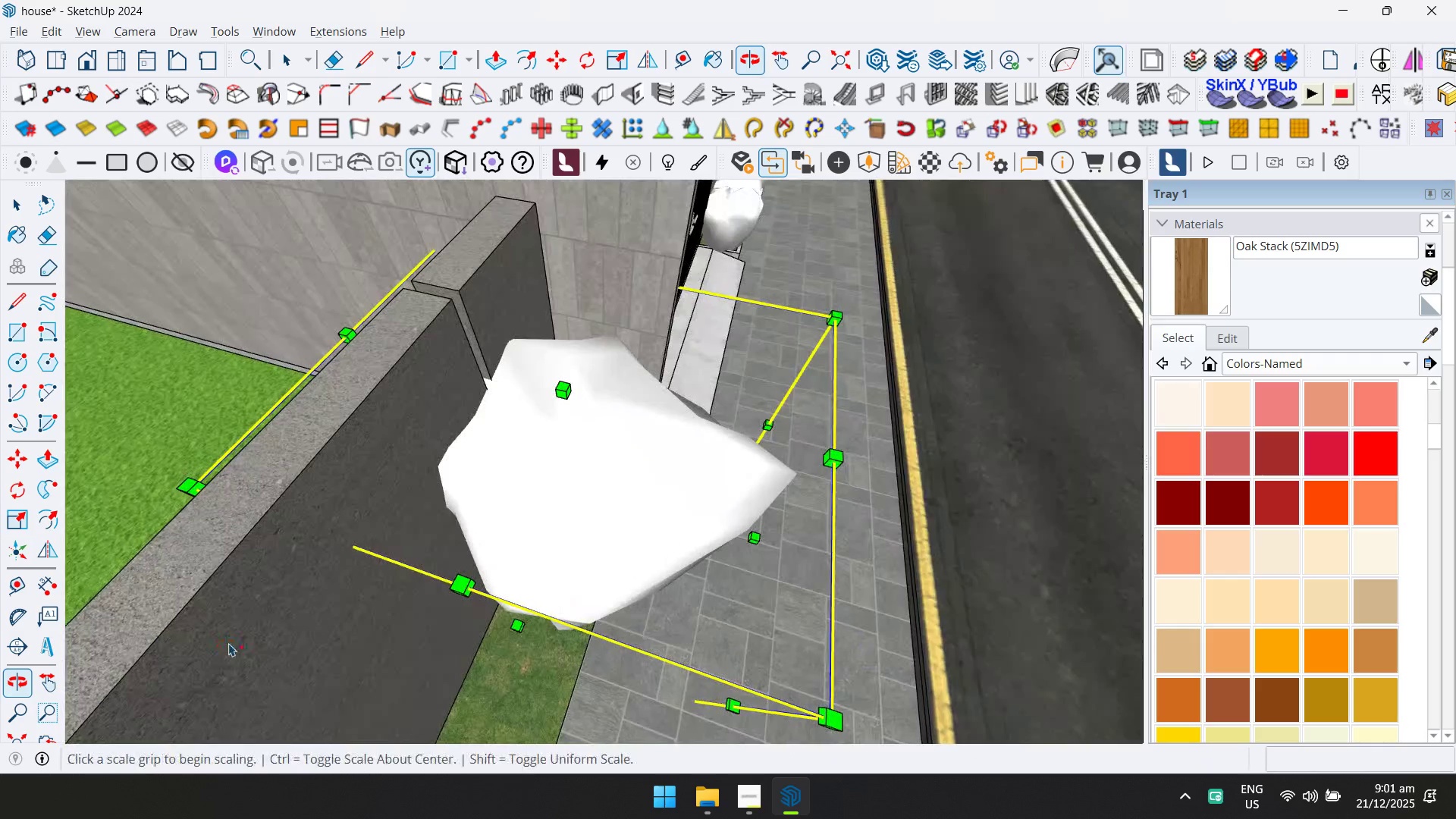 
key(Q)
 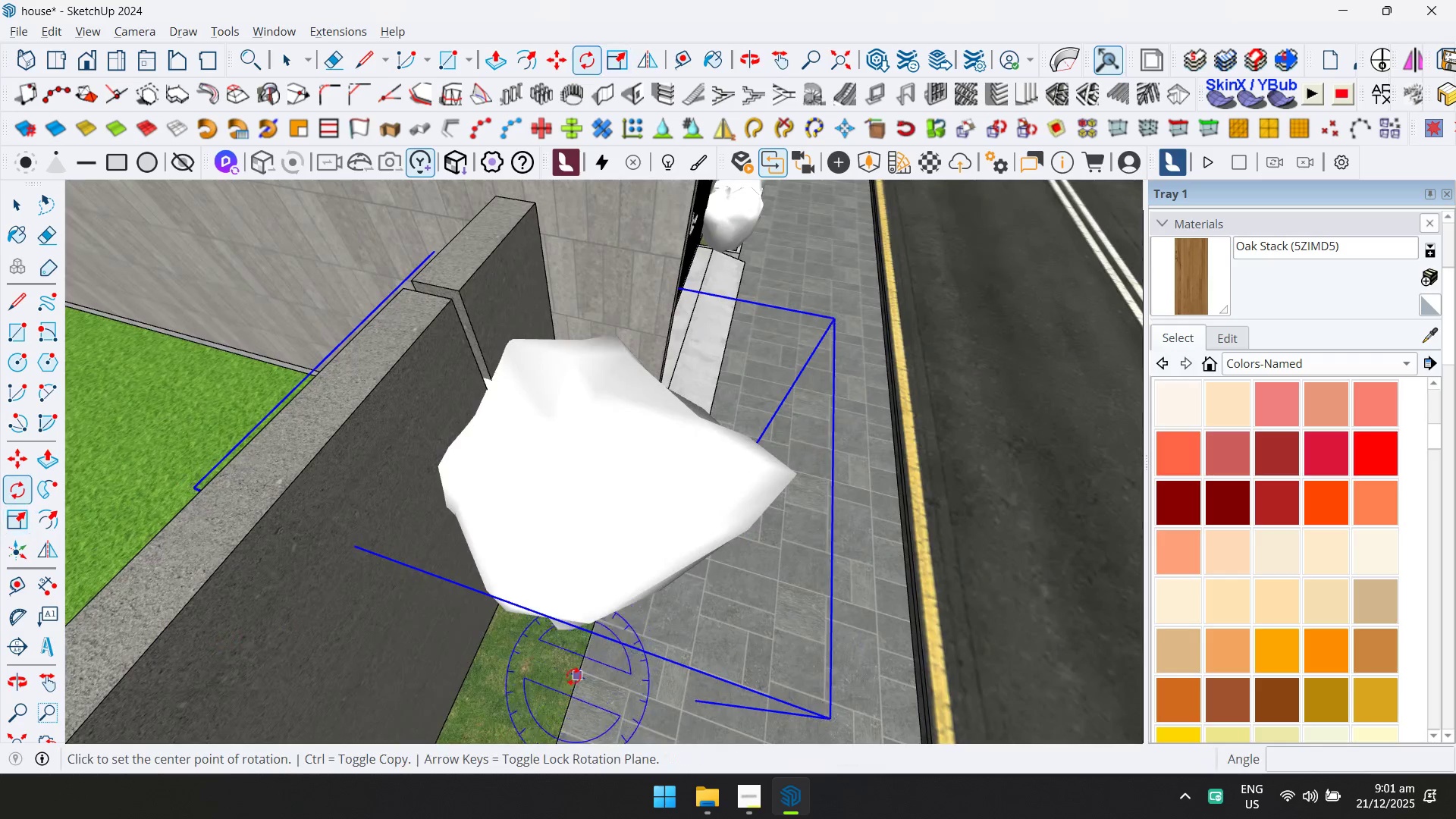 
left_click([566, 676])
 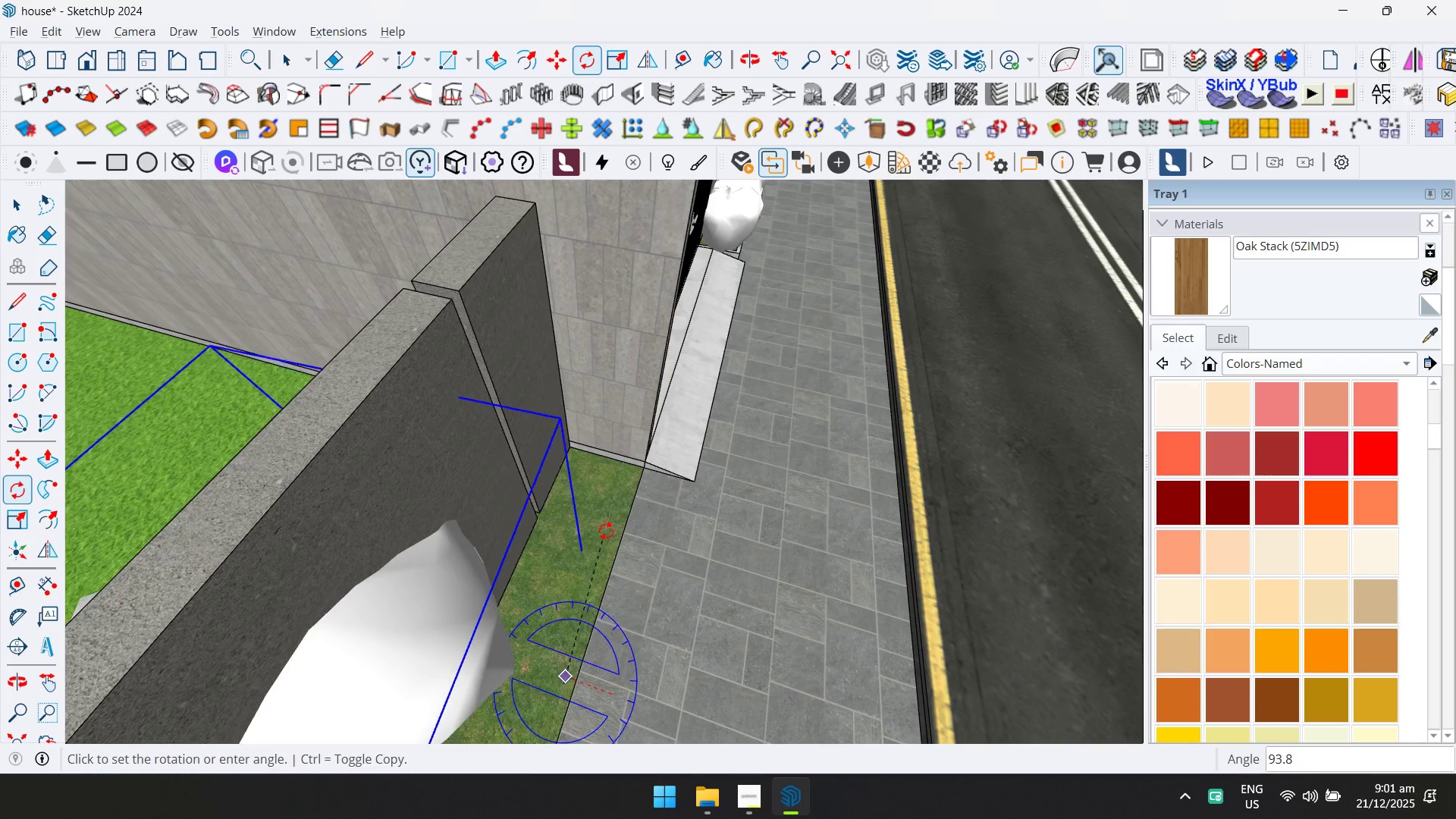 
key(Shift+ShiftLeft)
 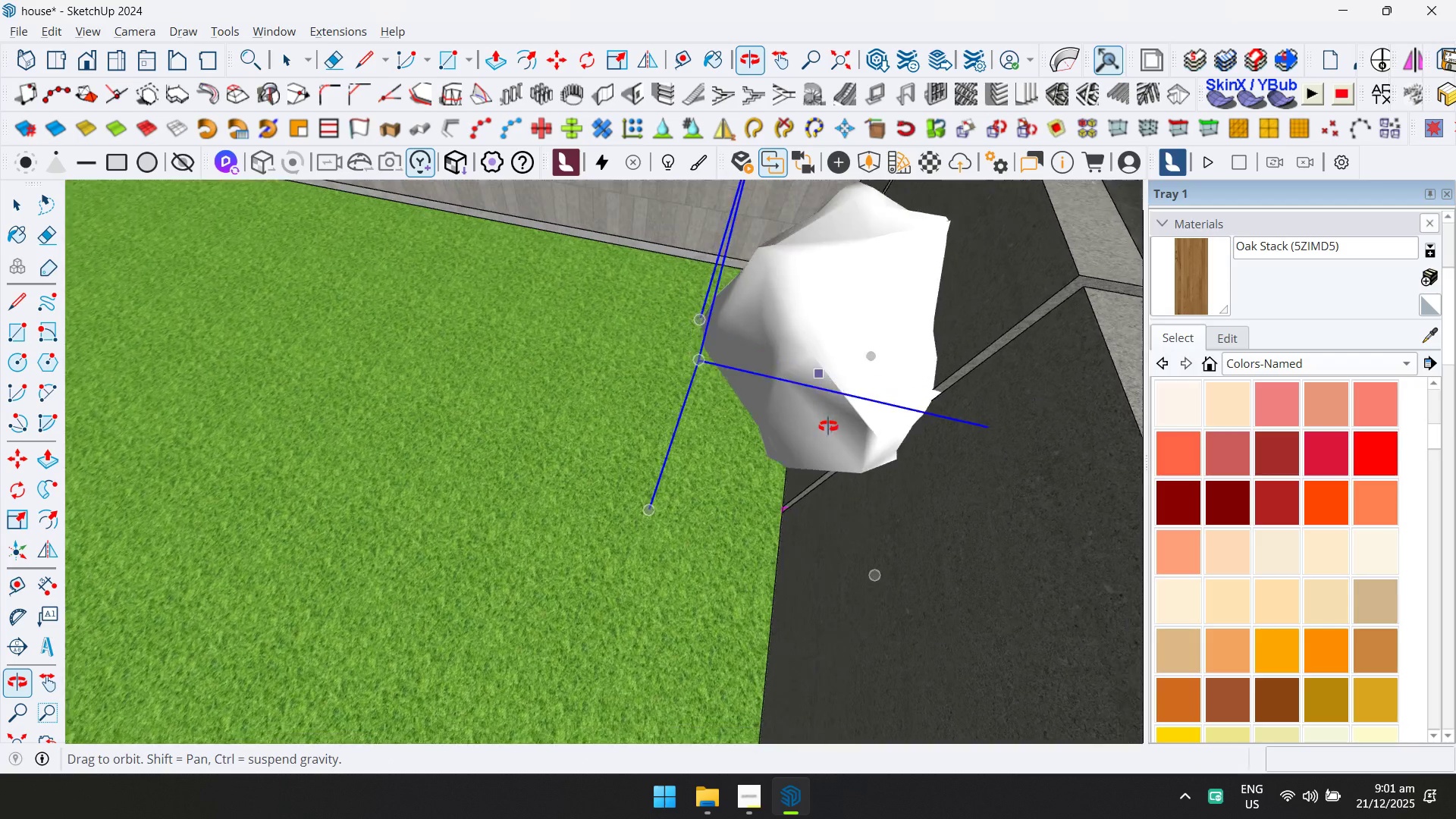 
key(Shift+ShiftLeft)
 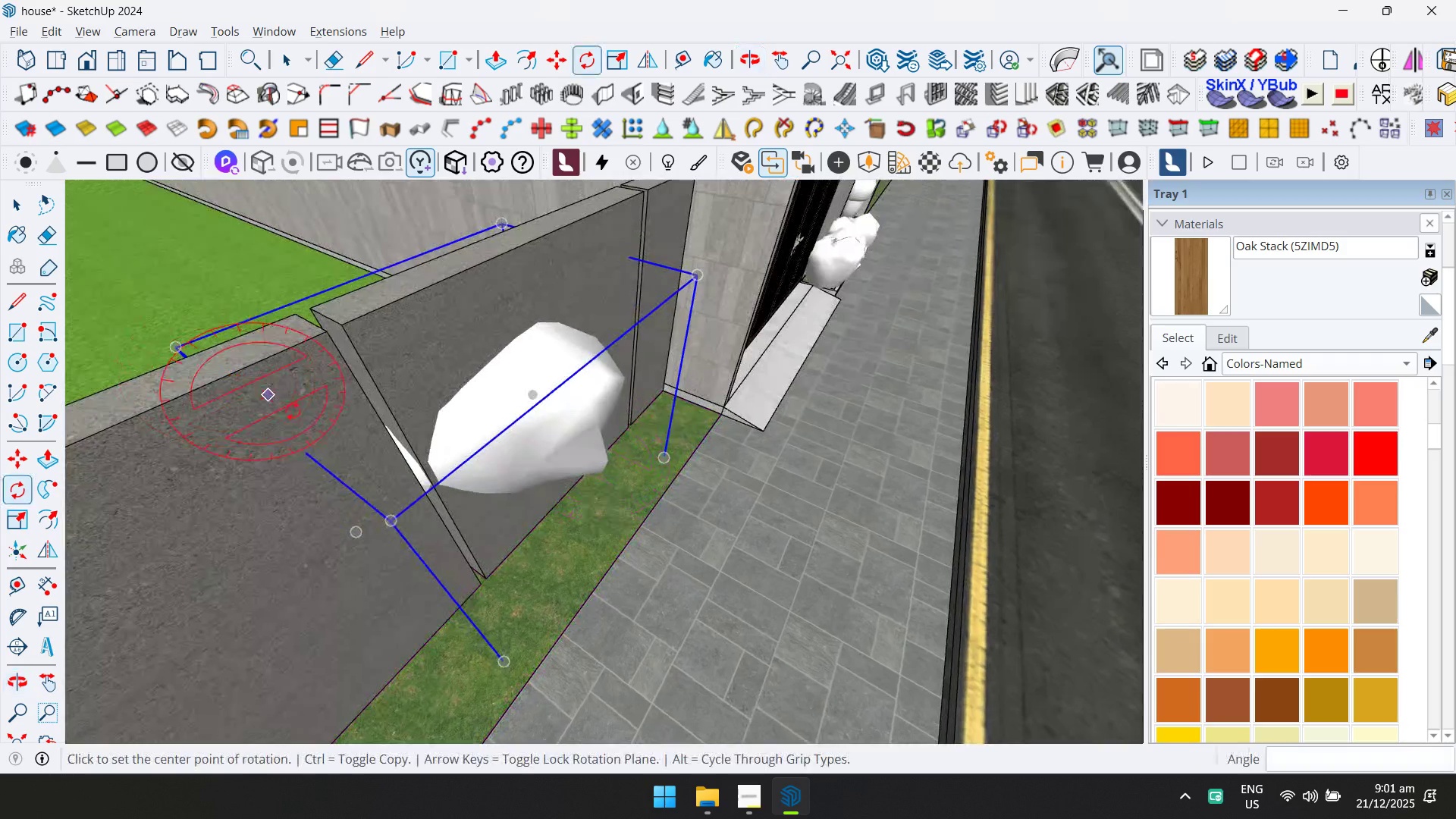 
scroll: coordinate [610, 513], scroll_direction: down, amount: 3.0
 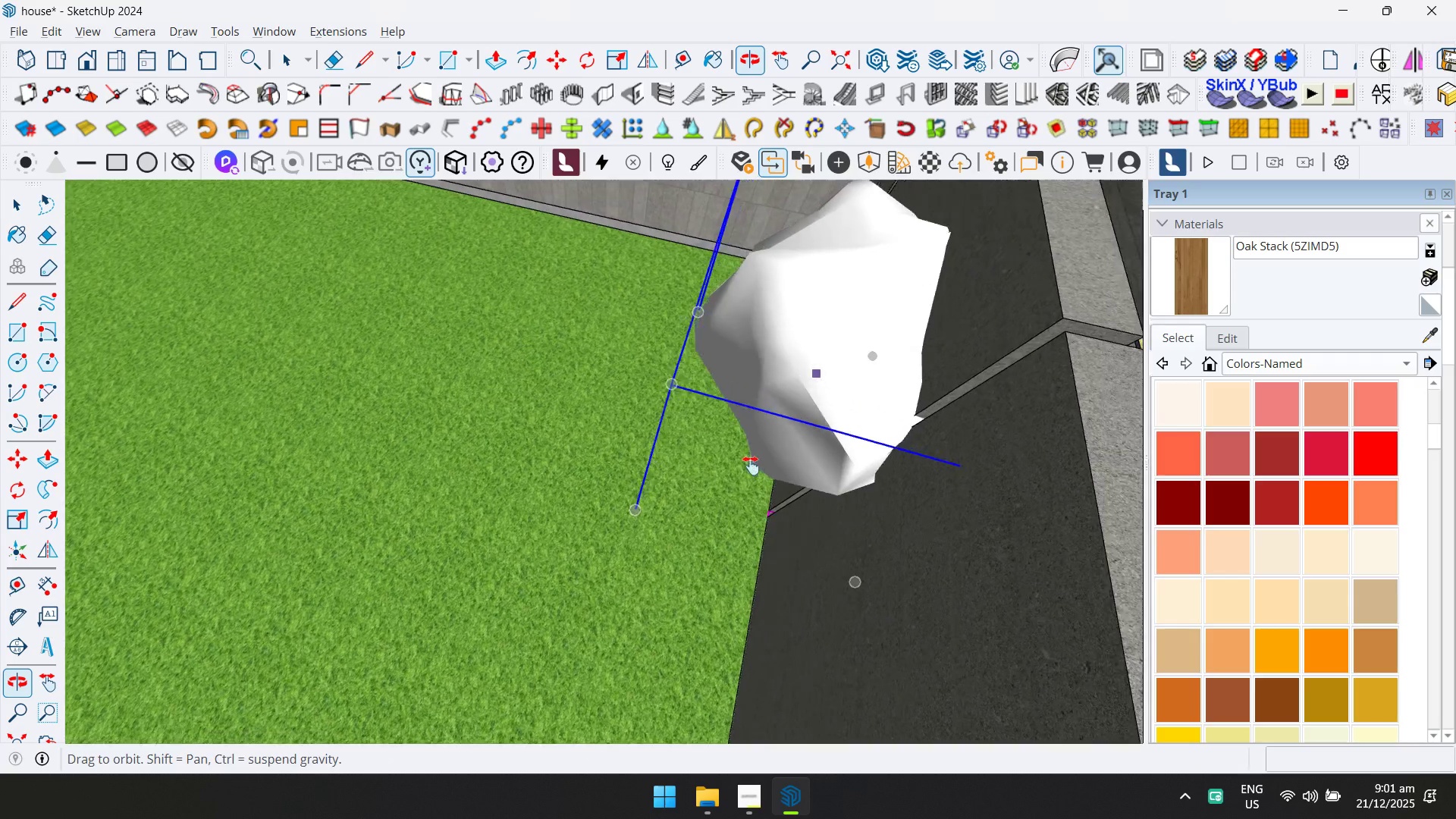 
key(M)
 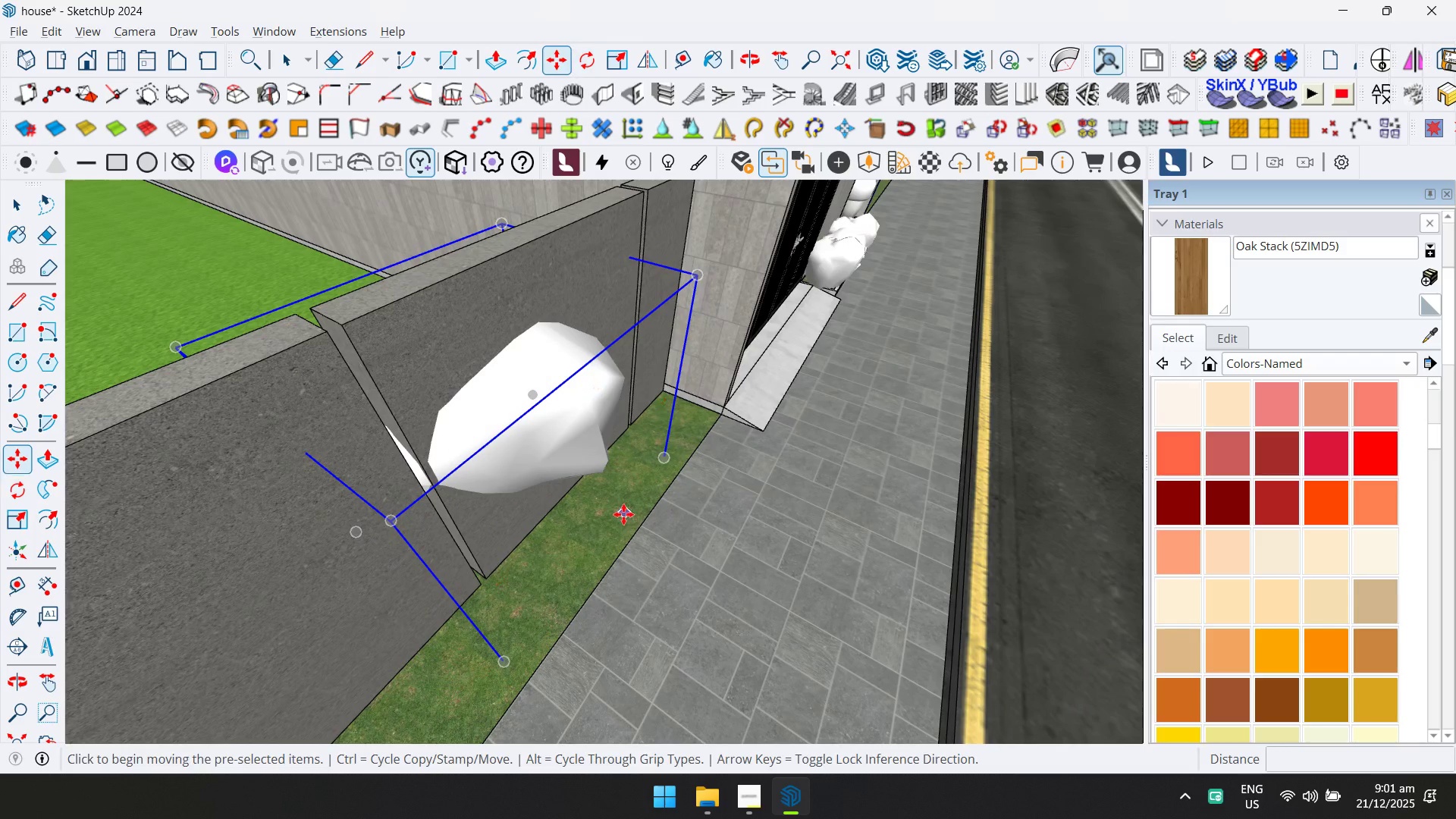 
left_click_drag(start_coordinate=[597, 507], to_coordinate=[601, 507])
 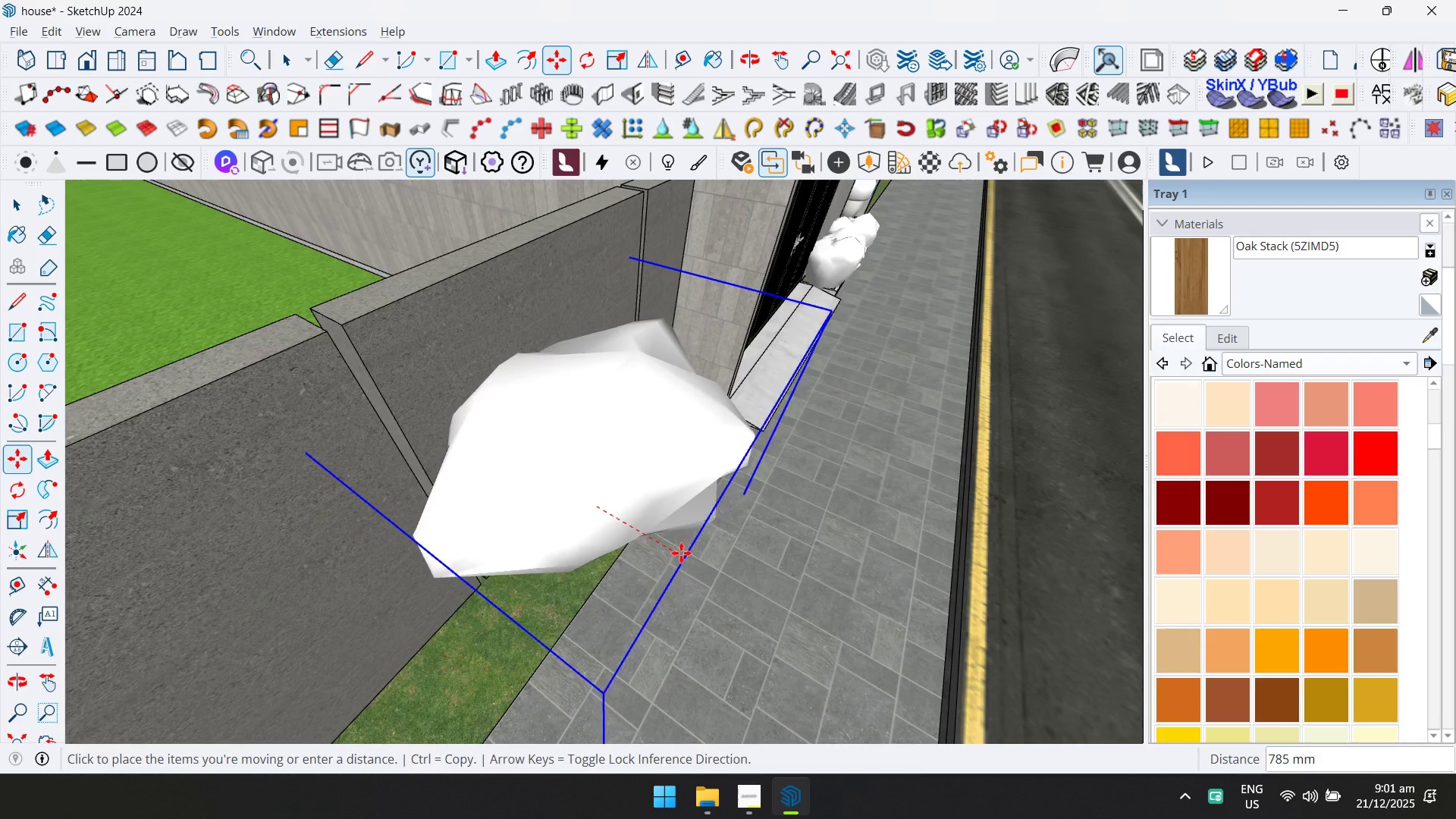 
left_click([681, 554])
 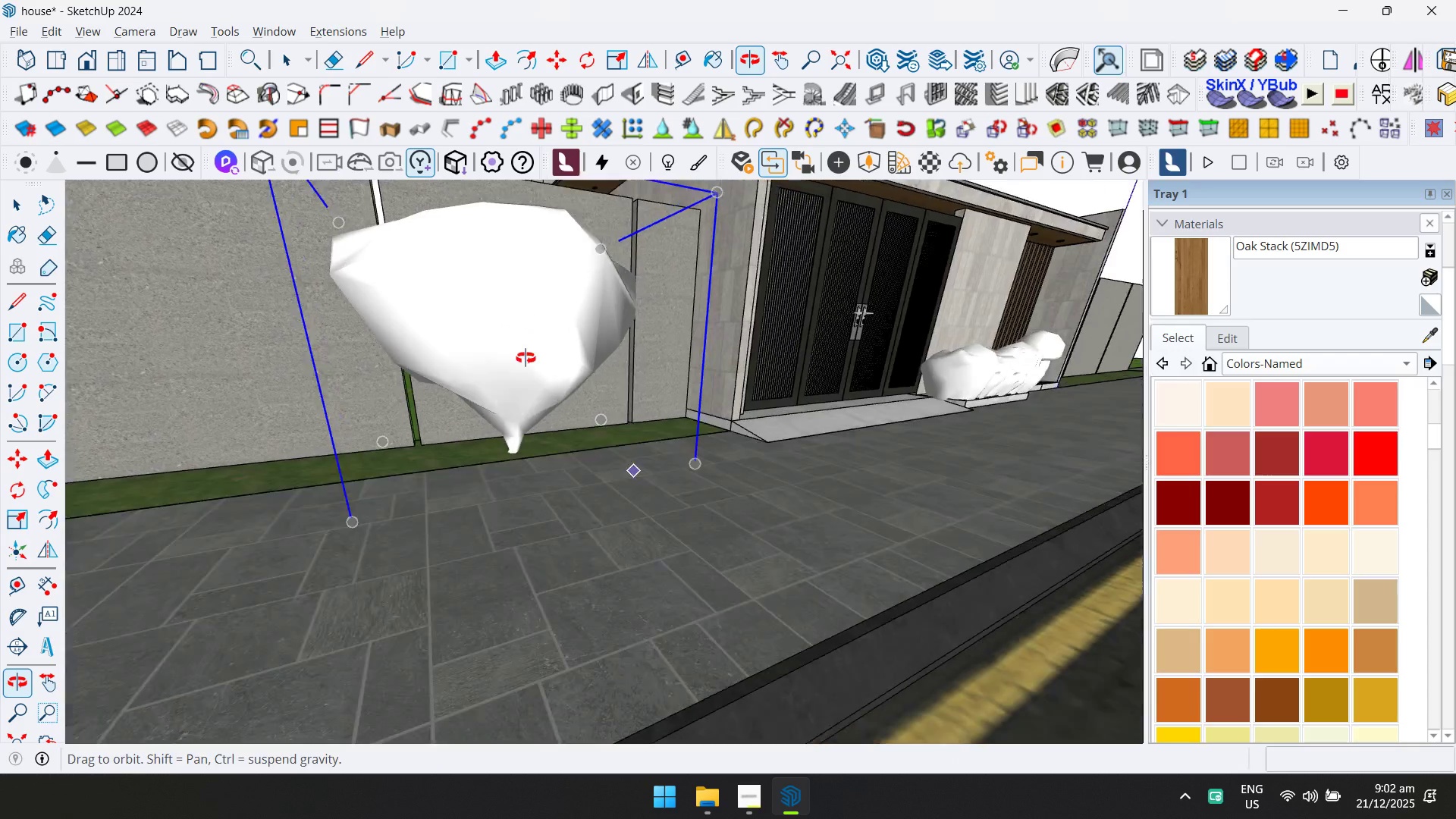 
left_click([498, 484])
 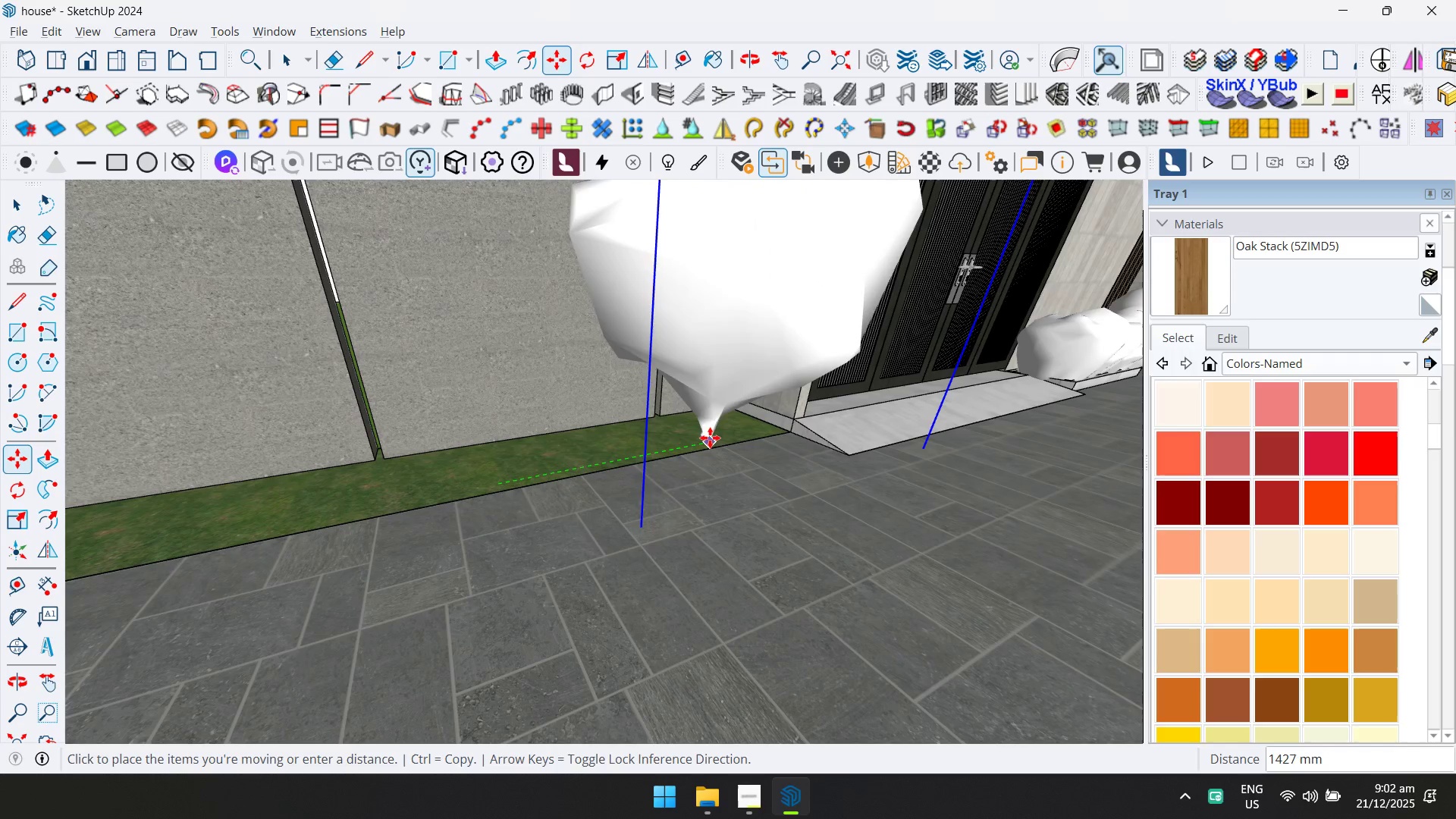 
scroll: coordinate [525, 469], scroll_direction: up, amount: 3.0
 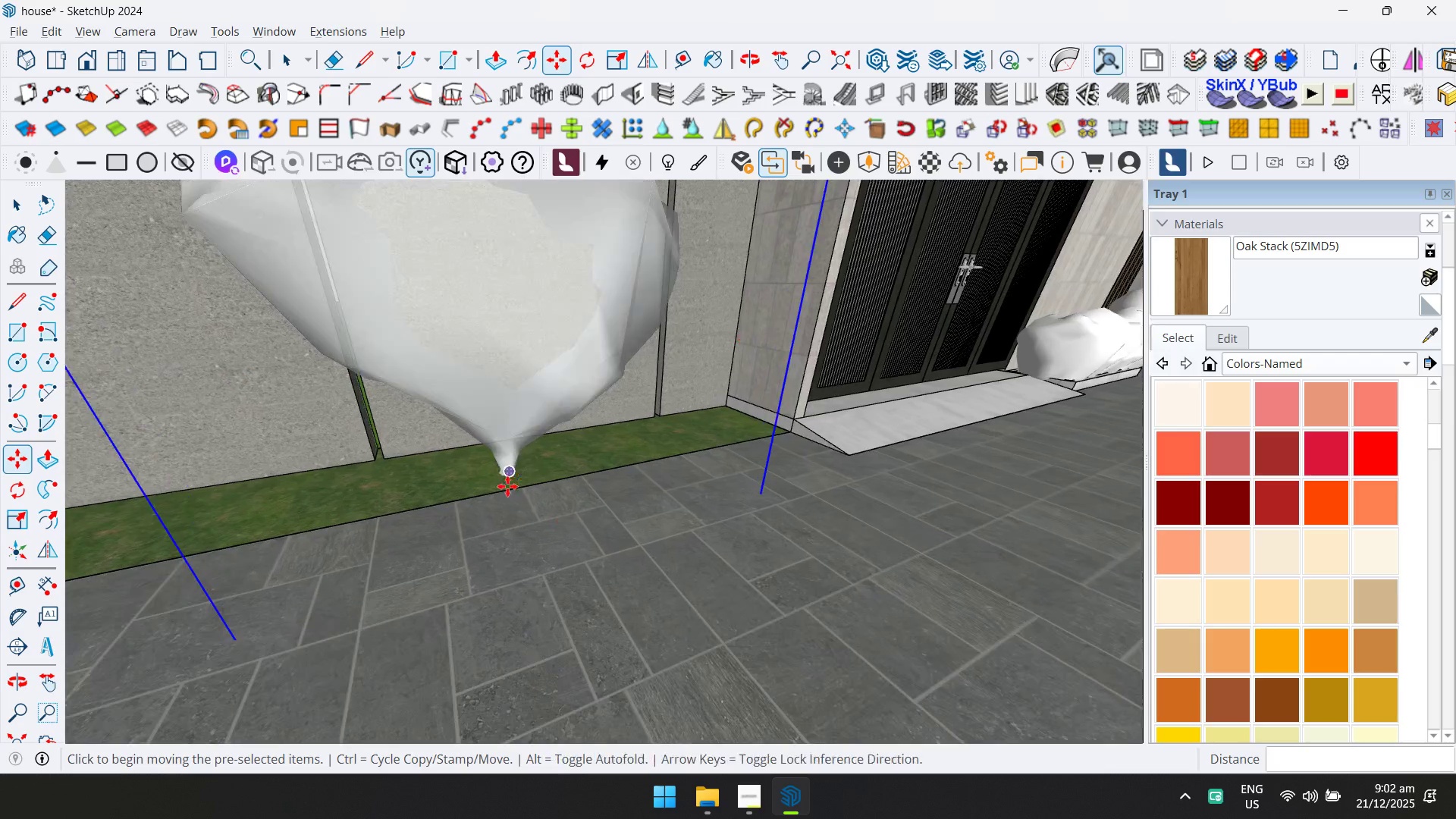 
left_click([710, 438])
 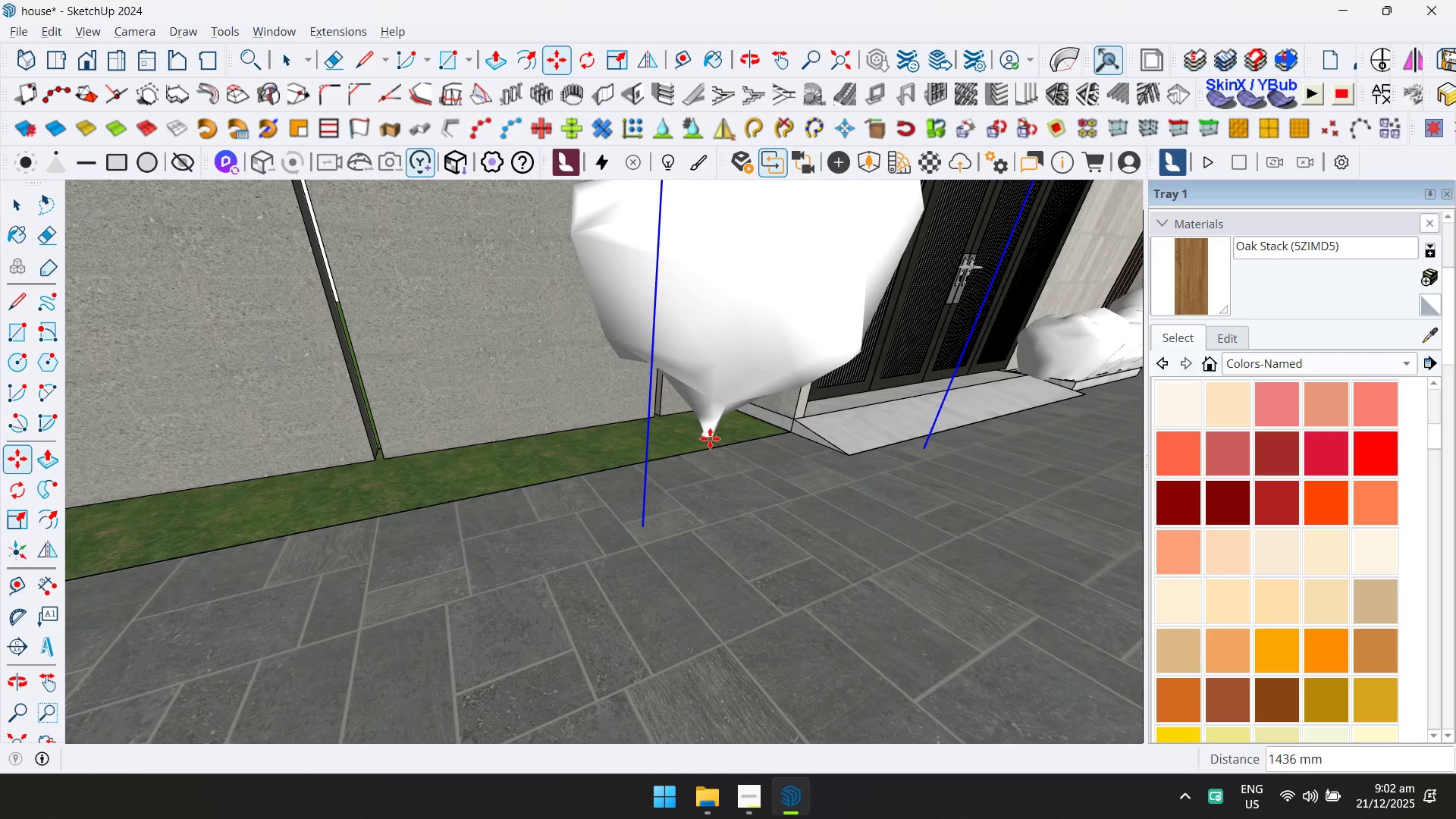 
scroll: coordinate [716, 440], scroll_direction: down, amount: 3.0
 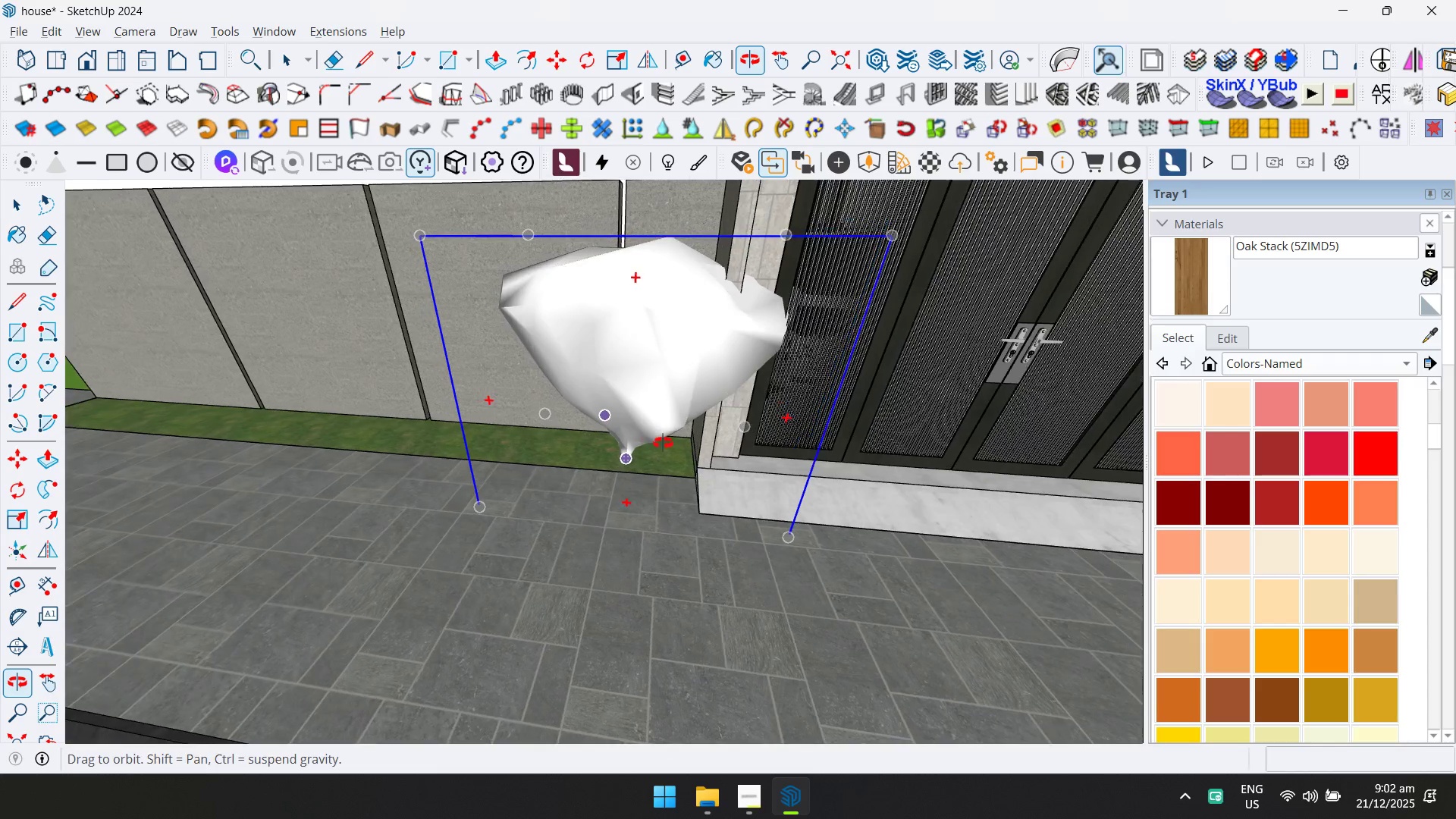 
left_click_drag(start_coordinate=[619, 454], to_coordinate=[614, 455])
 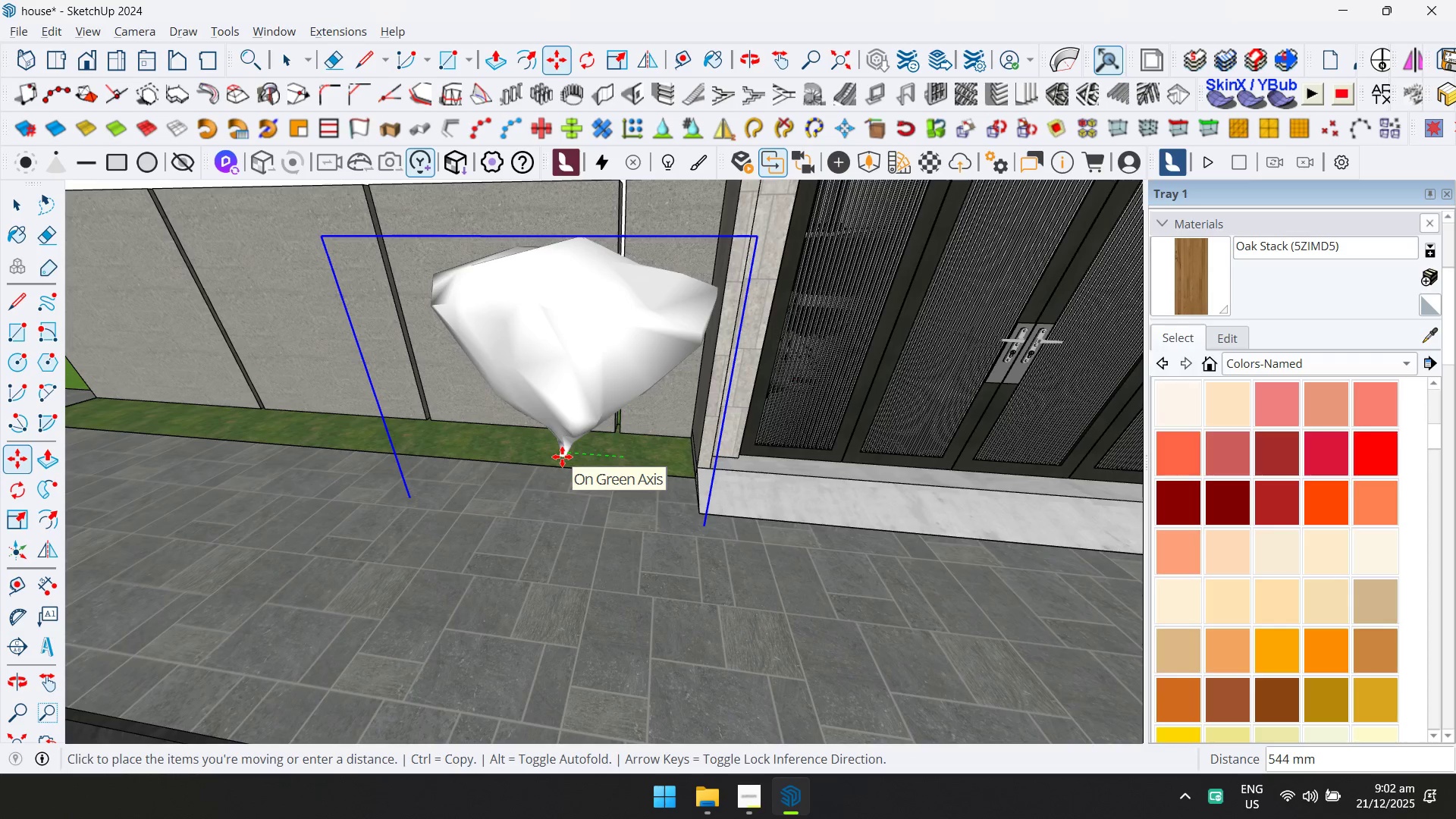 
left_click([562, 457])
 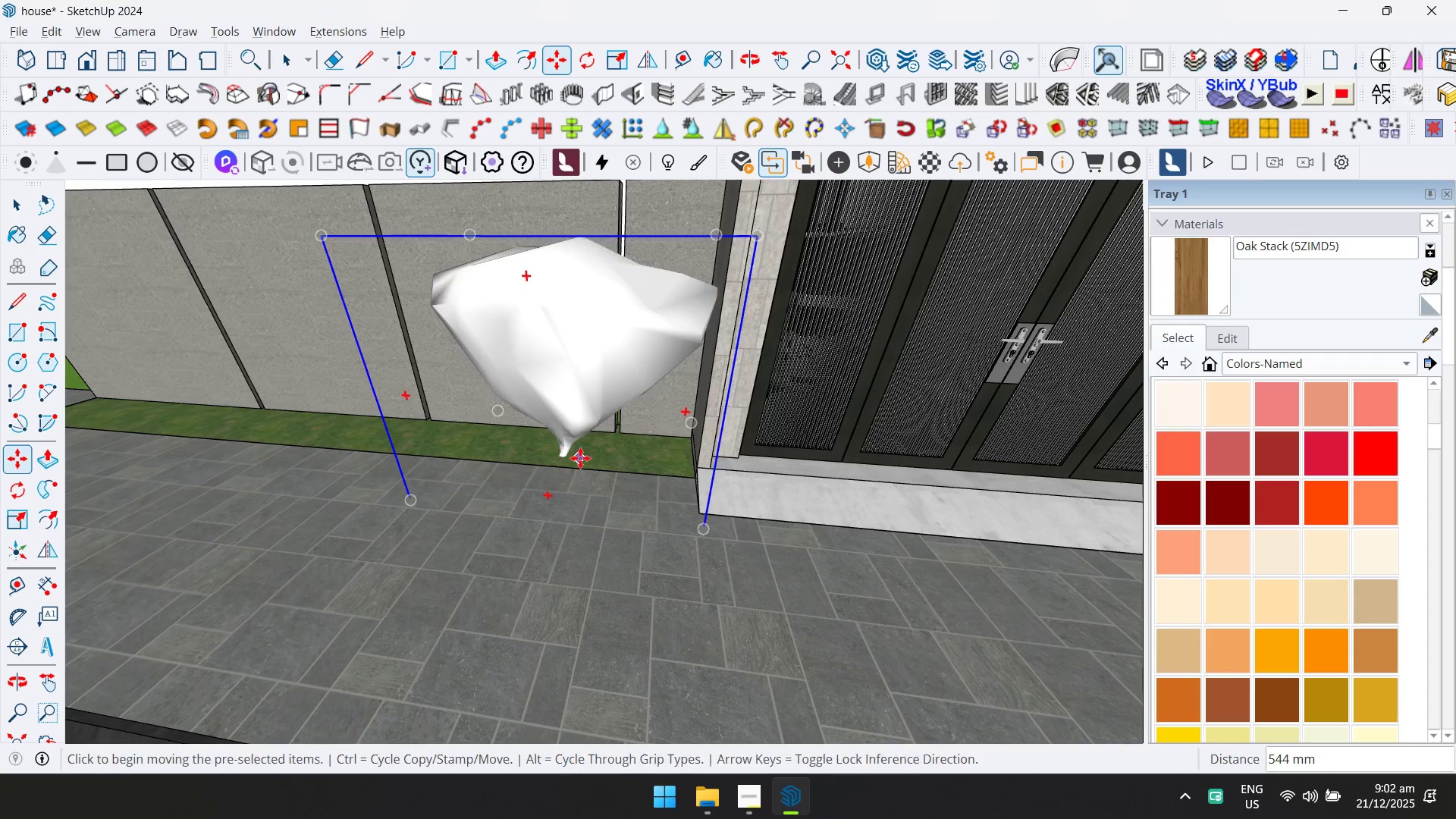 
key(Control+ControlLeft)
 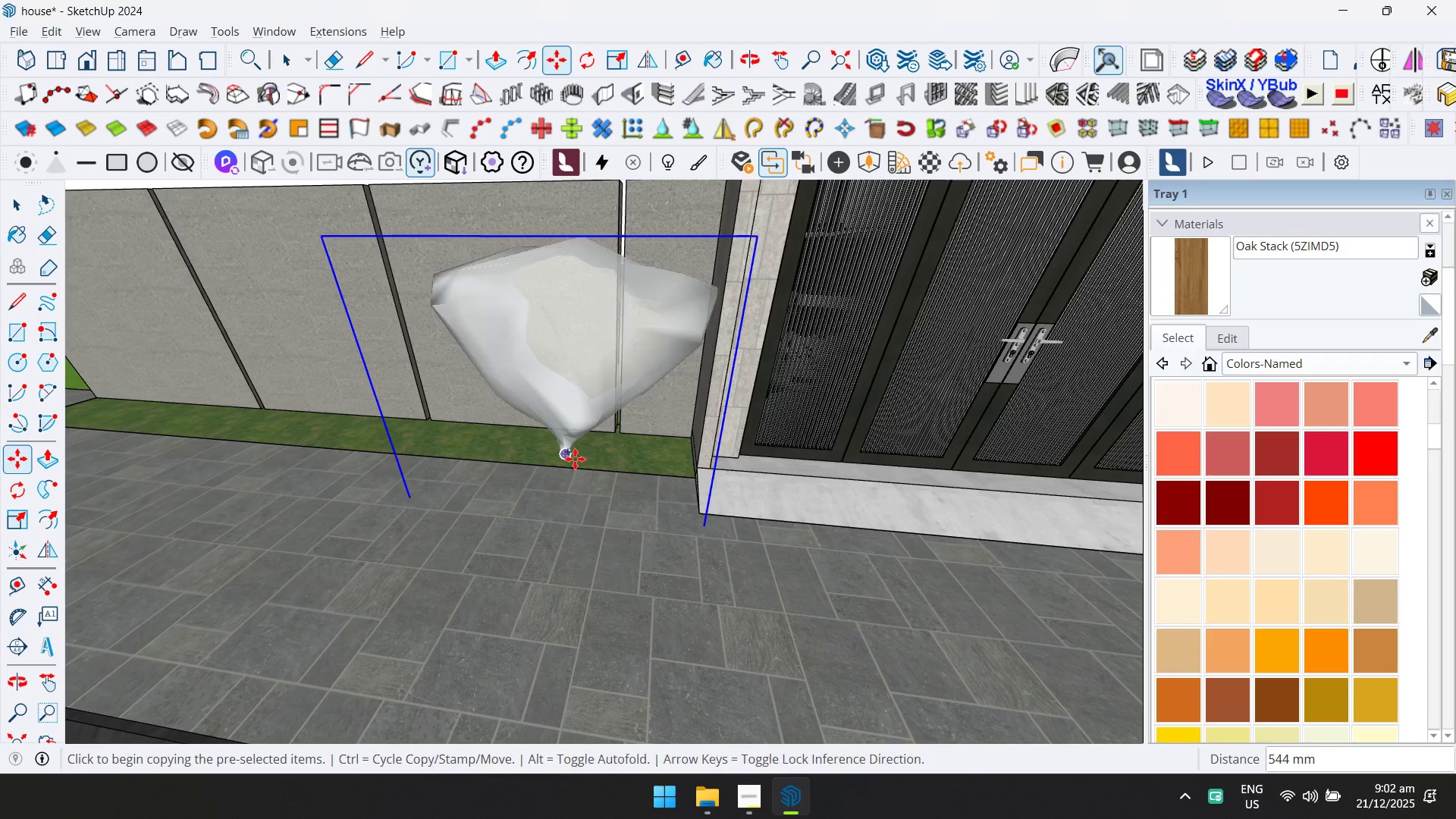 
left_click([575, 458])
 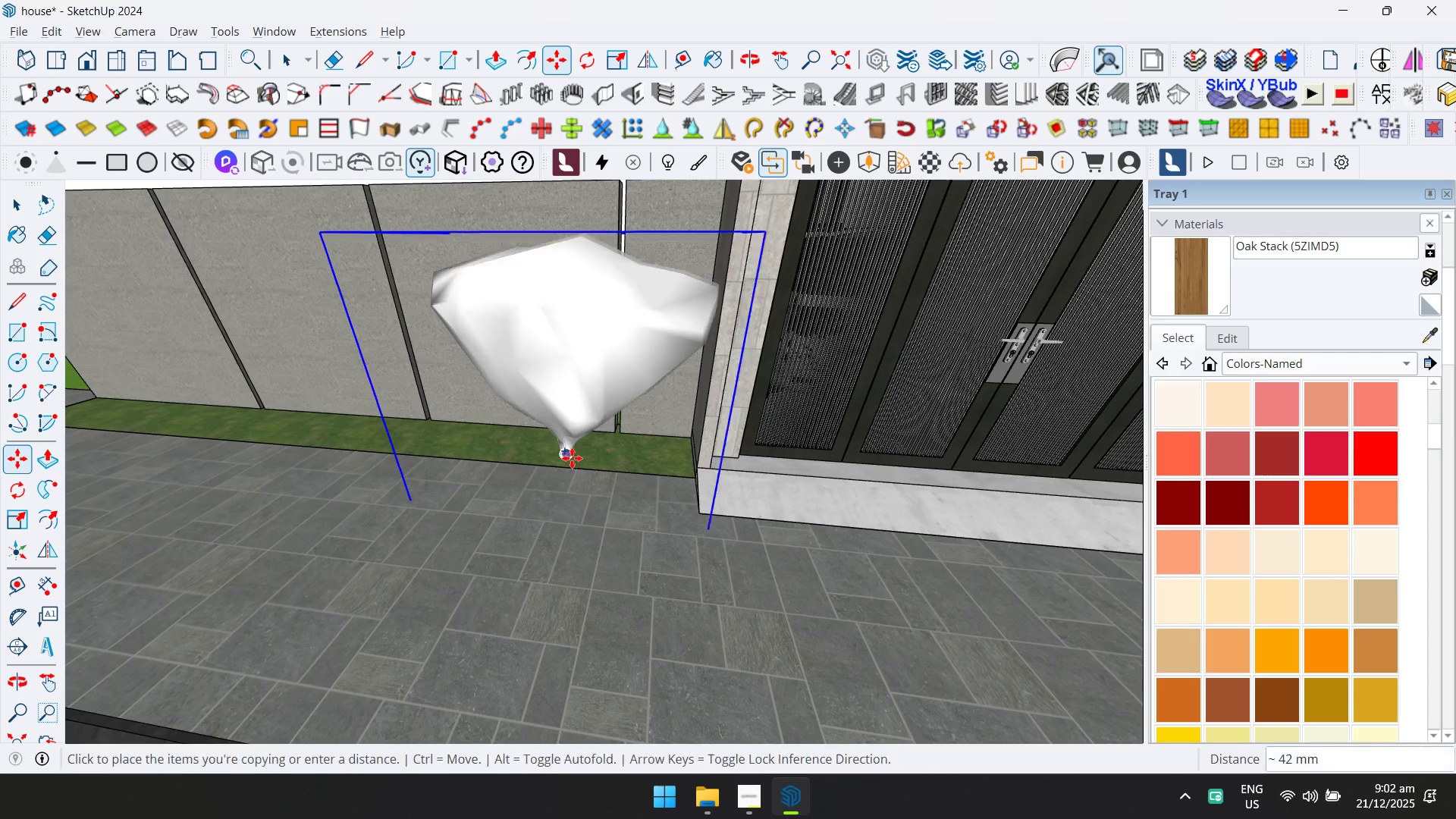 
hold_key(key=ShiftLeft, duration=0.42)
 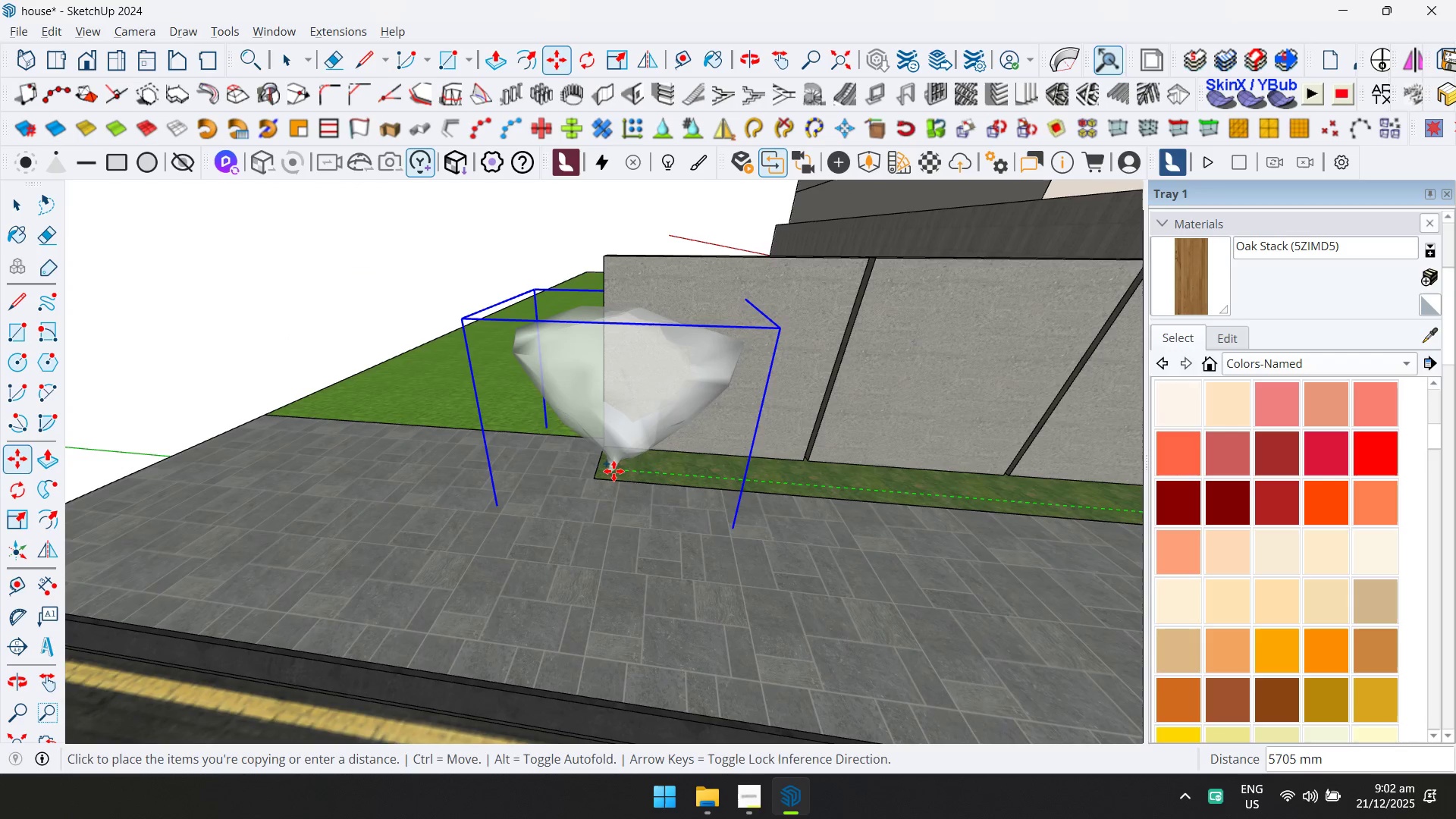 
key(Shift+ShiftLeft)
 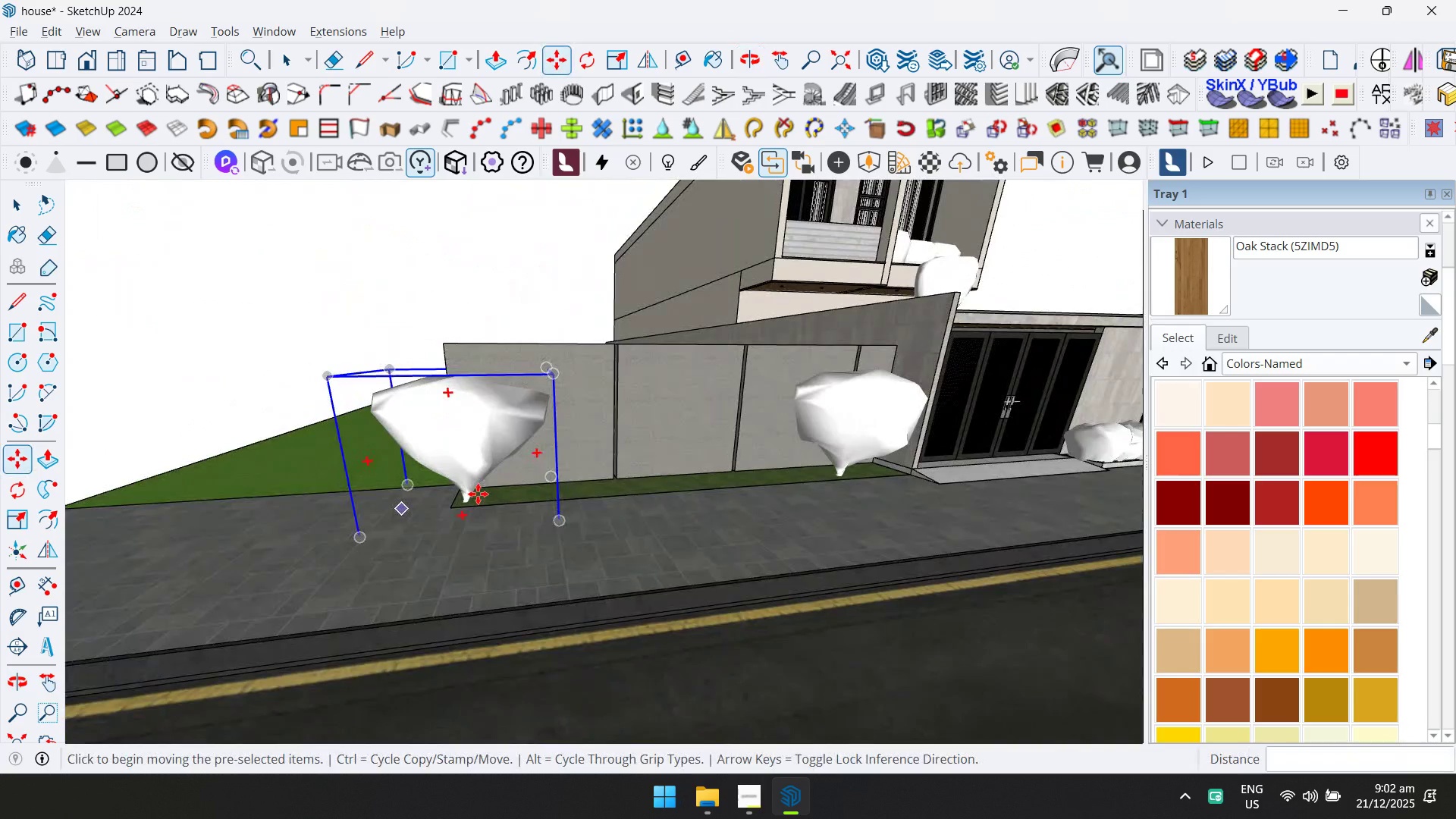 
scroll: coordinate [541, 471], scroll_direction: down, amount: 2.0
 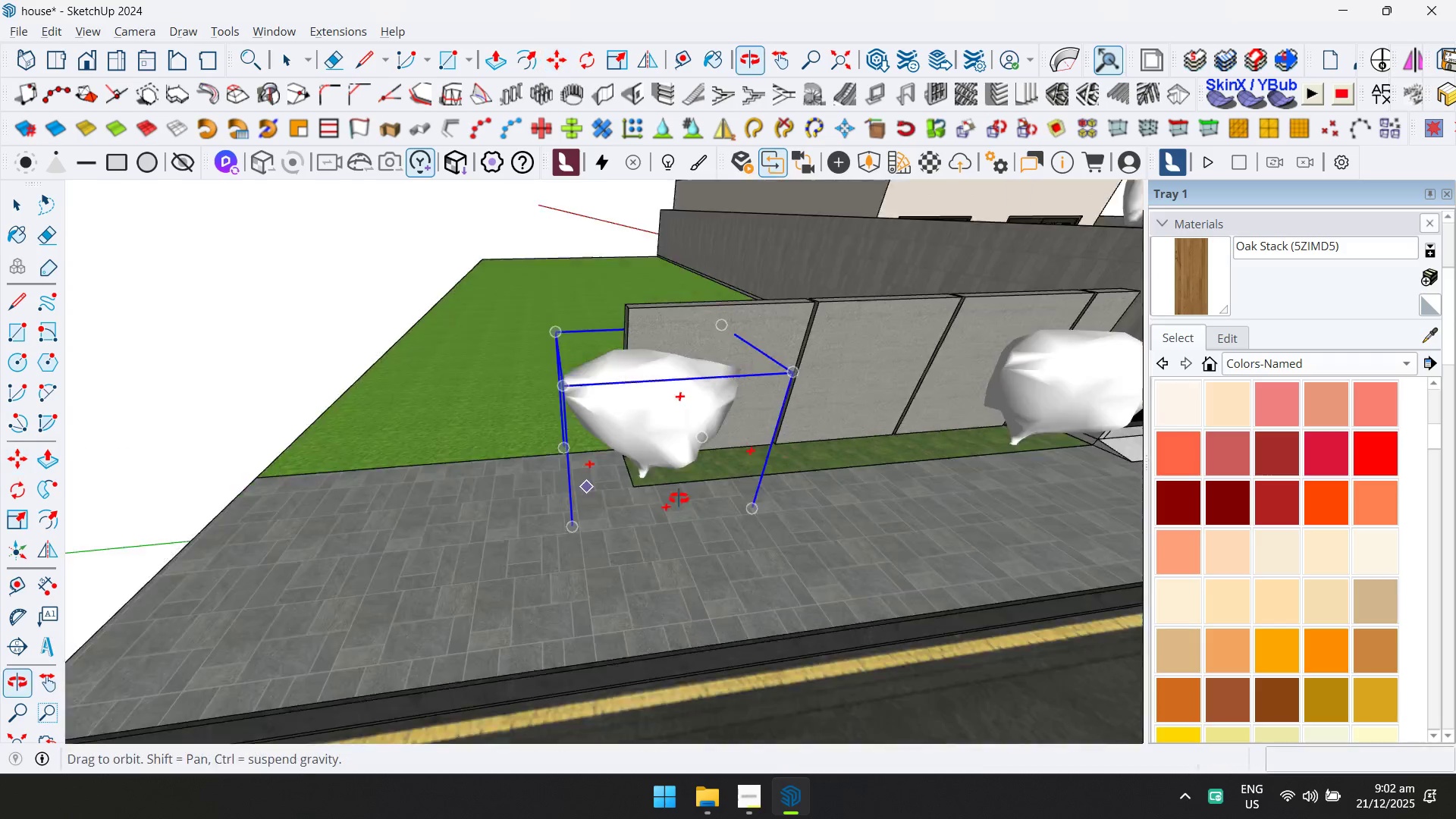 
key(Slash)
 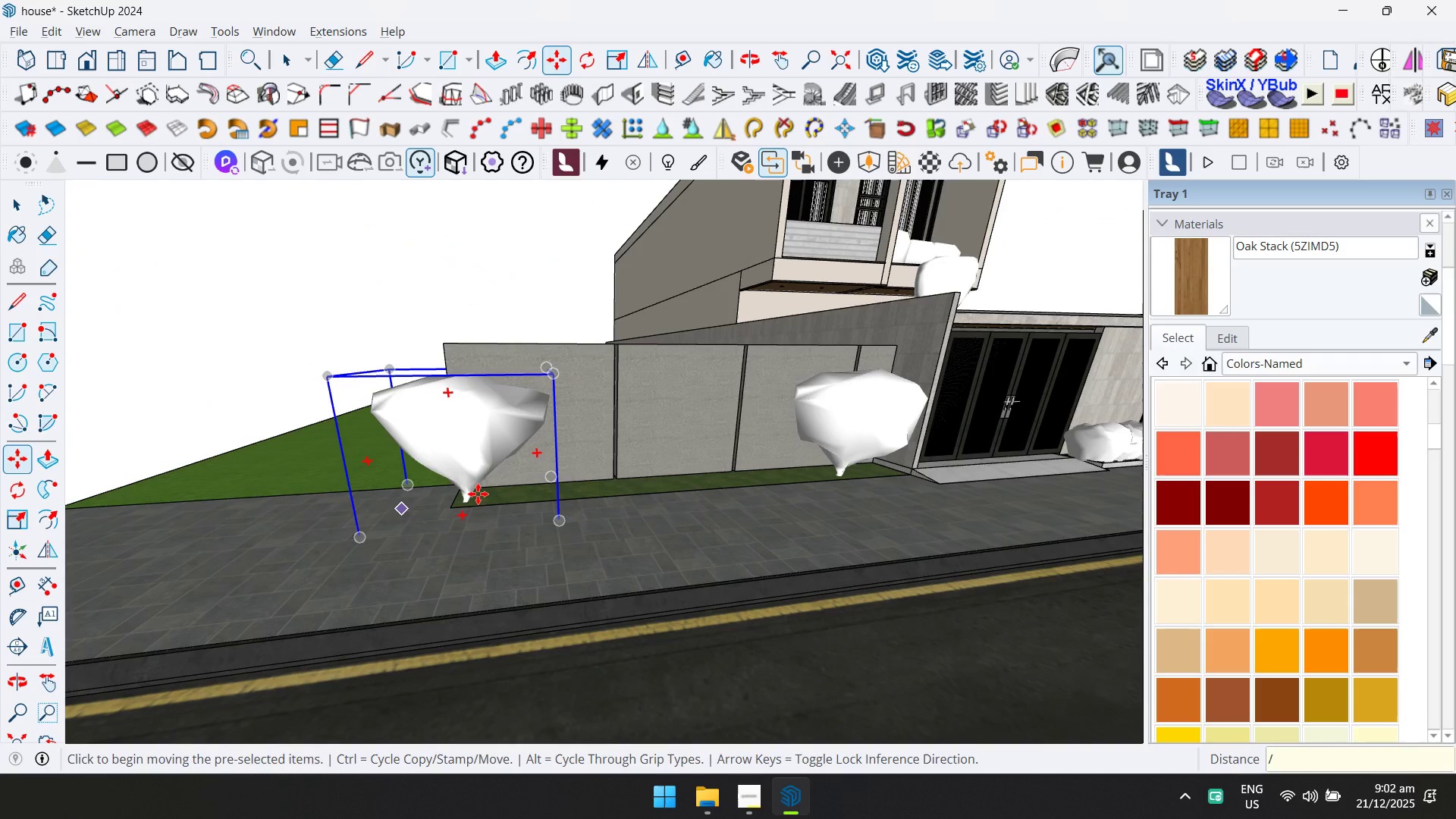 
key(5)
 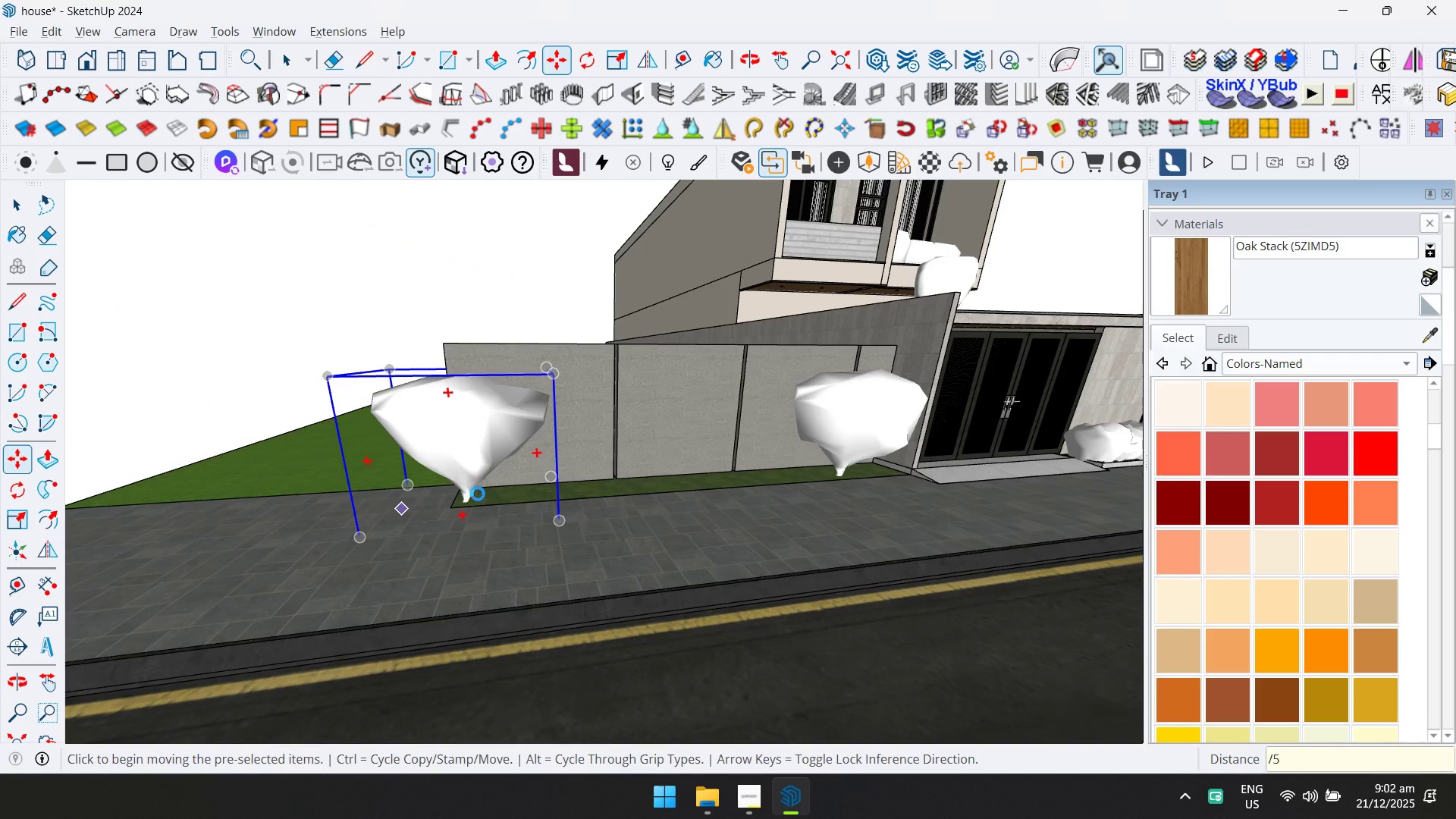 
key(Enter)
 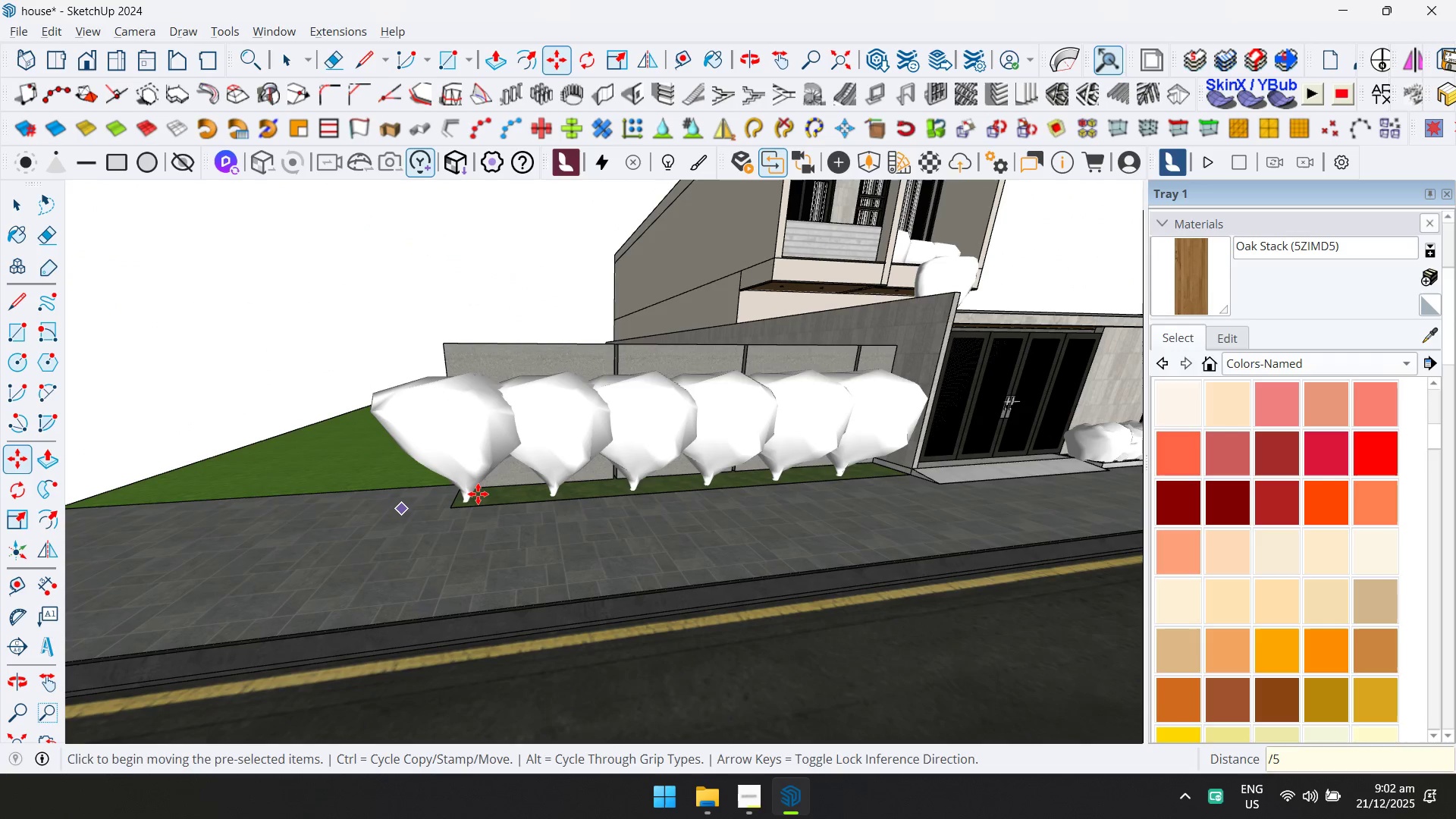 
key(Slash)
 